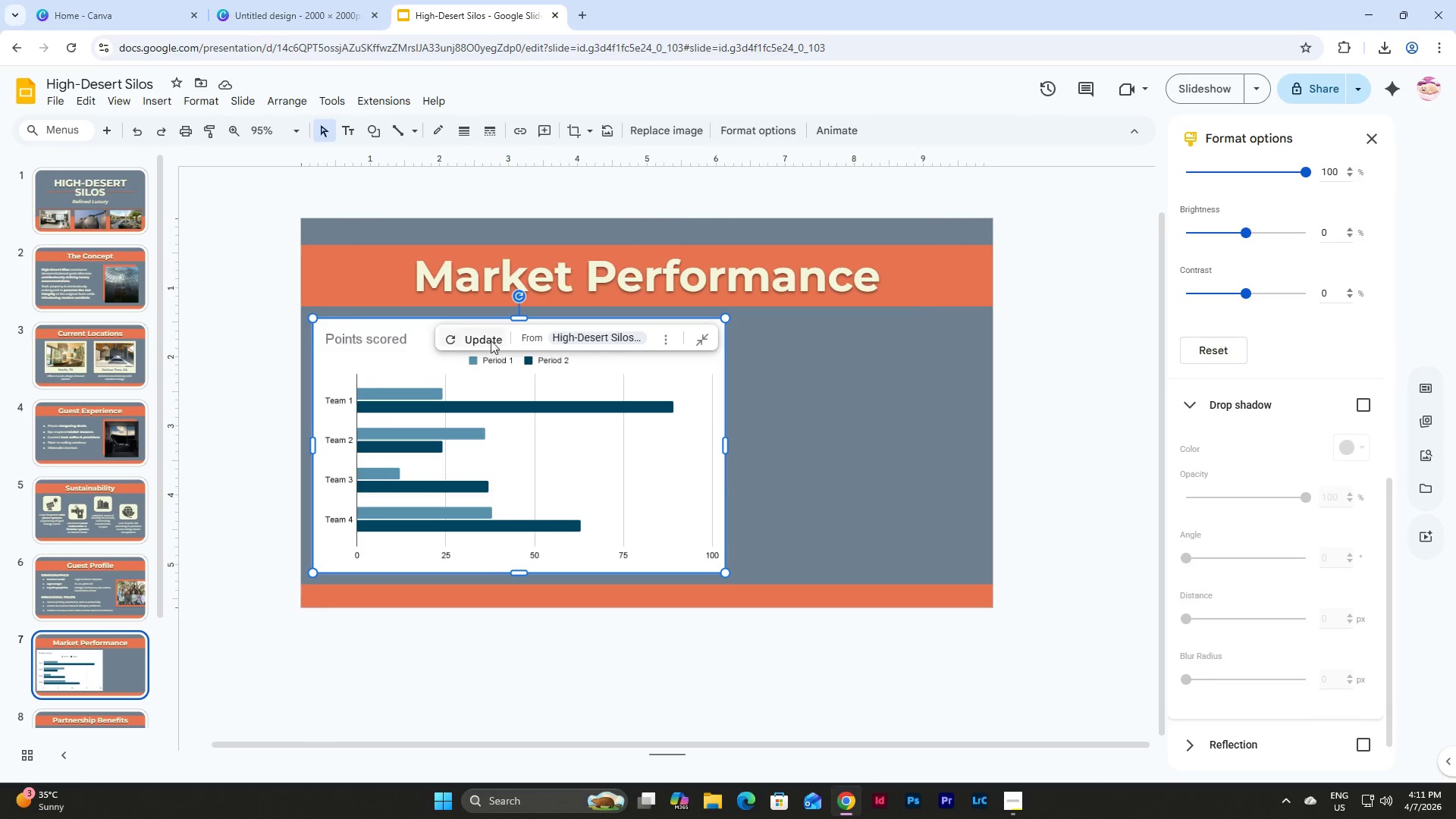 
left_click([480, 341])
 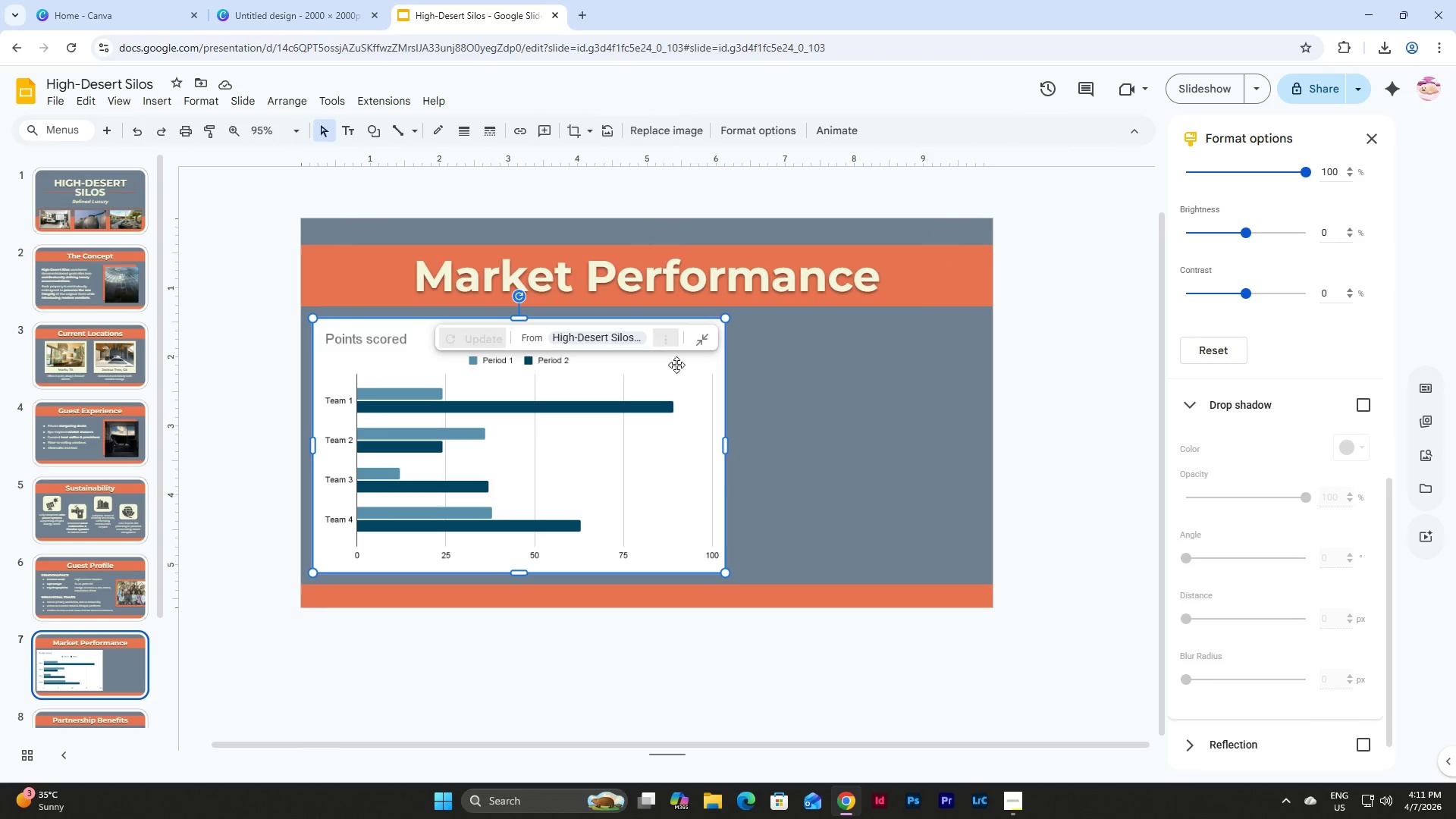 
mouse_move([746, 394])
 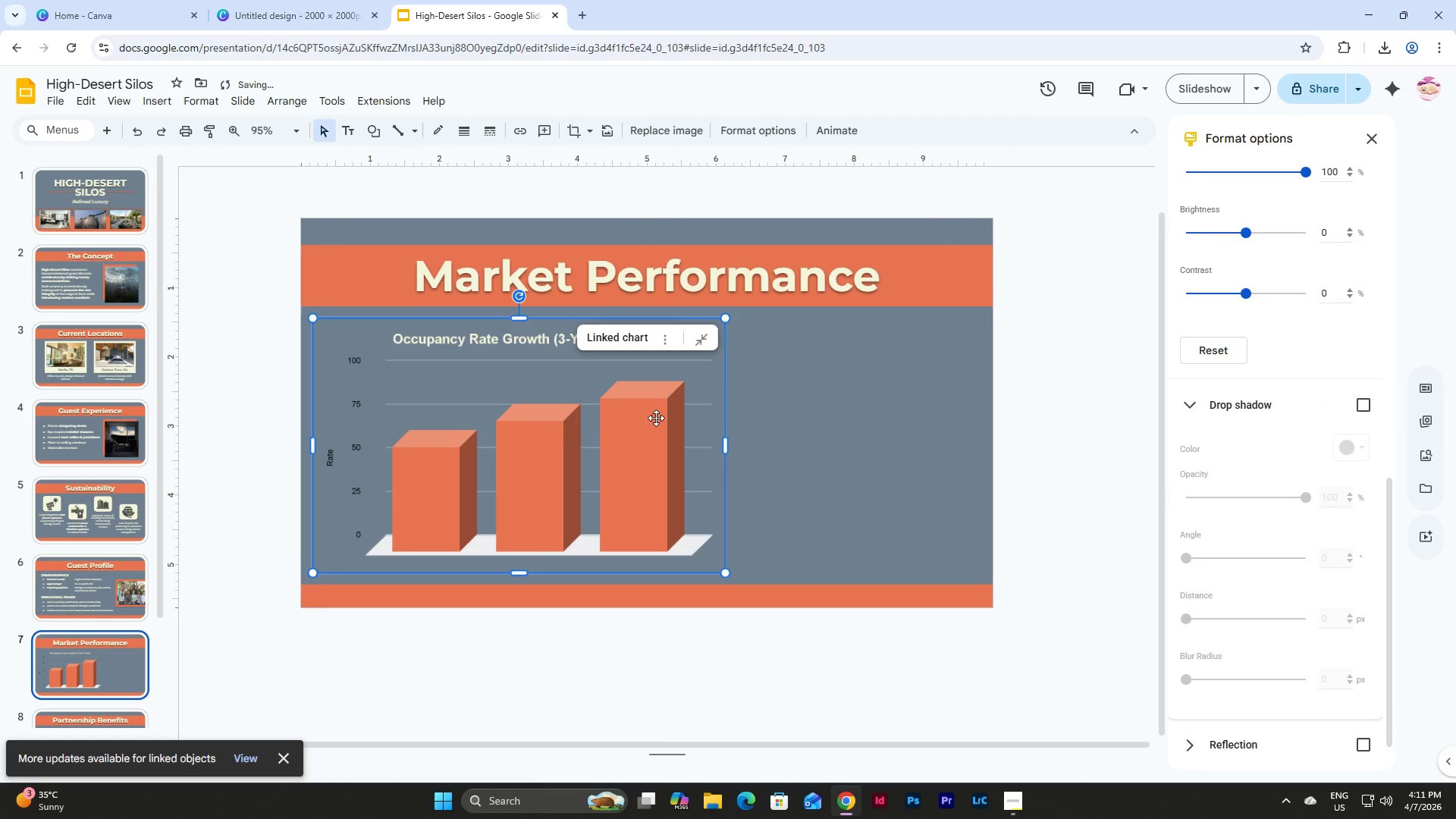 
left_click([656, 418])
 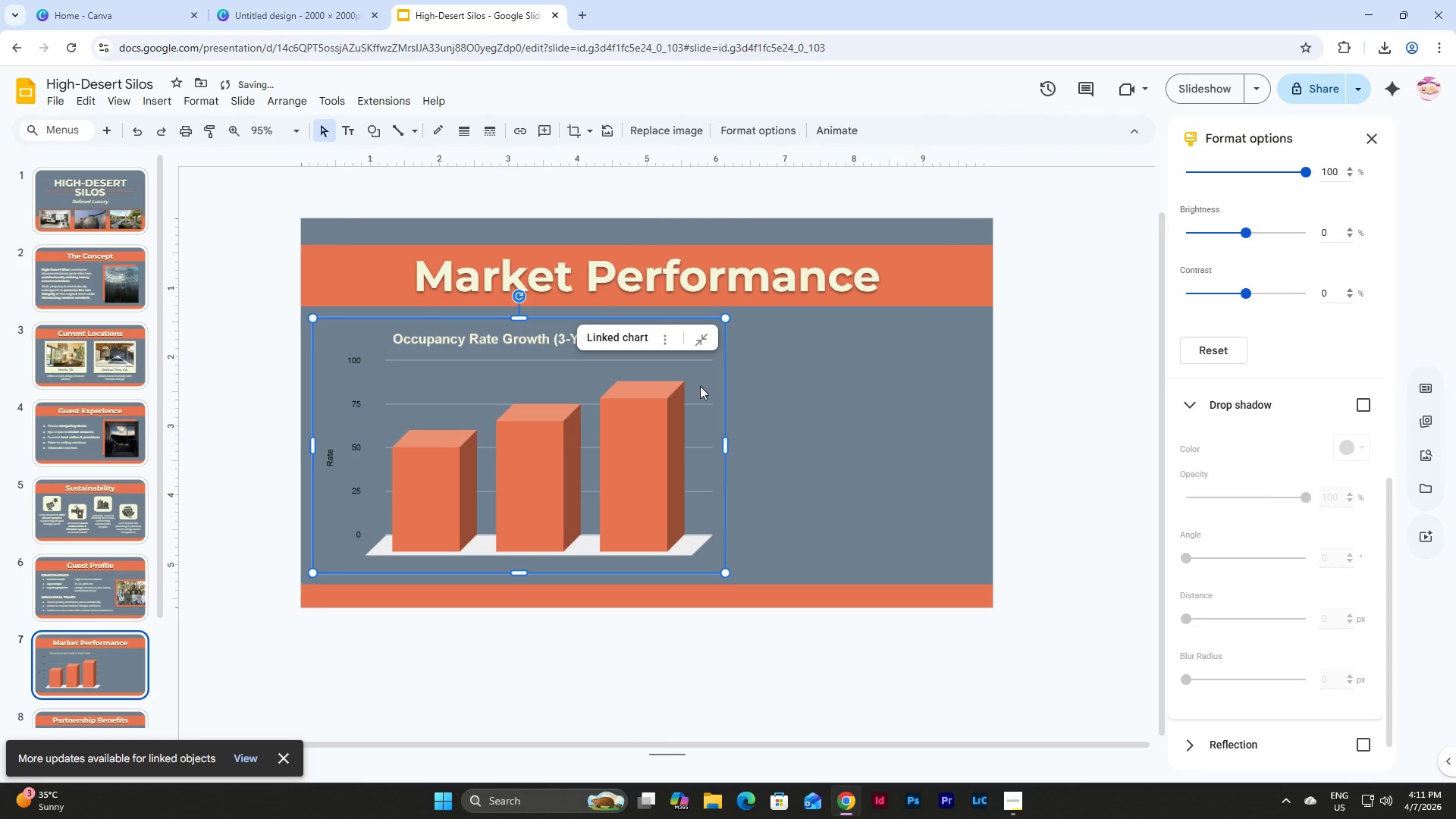 
key(Backspace)
 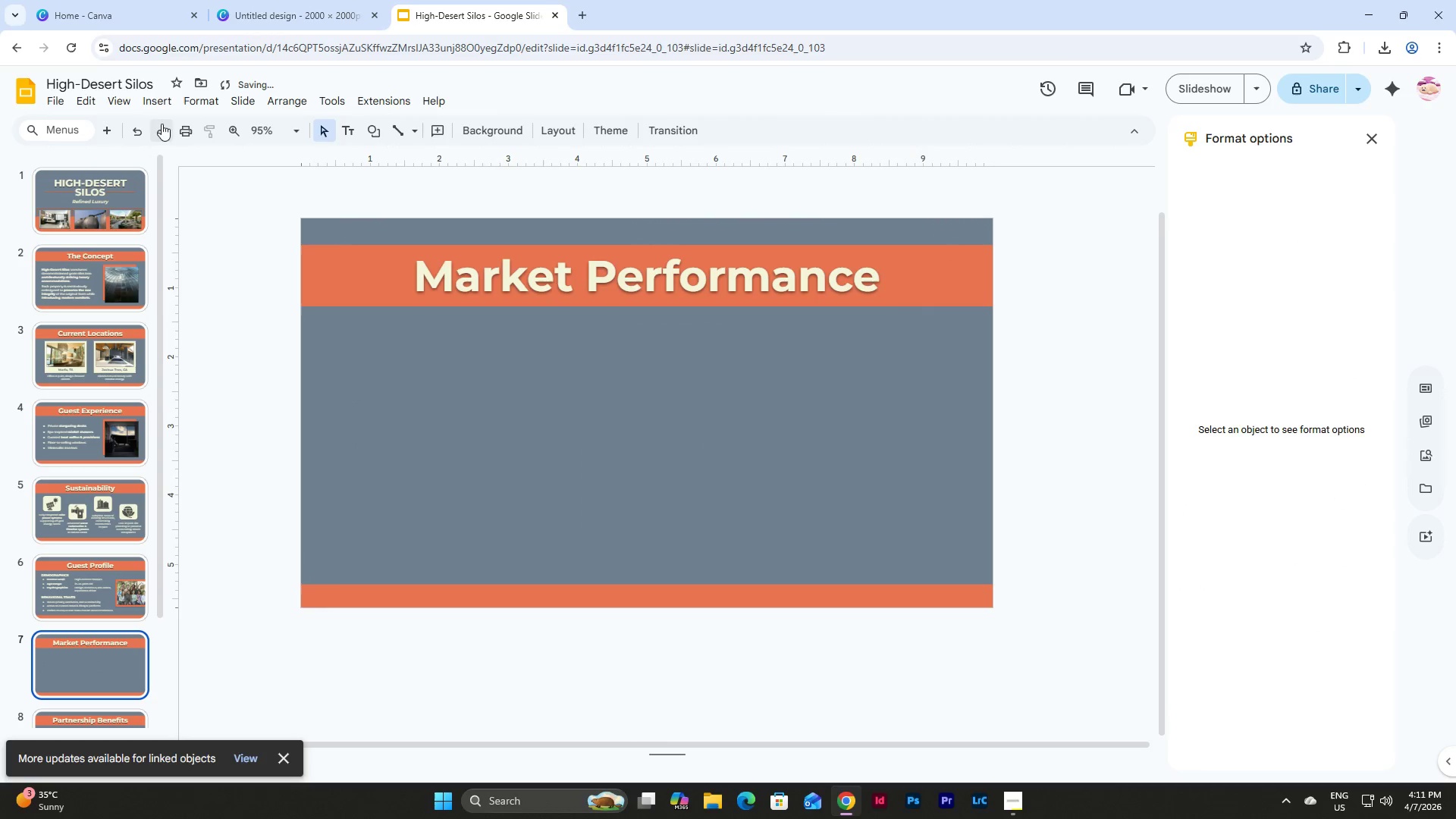 
left_click([157, 99])
 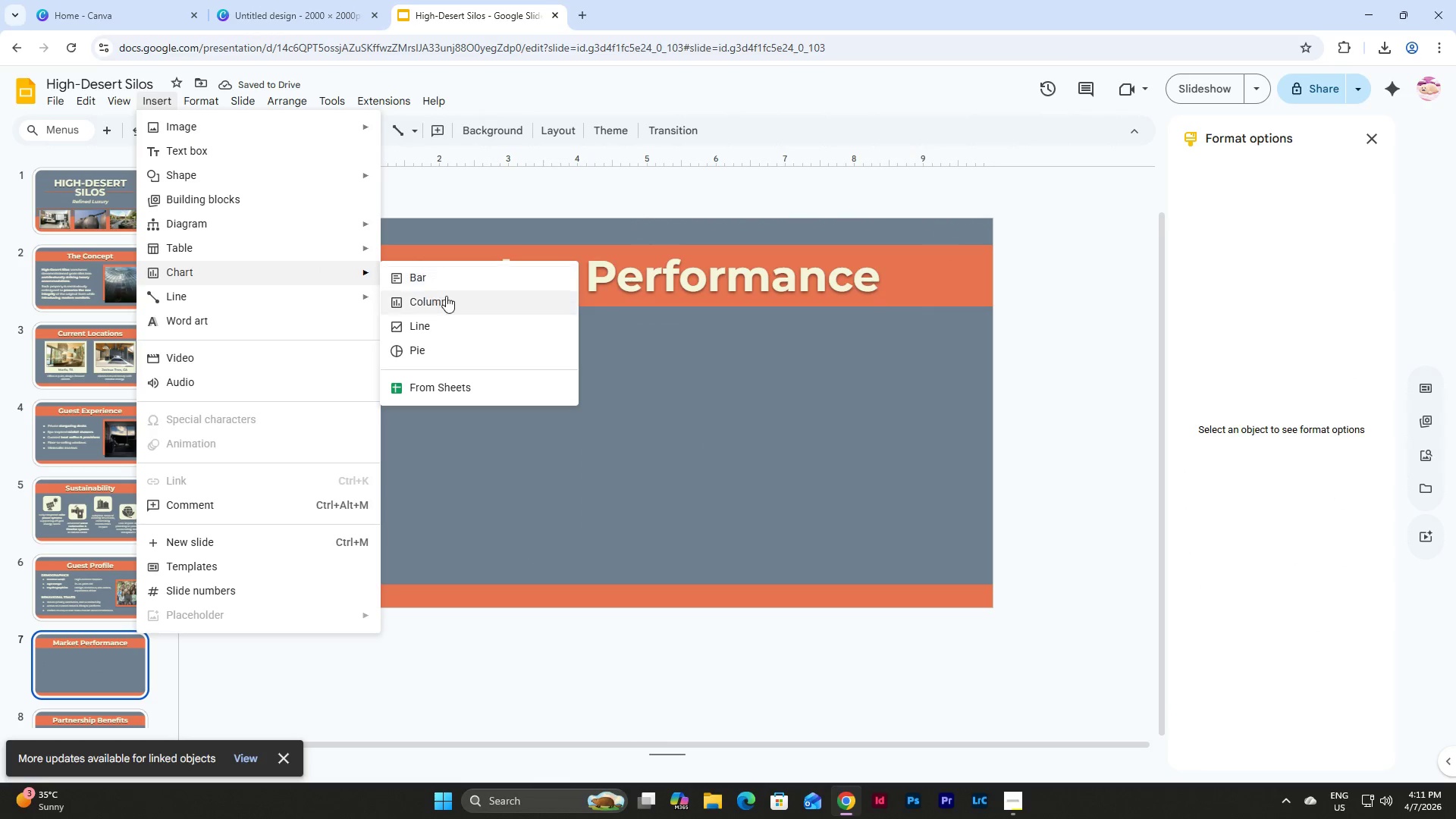 
left_click([452, 276])
 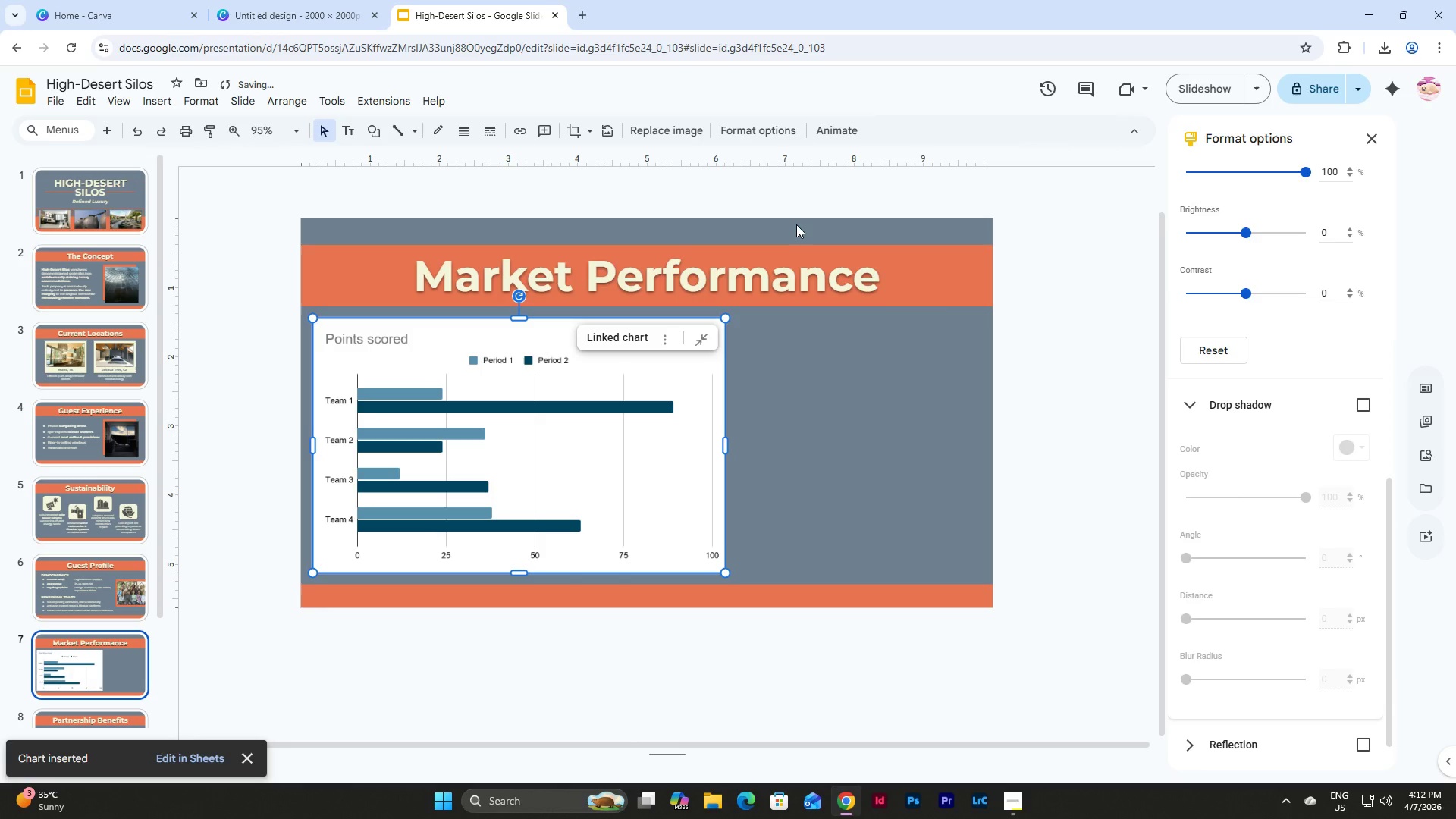 
left_click([664, 340])
 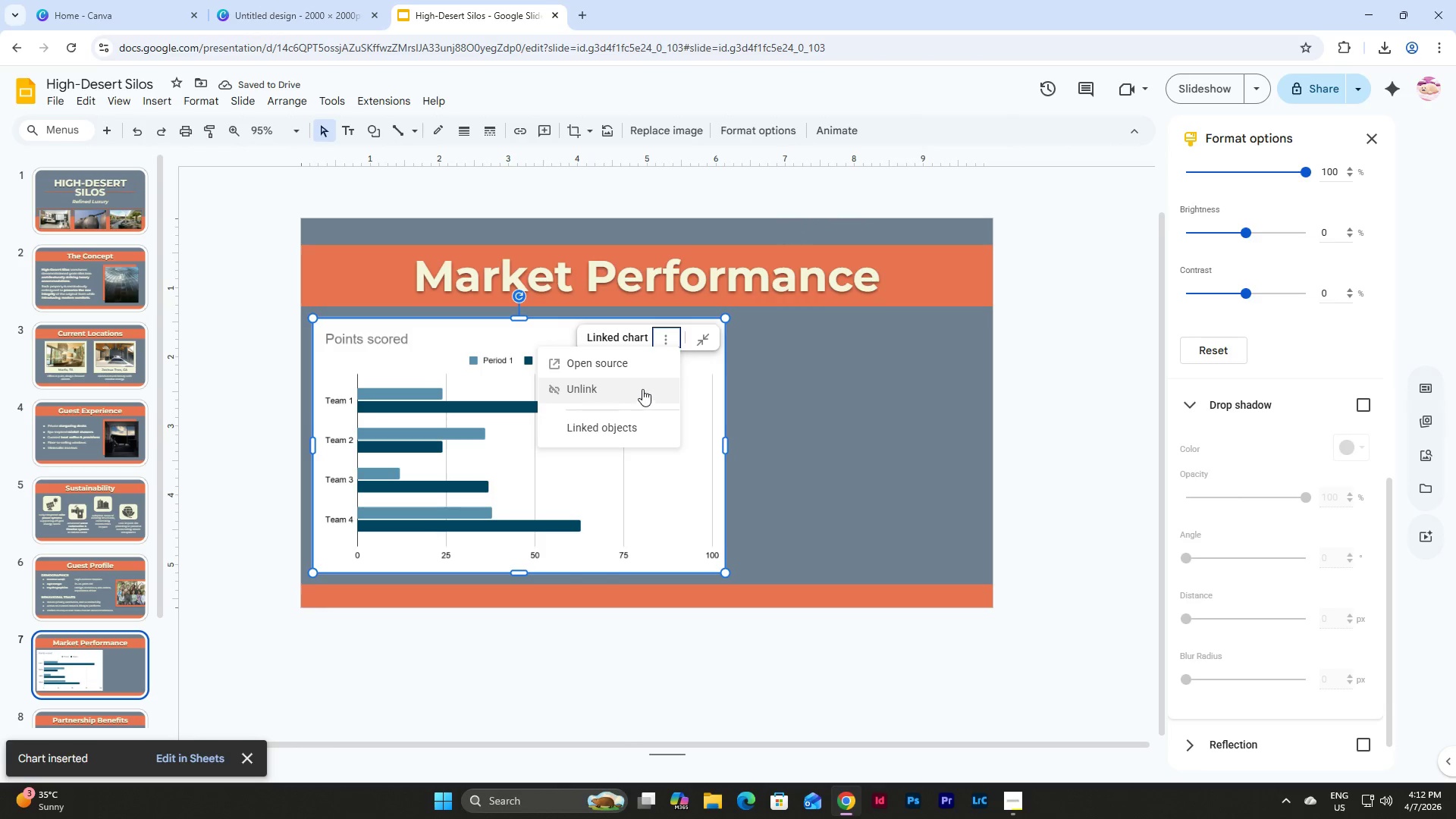 
left_click([639, 369])
 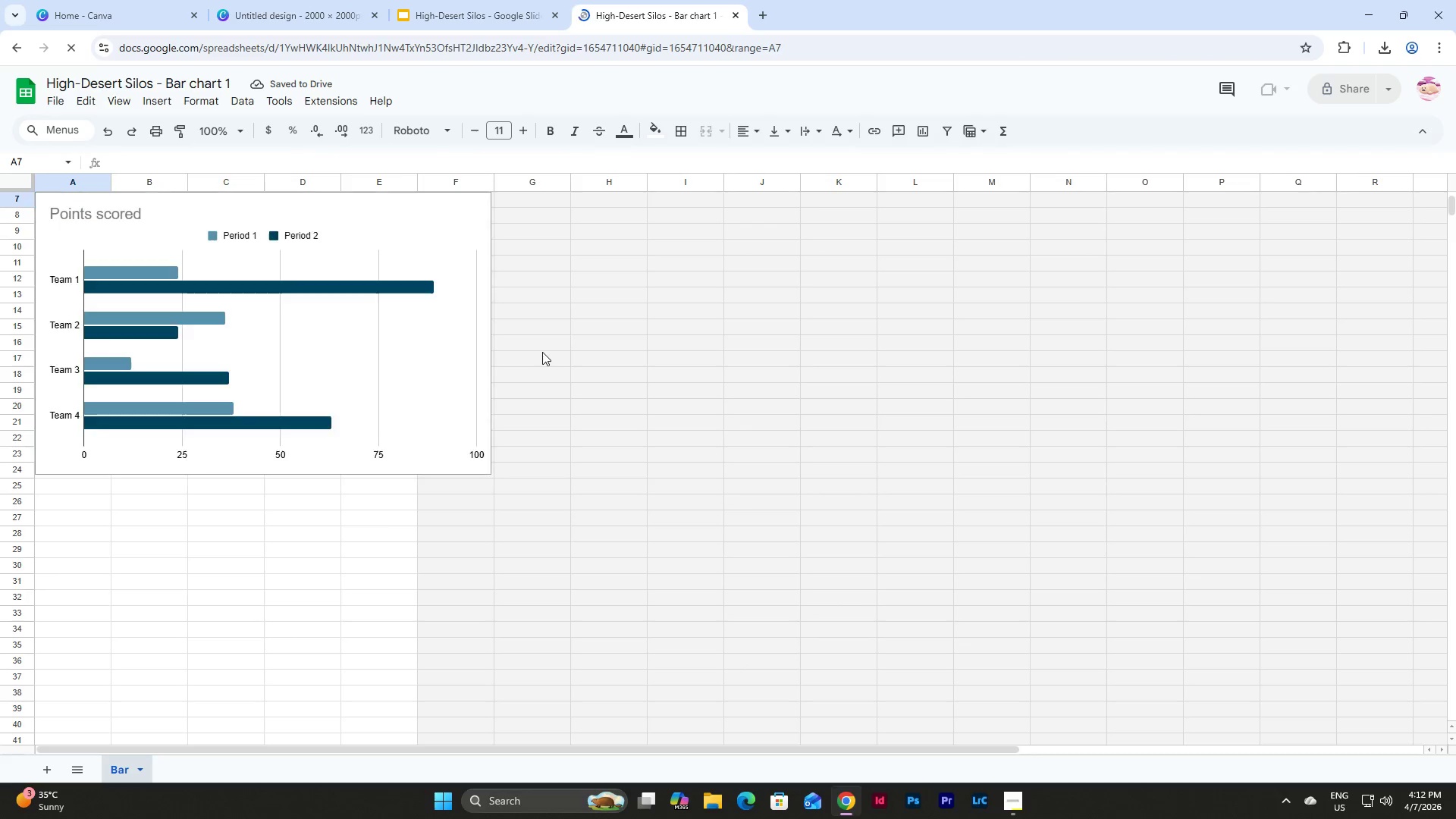 
scroll: coordinate [435, 338], scroll_direction: up, amount: 6.0
 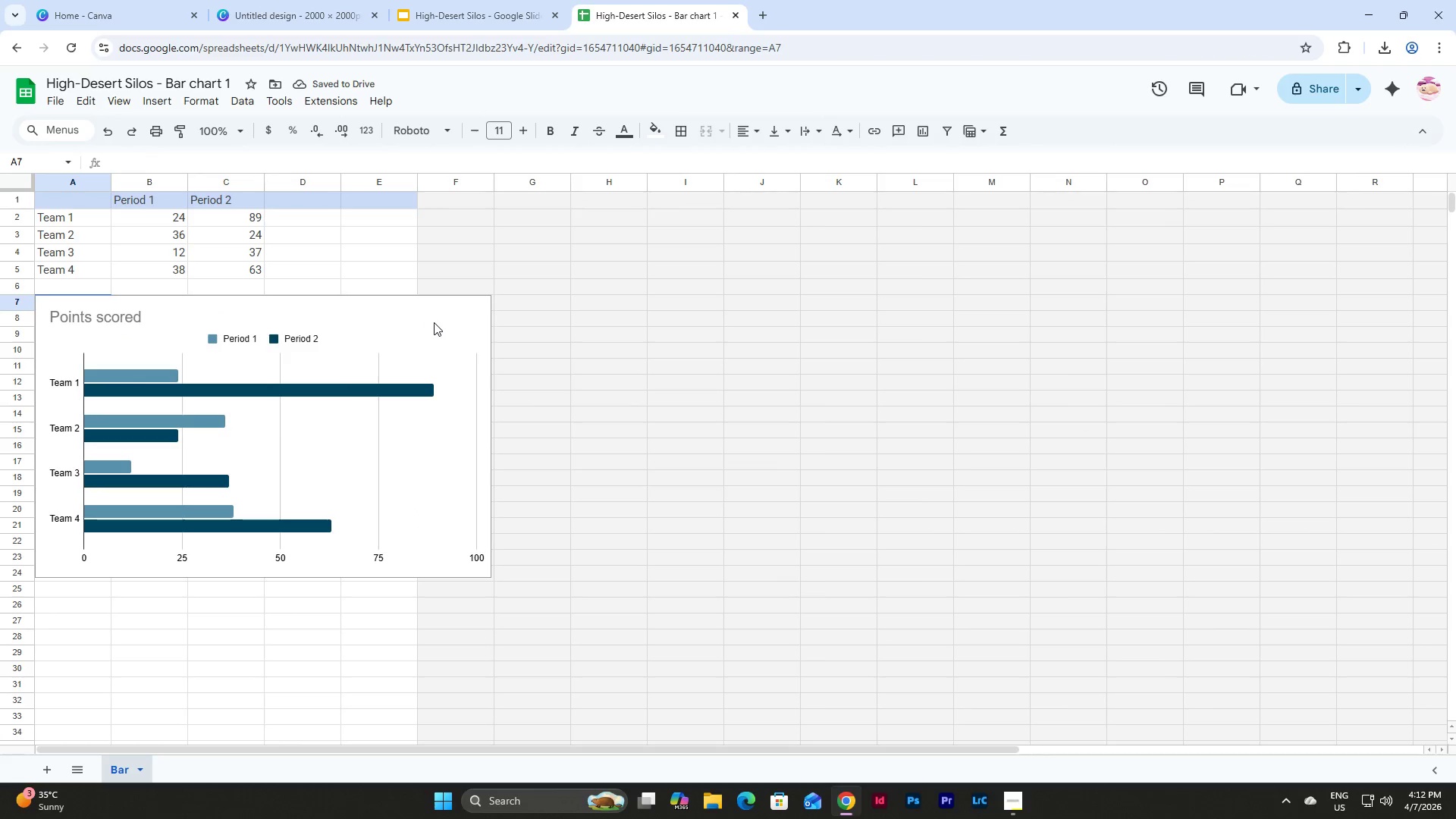 
double_click([434, 322])
 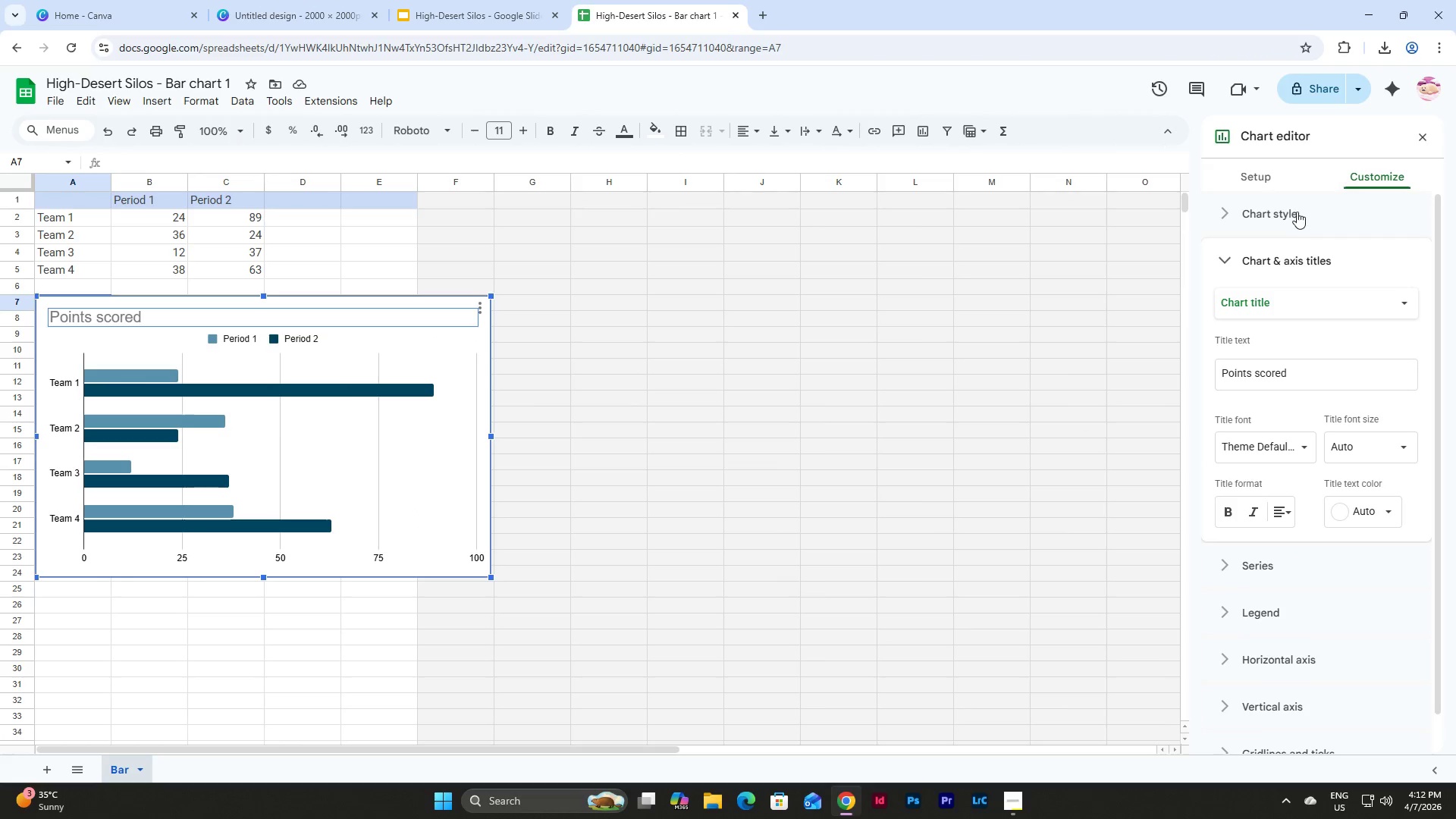 
left_click([1296, 211])
 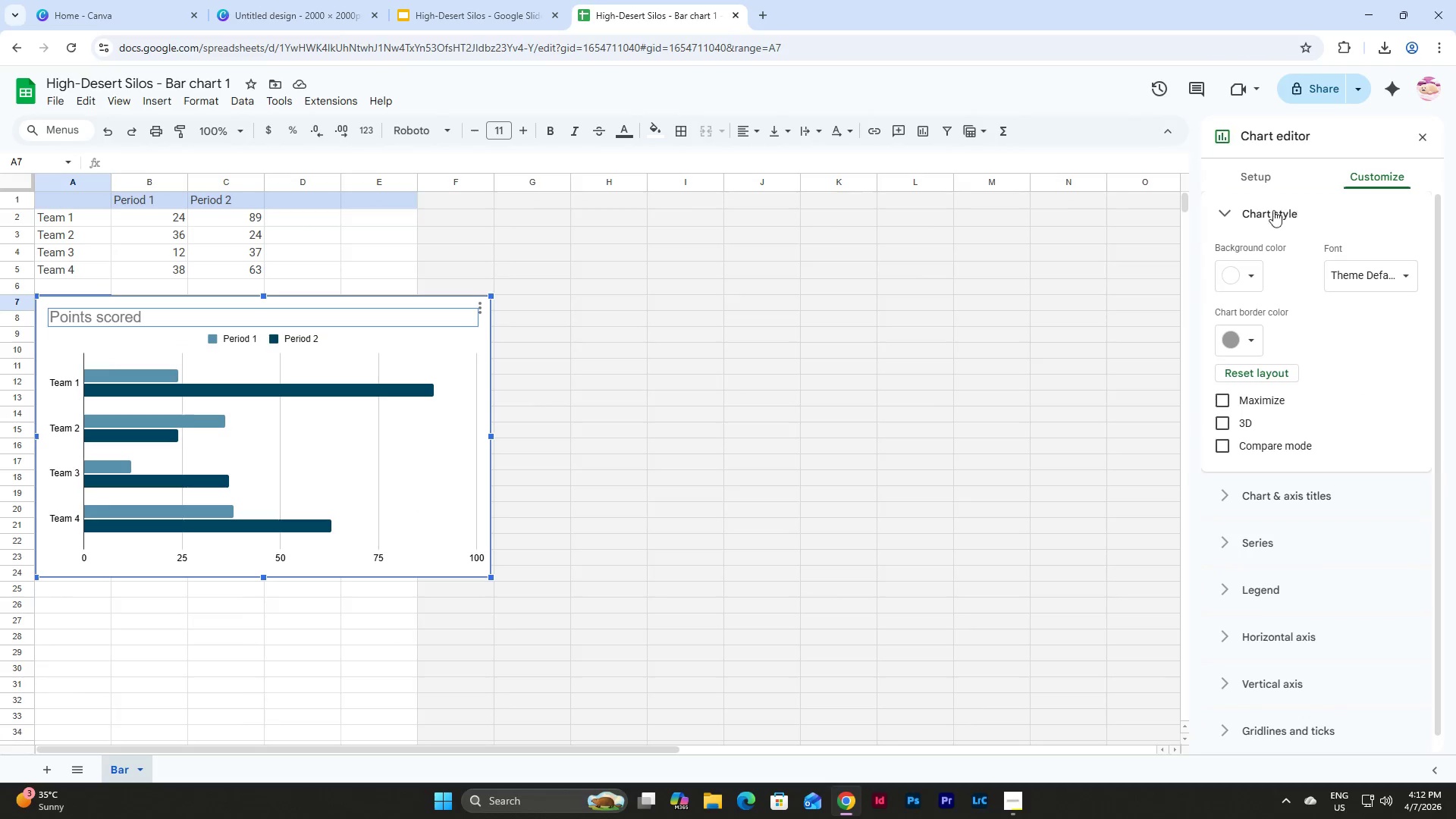 
left_click([1249, 177])
 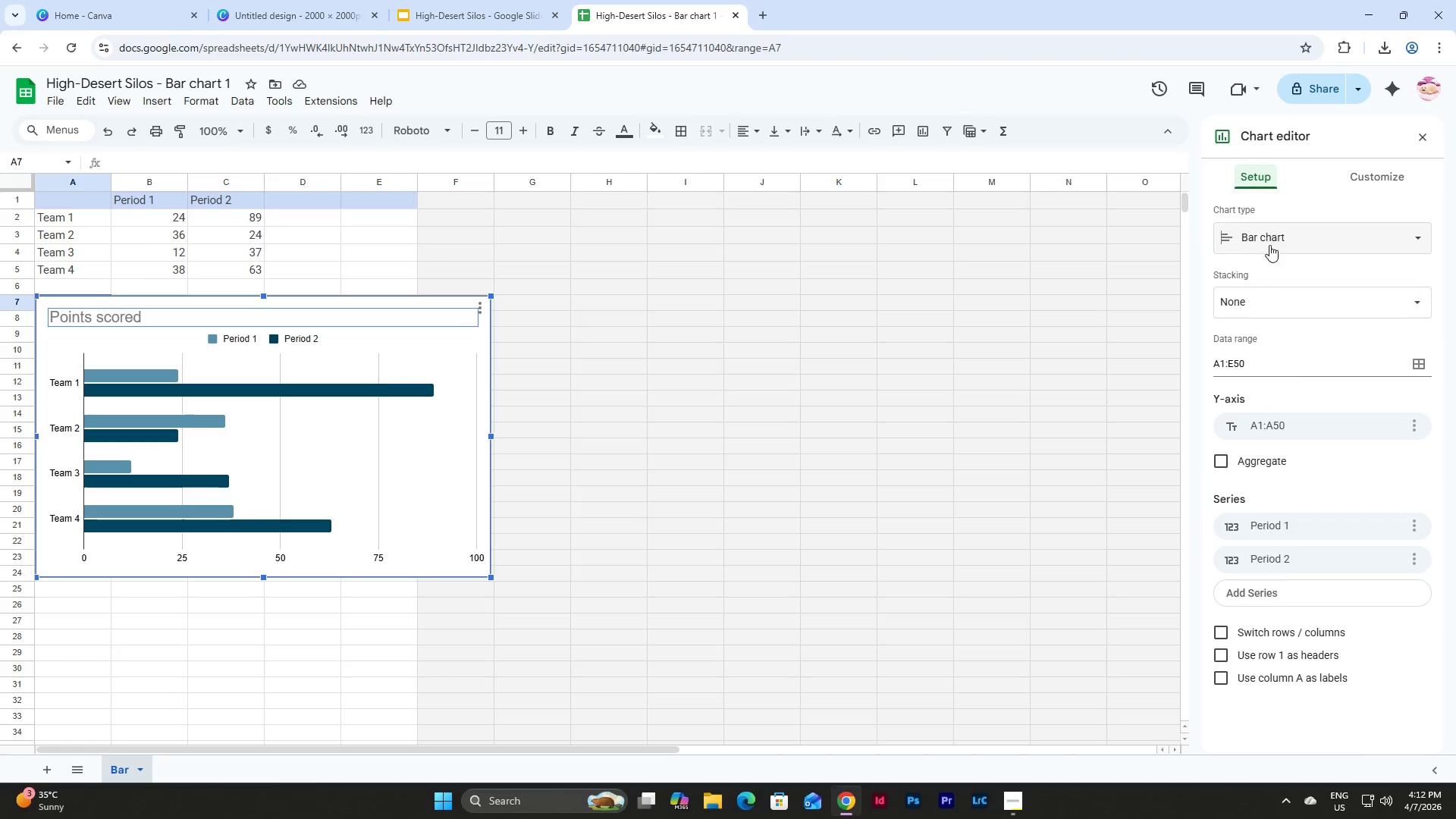 
left_click([1269, 245])
 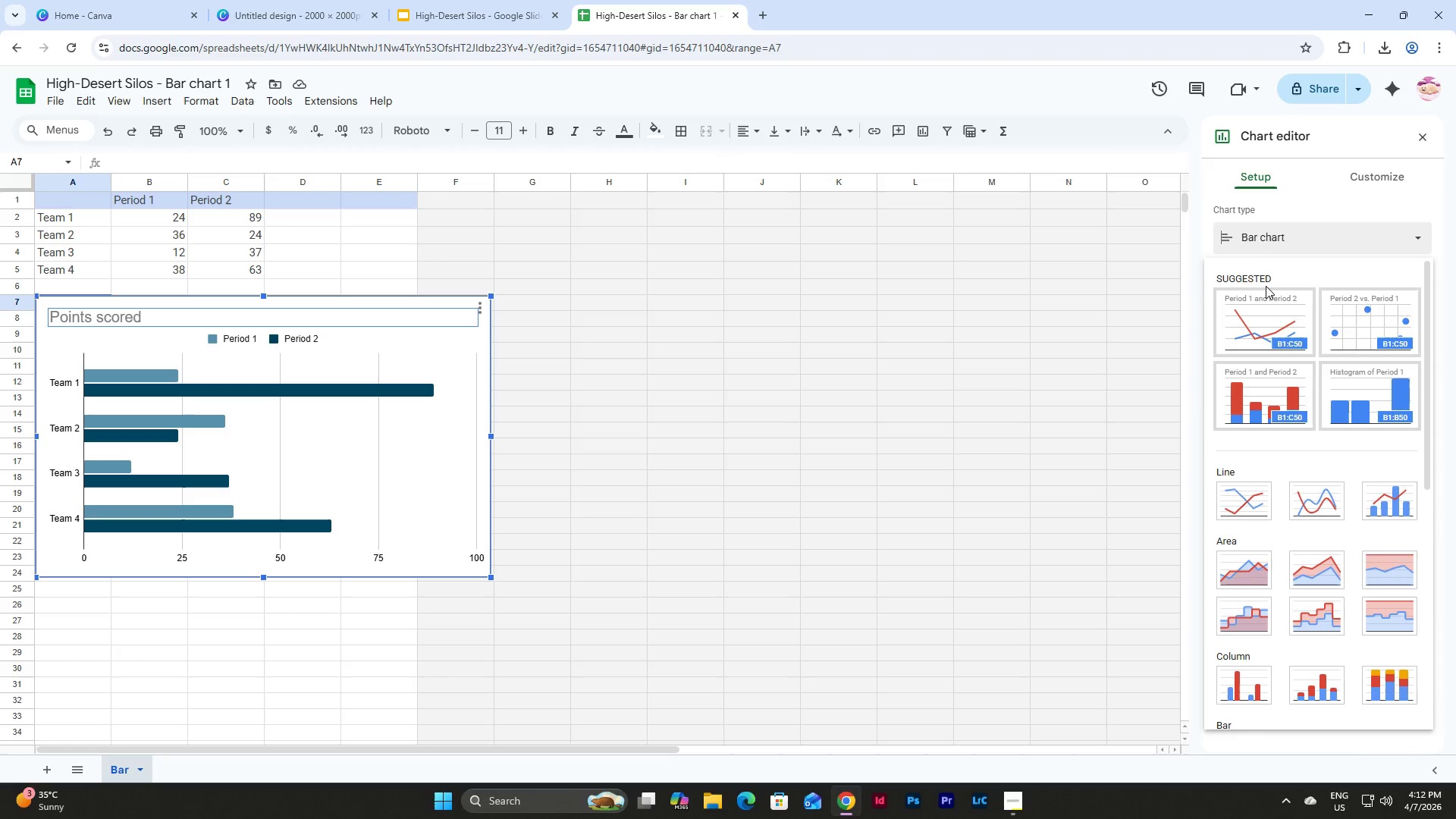 
mouse_move([1275, 318])
 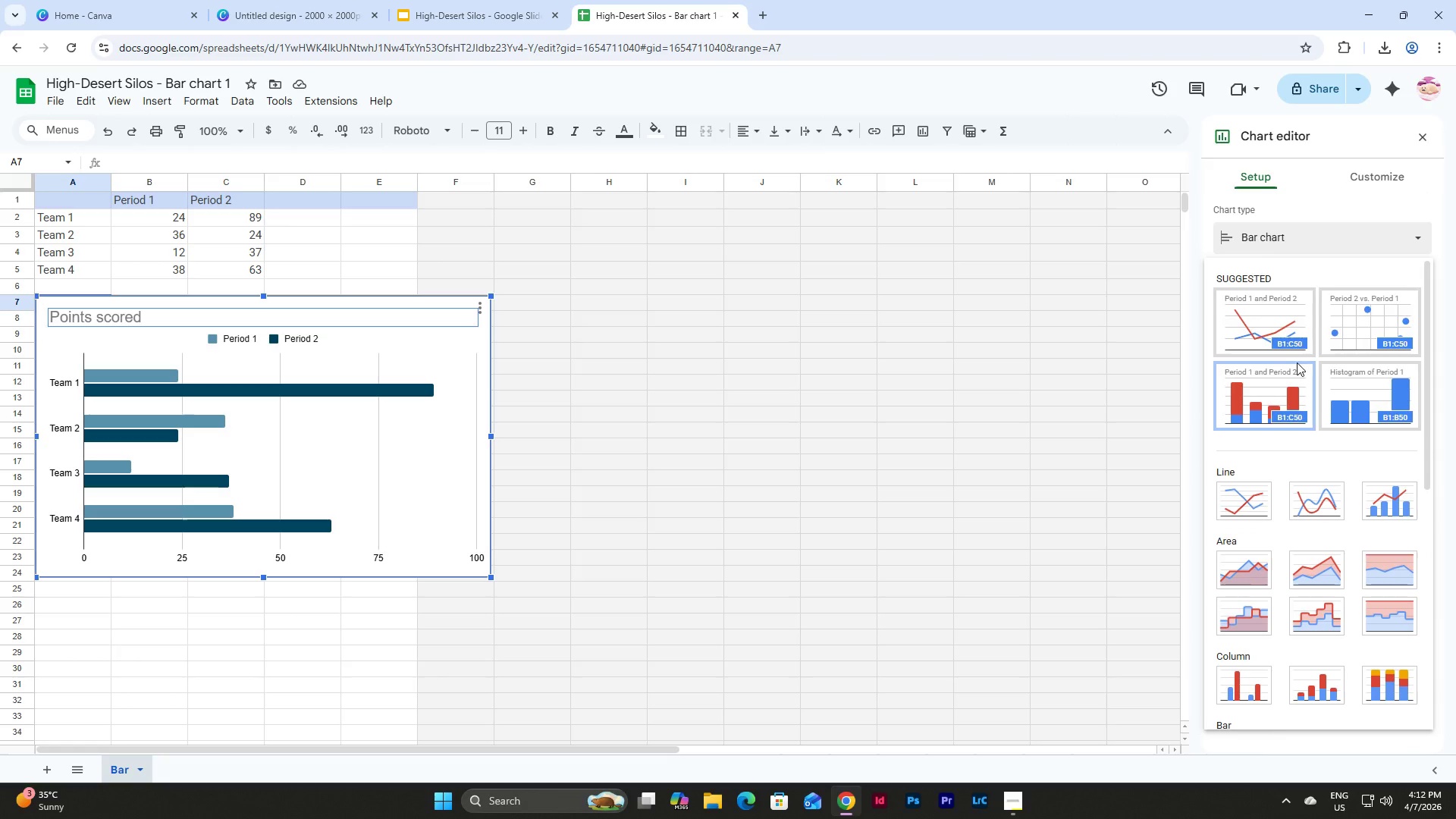 
scroll: coordinate [1297, 362], scroll_direction: down, amount: 3.0
 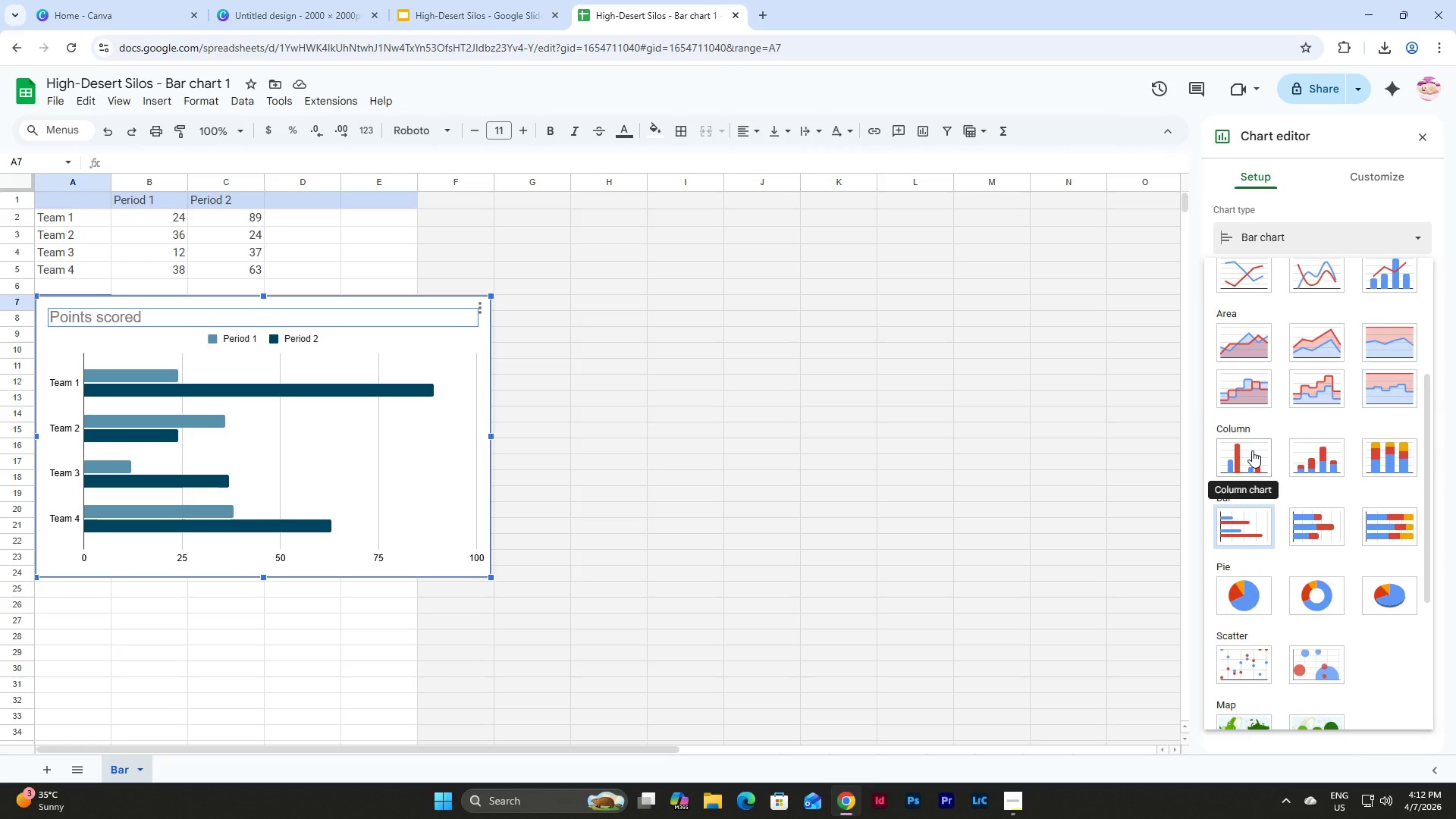 
left_click([1252, 450])
 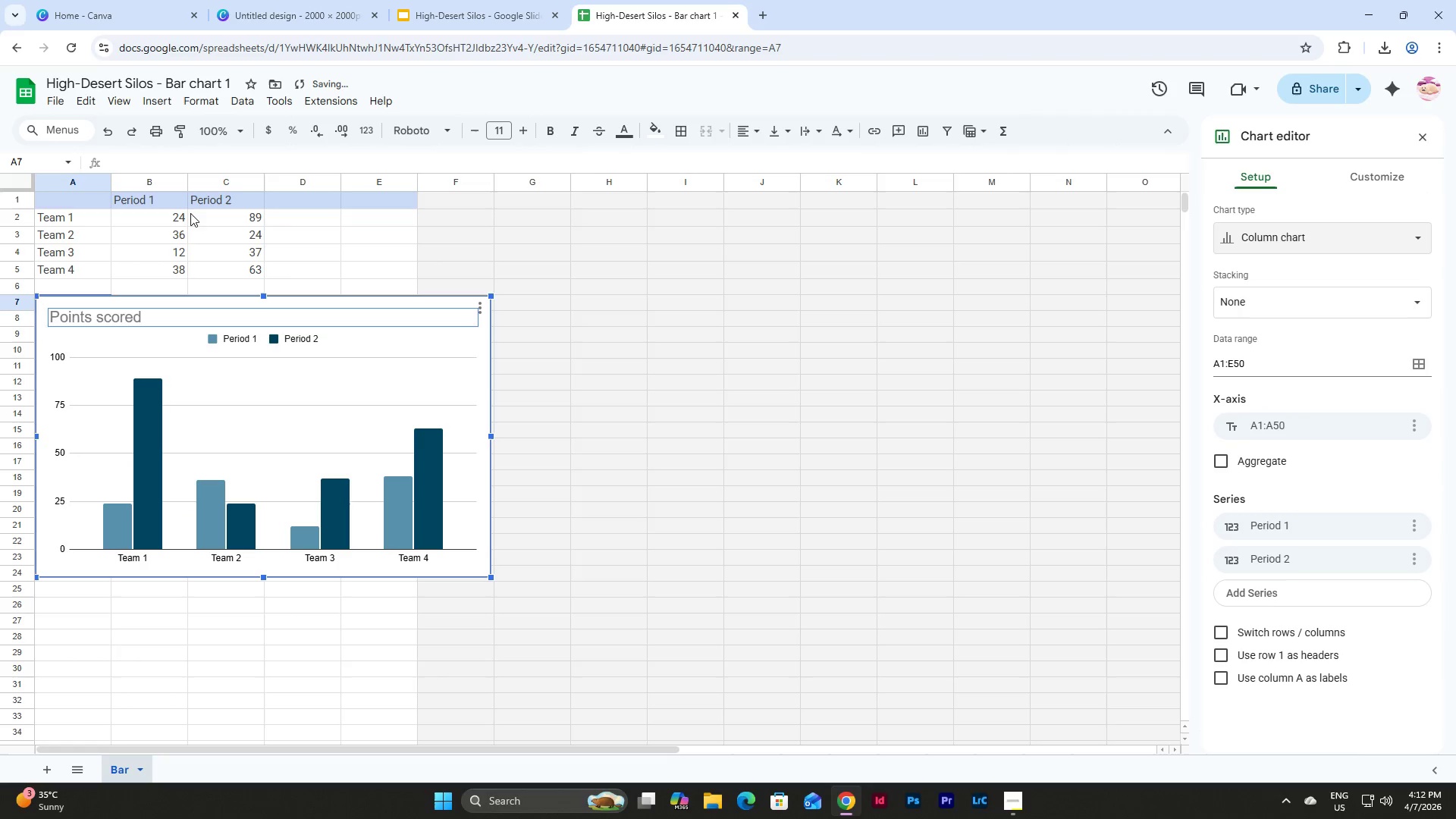 
left_click([408, 254])
 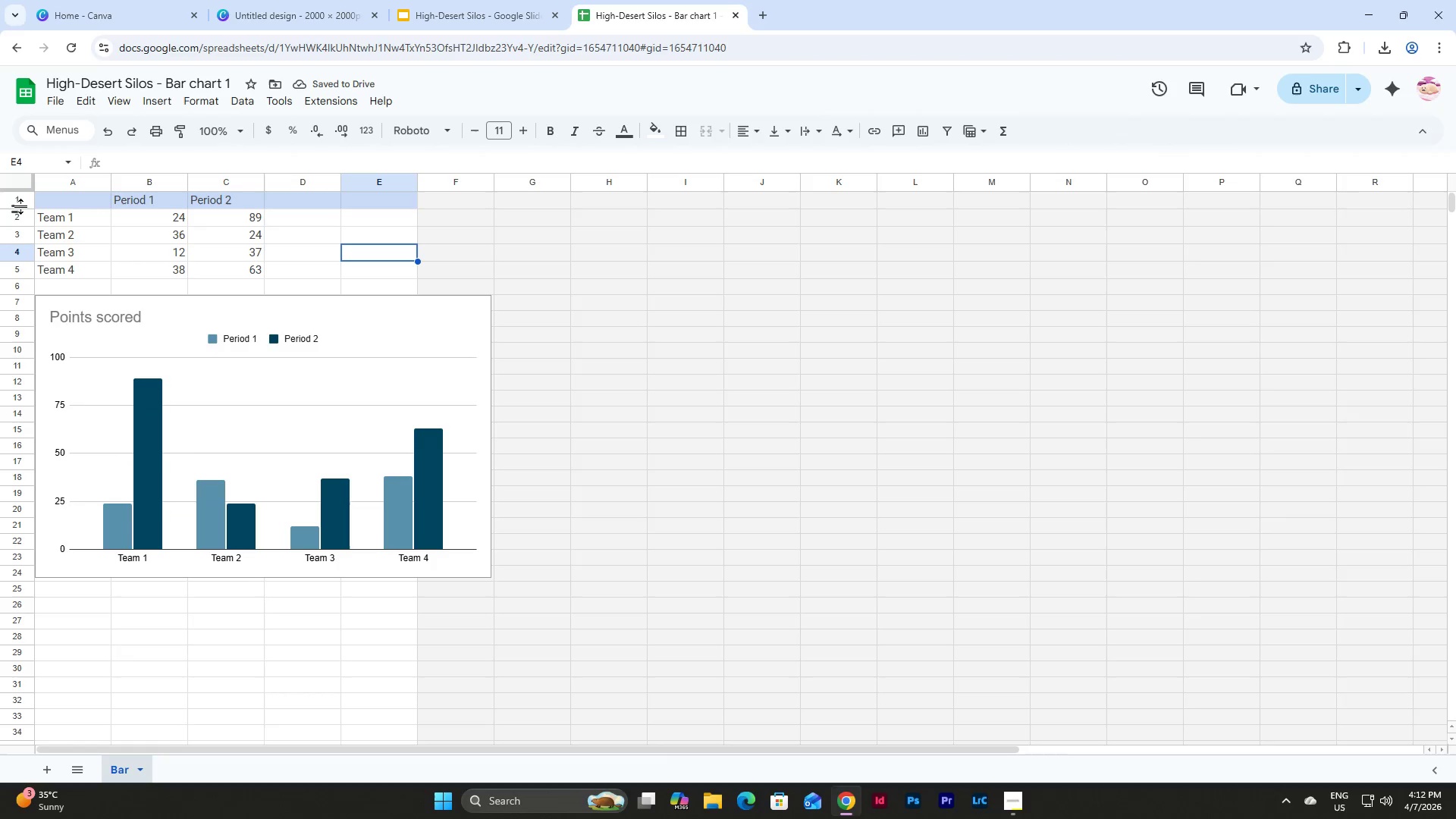 
left_click([83, 218])
 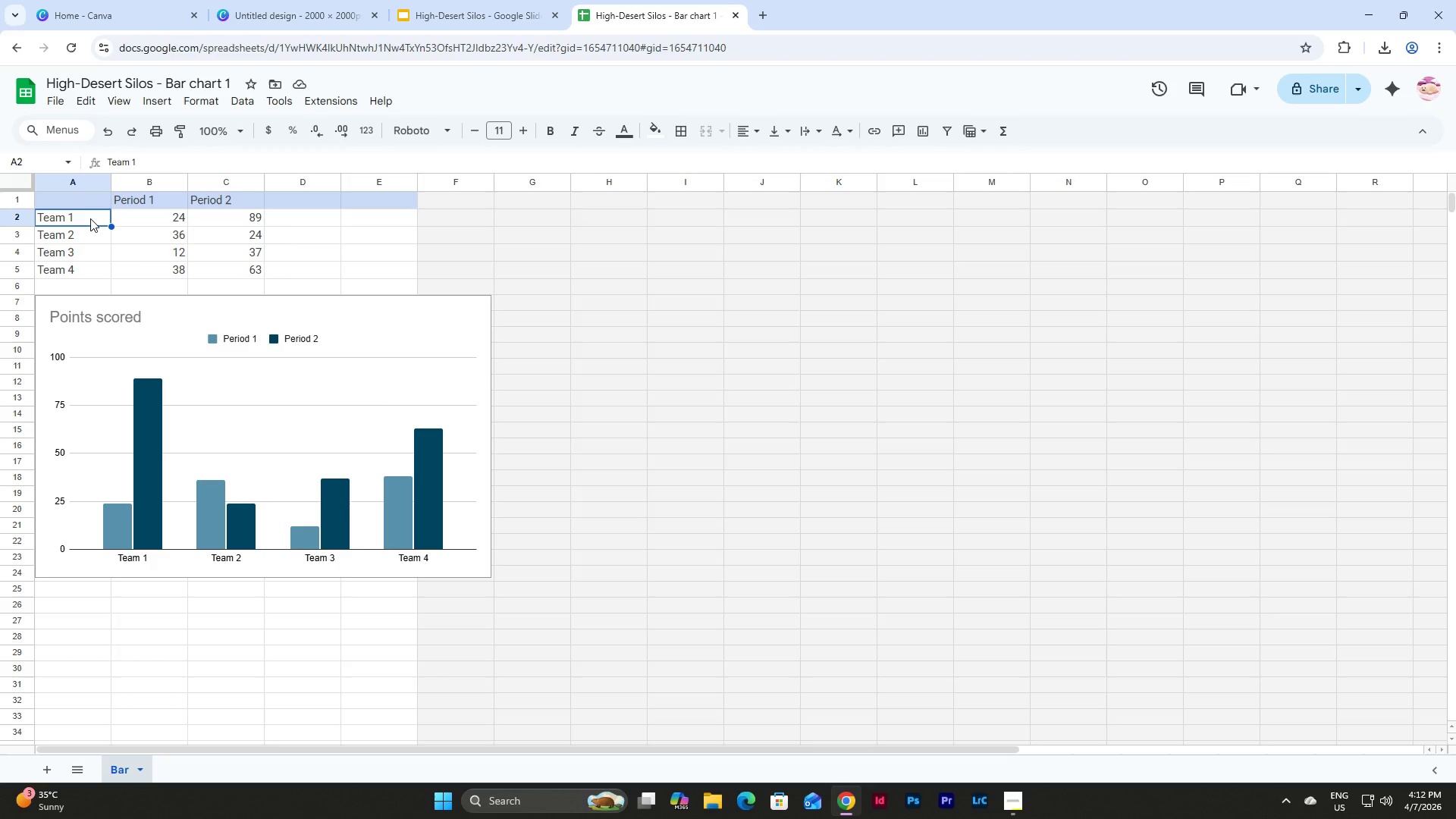 
type(Year 1)
 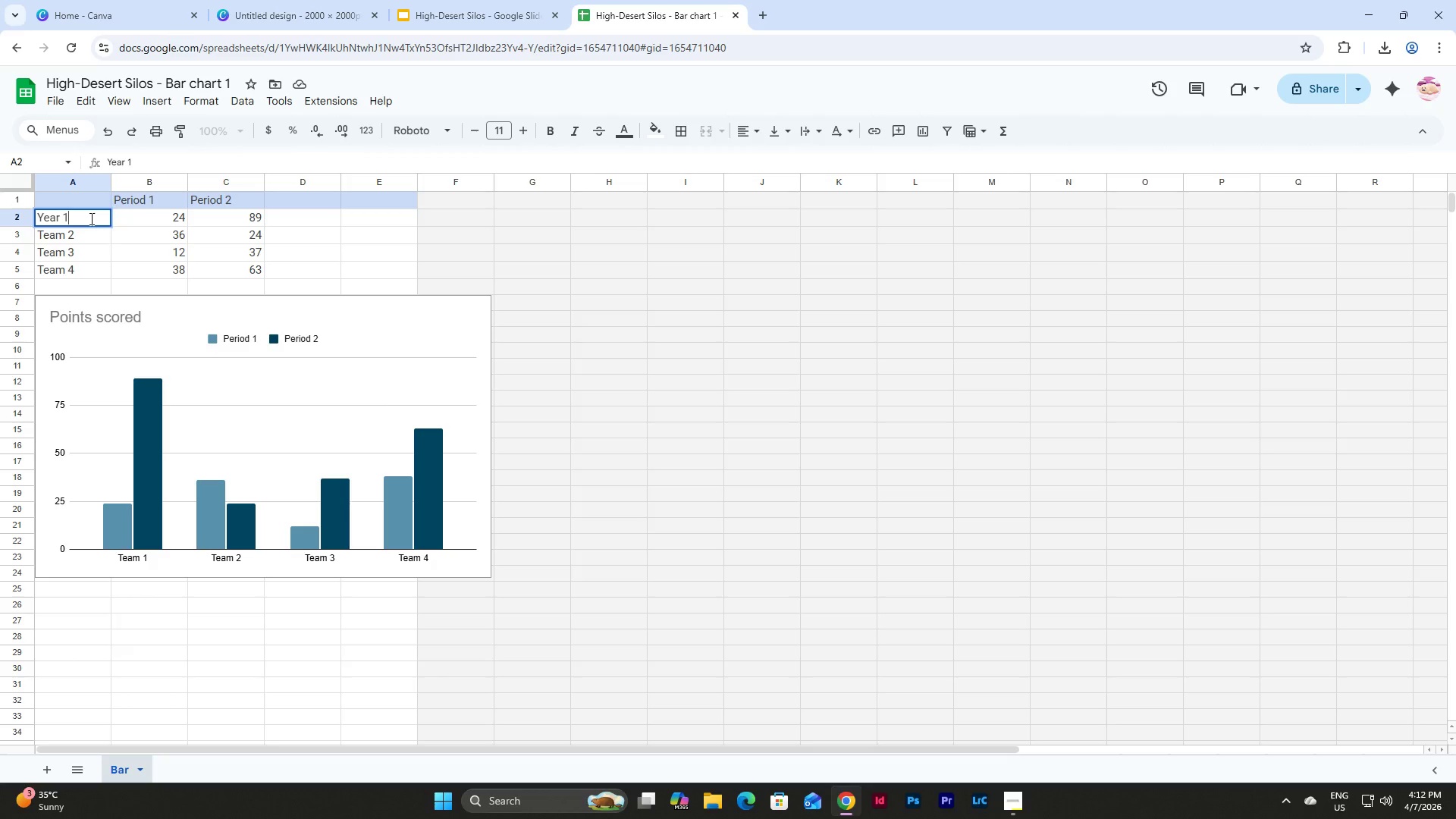 
key(Enter)
 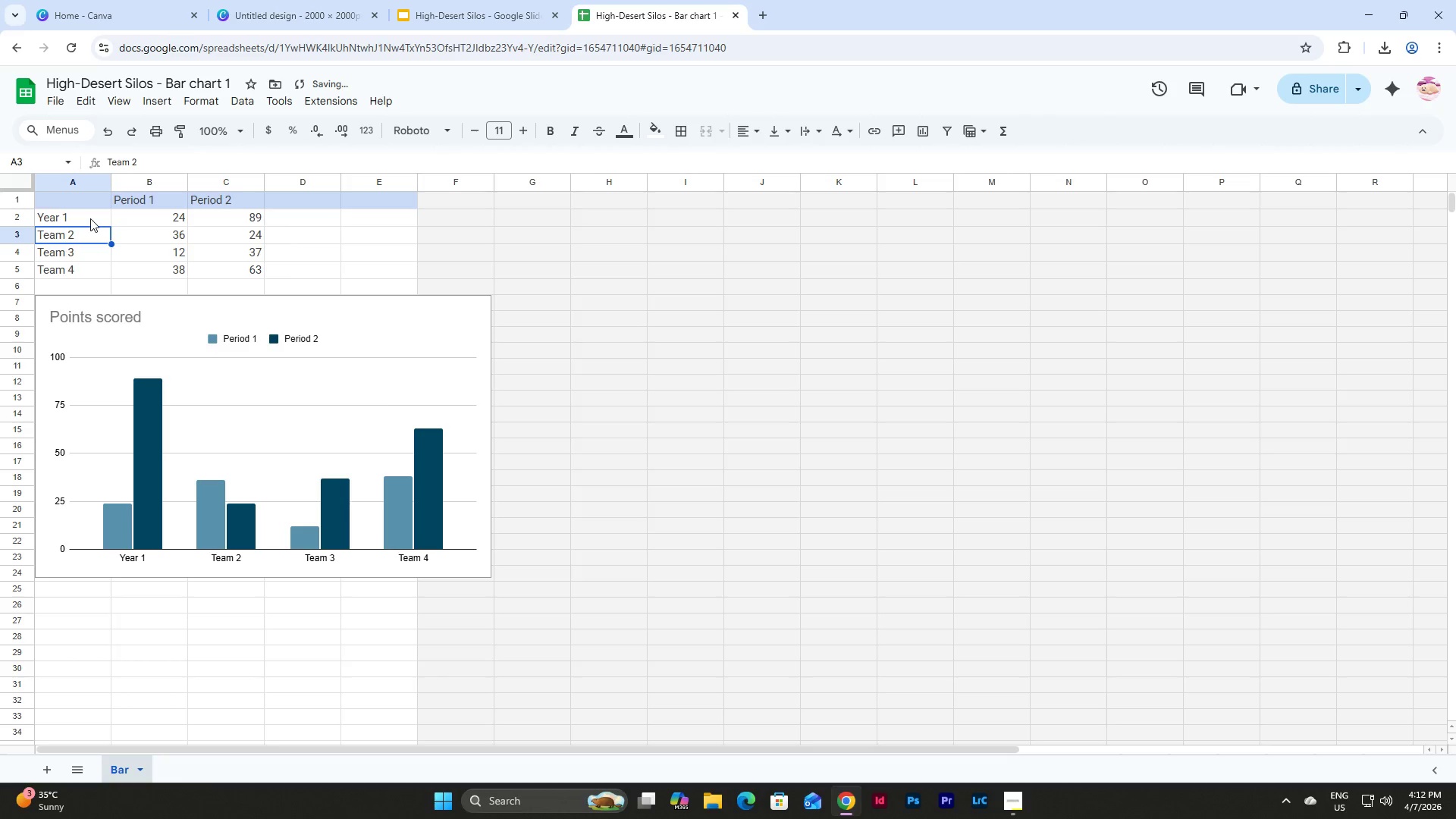 
type(Year 2)
 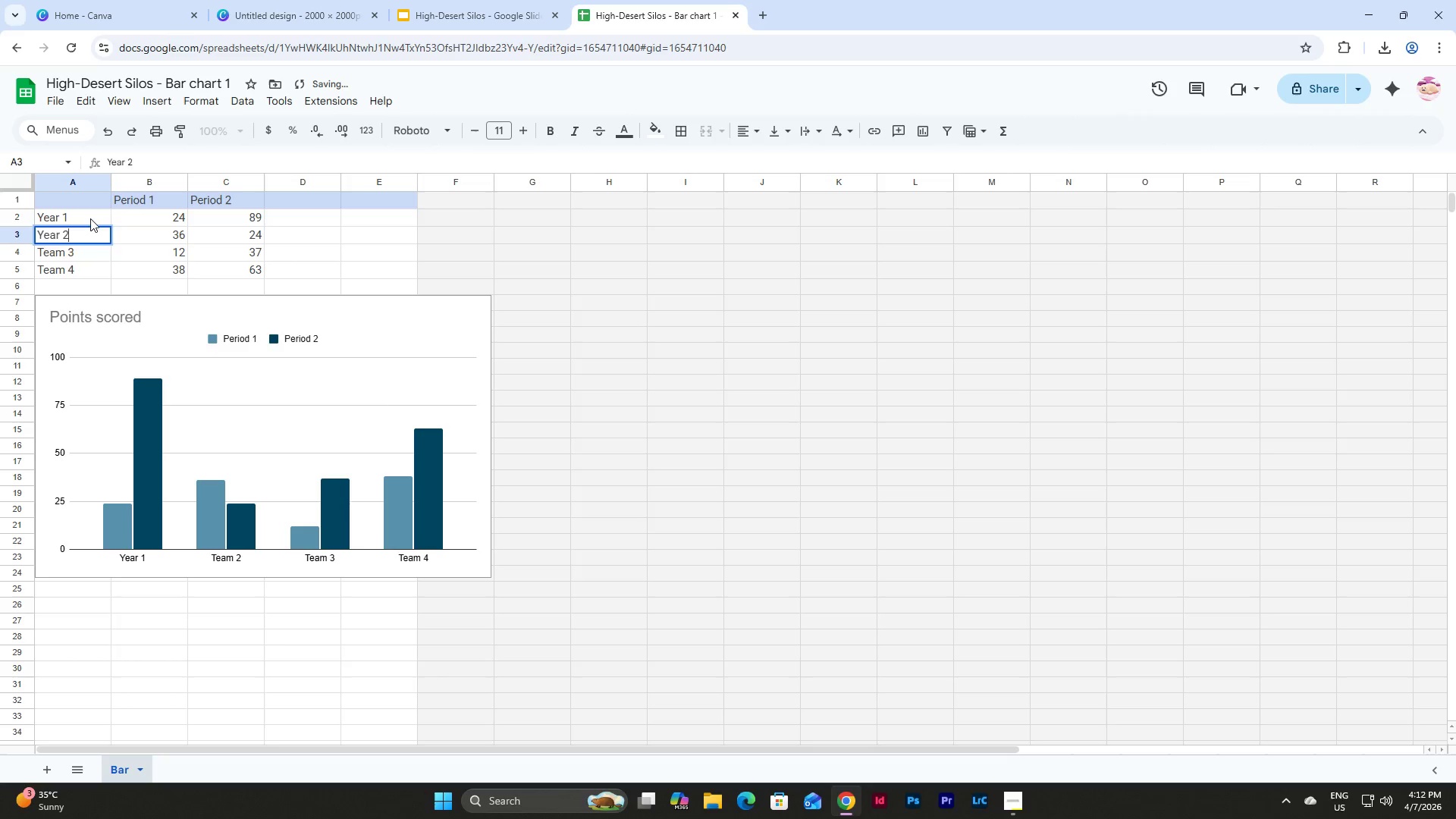 
key(Enter)
 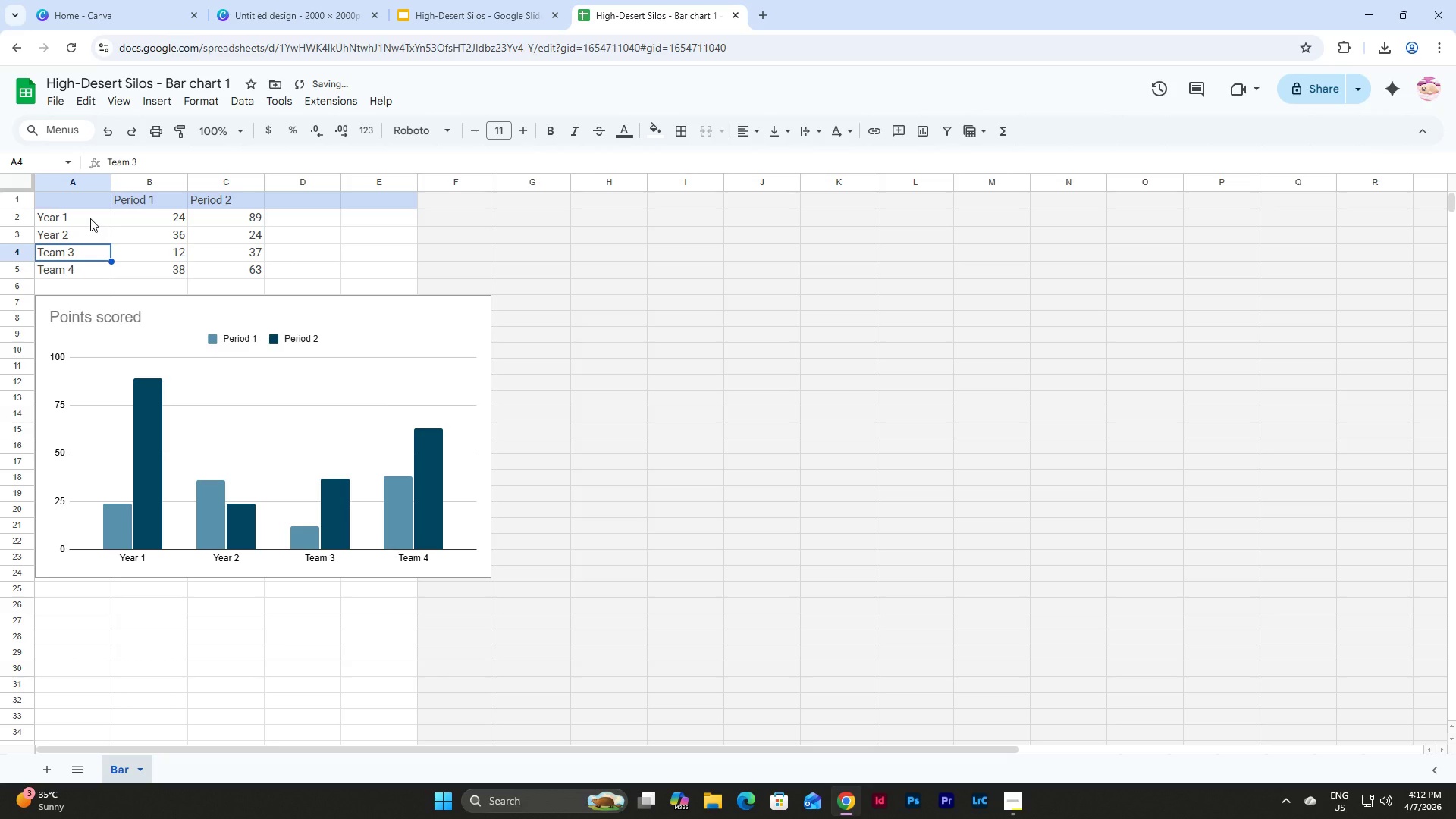 
type(Year 3)
 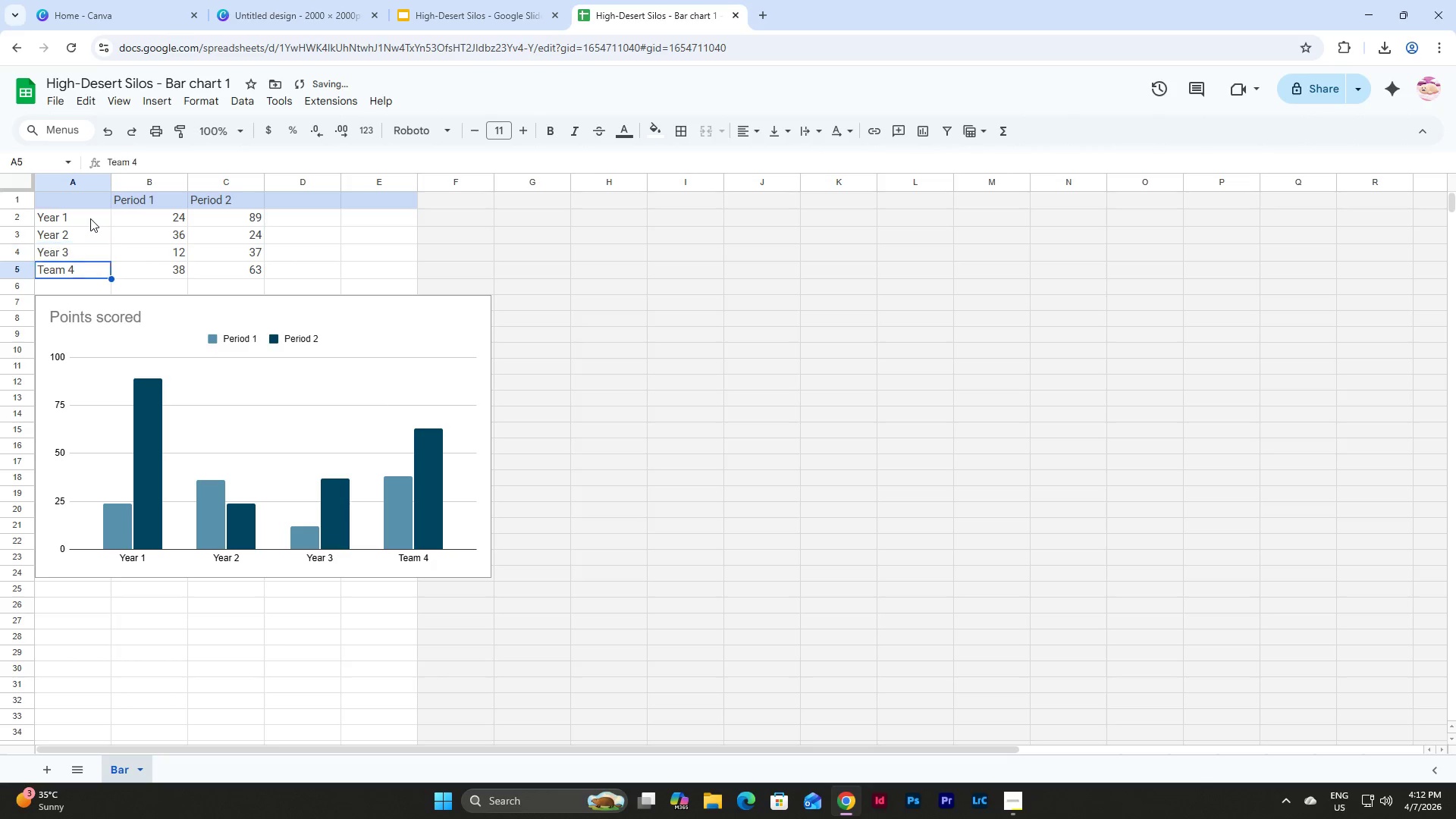 
key(Enter)
 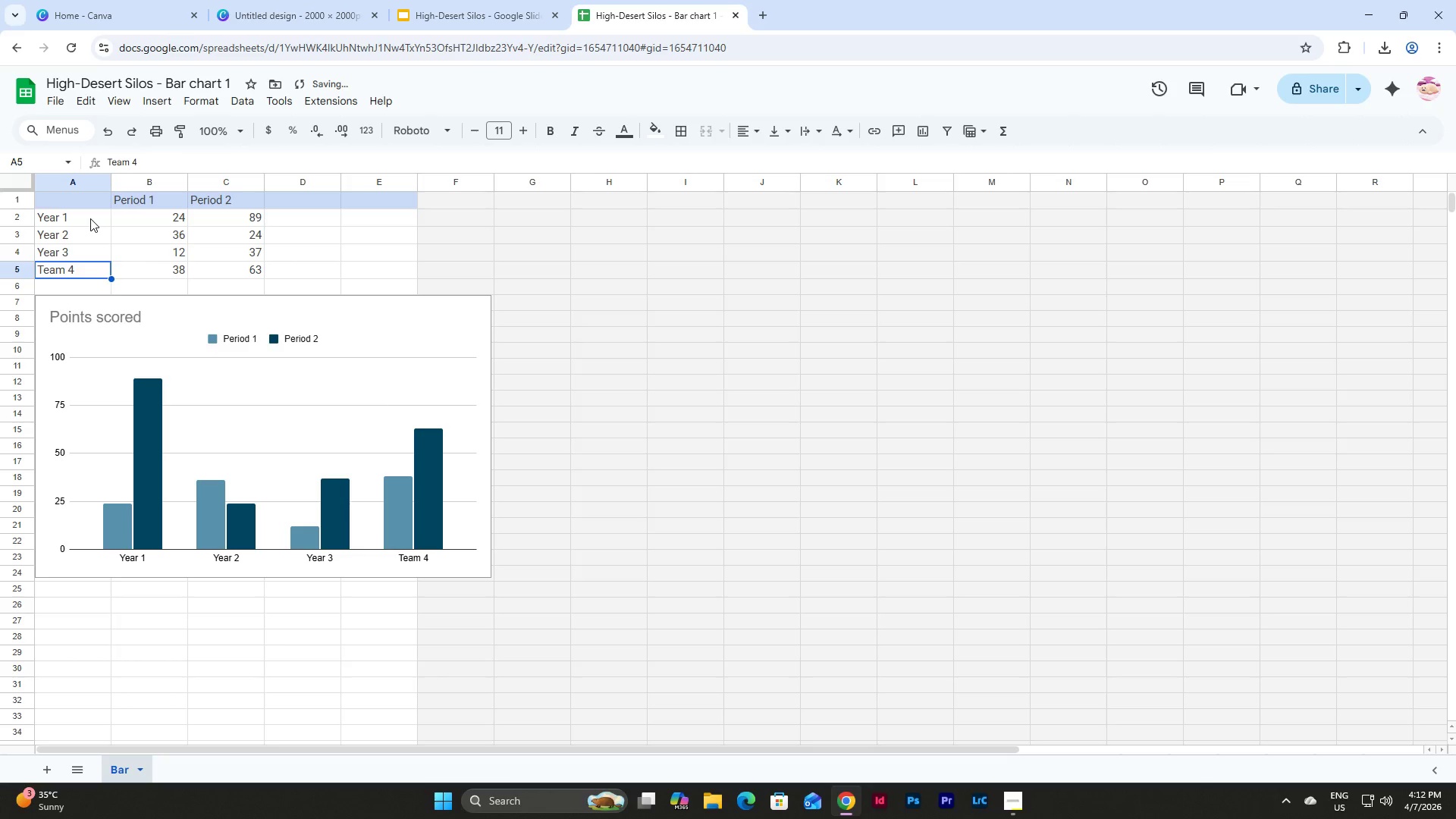 
hold_key(key=ShiftLeft, duration=0.45)
 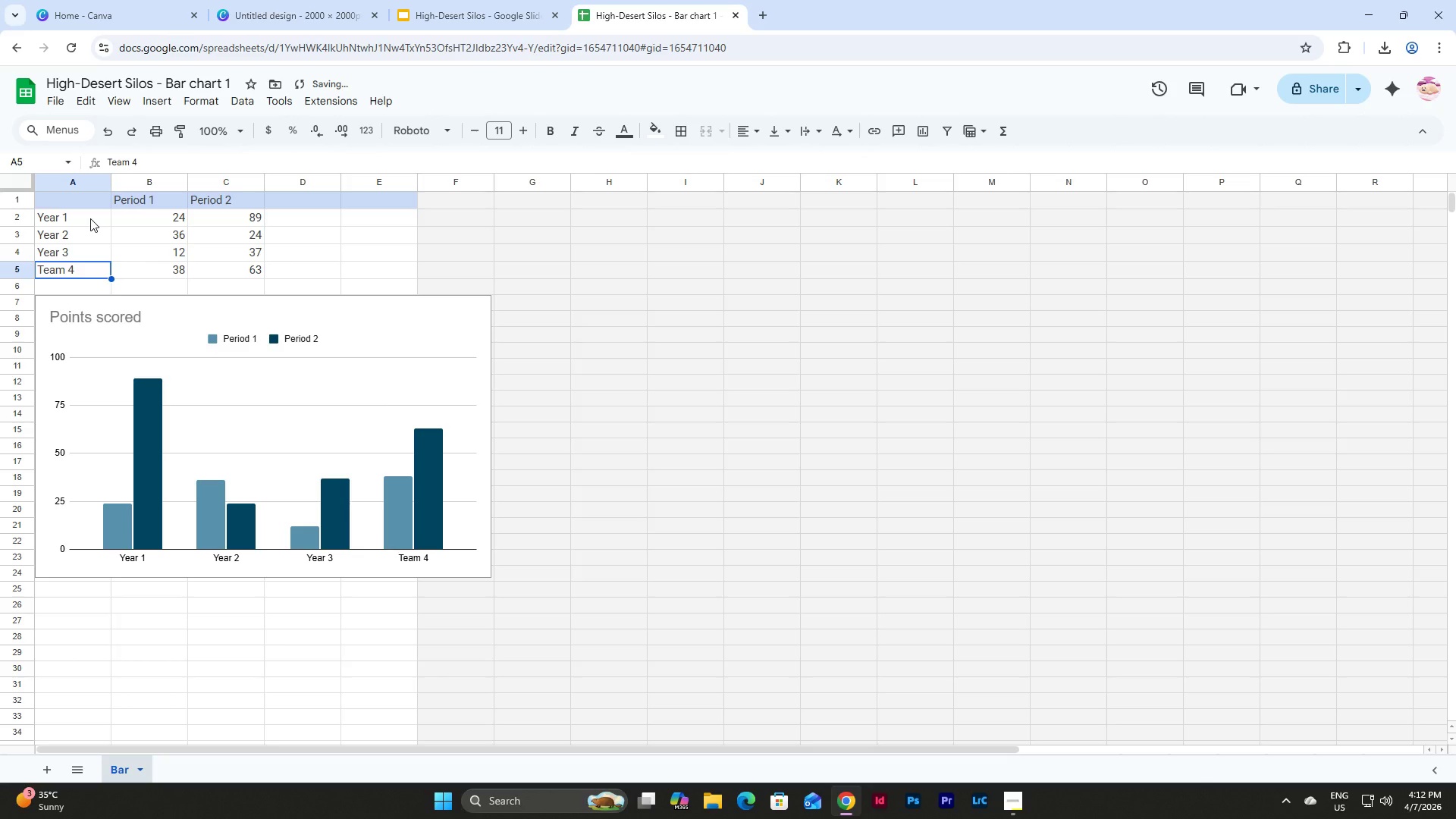 
key(Backspace)
 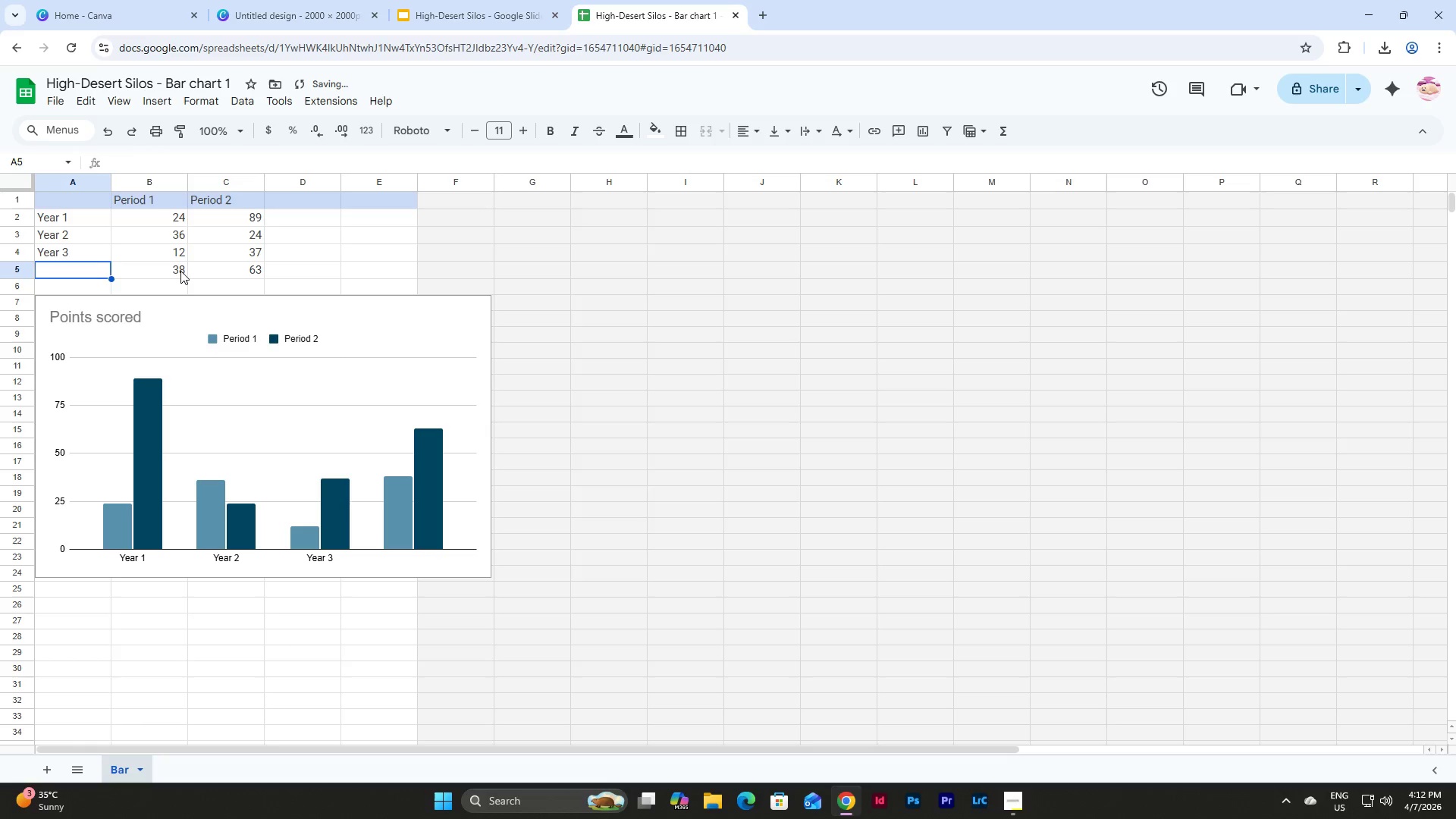 
left_click_drag(start_coordinate=[179, 269], to_coordinate=[235, 265])
 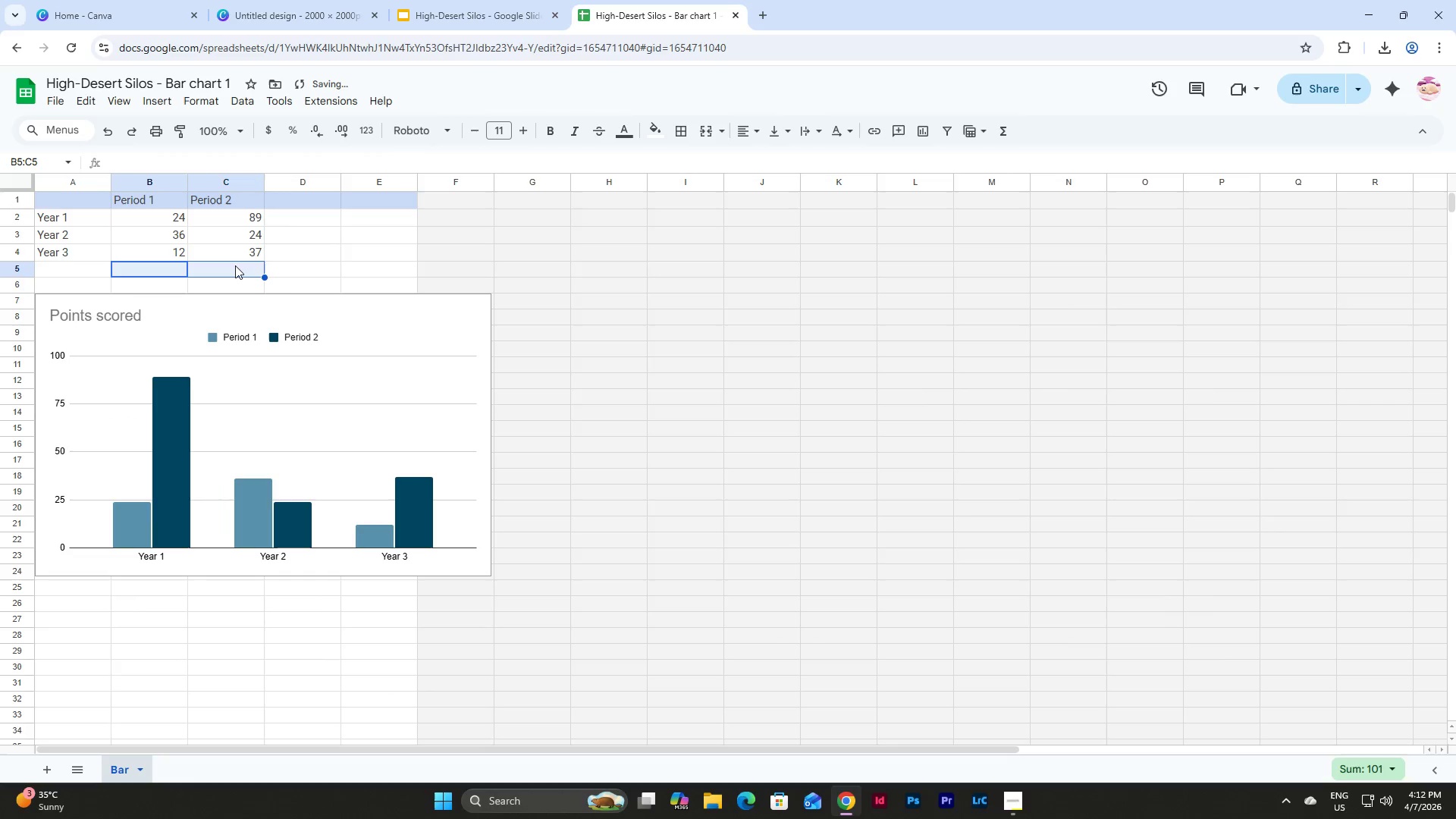 
key(Backspace)
 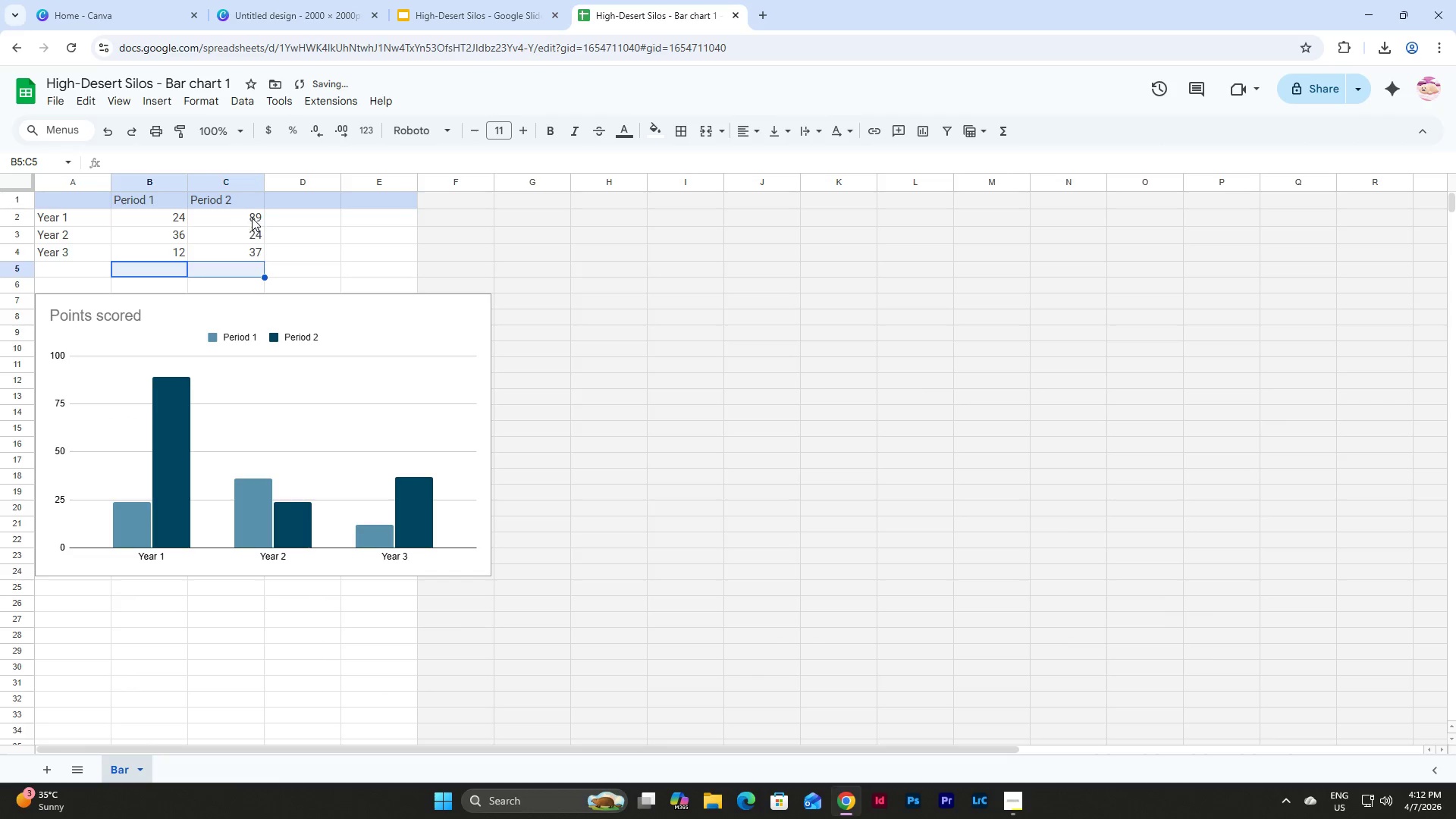 
left_click([253, 215])
 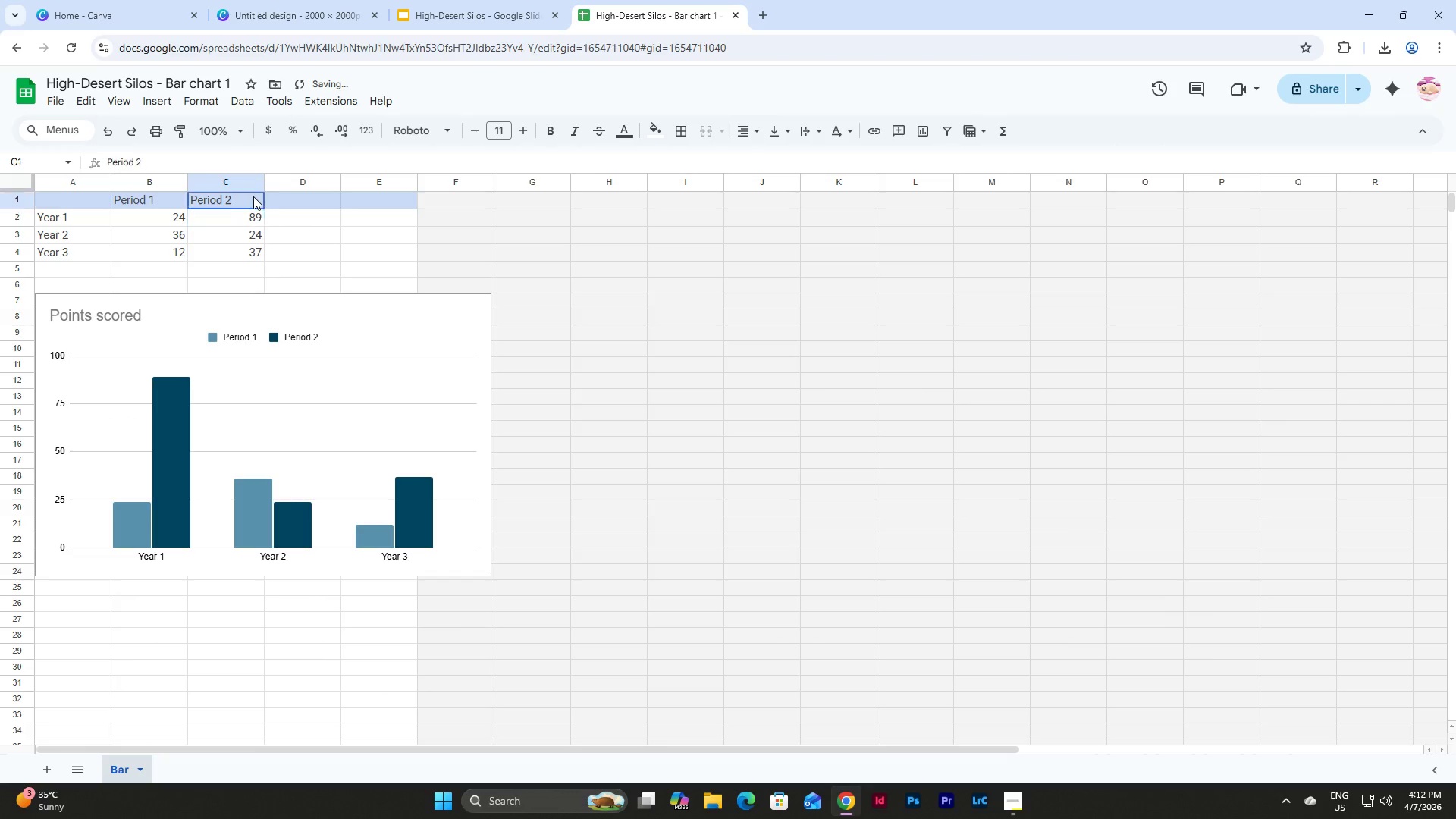 
left_click_drag(start_coordinate=[253, 196], to_coordinate=[255, 253])
 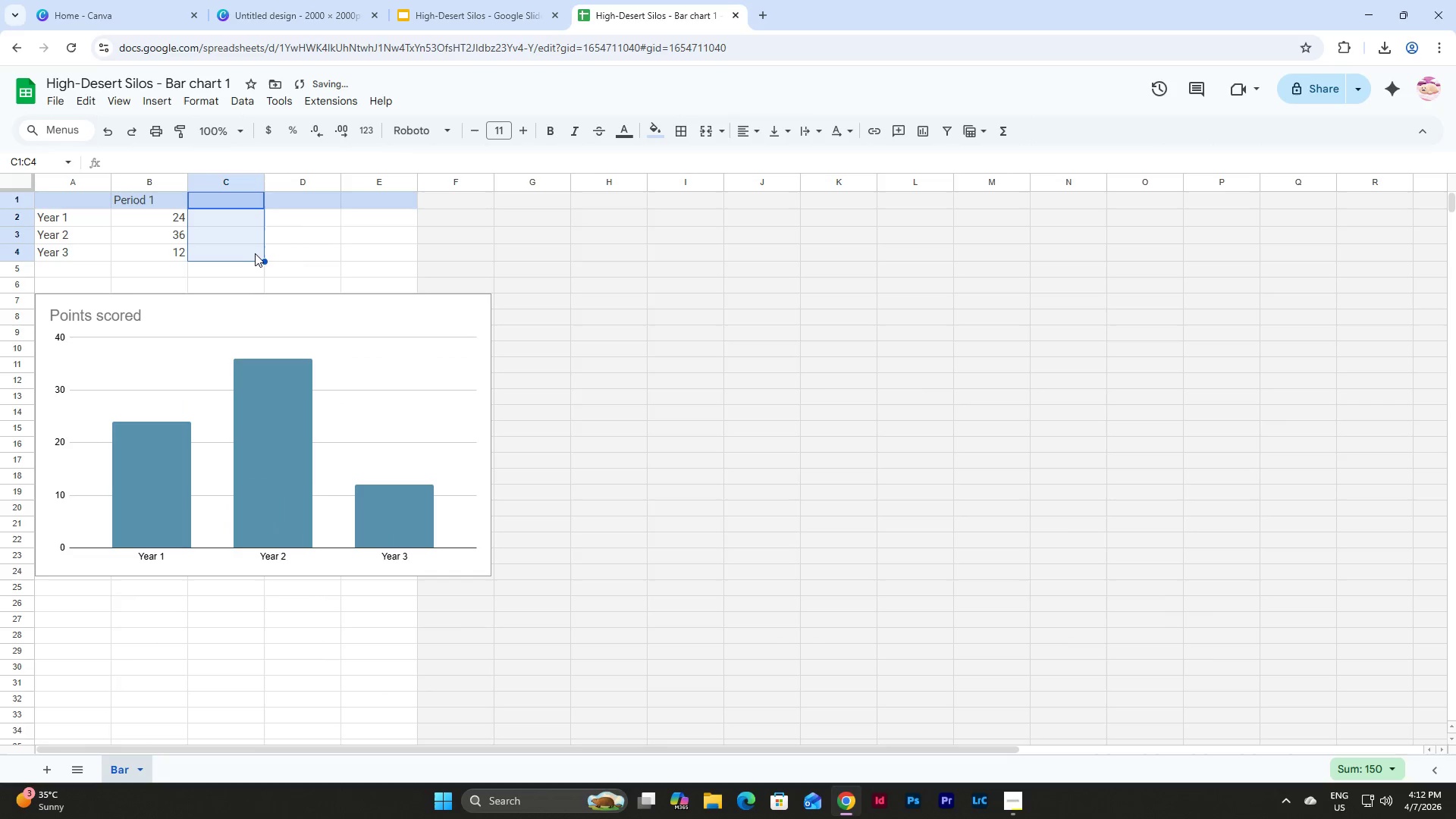 
key(Backspace)
 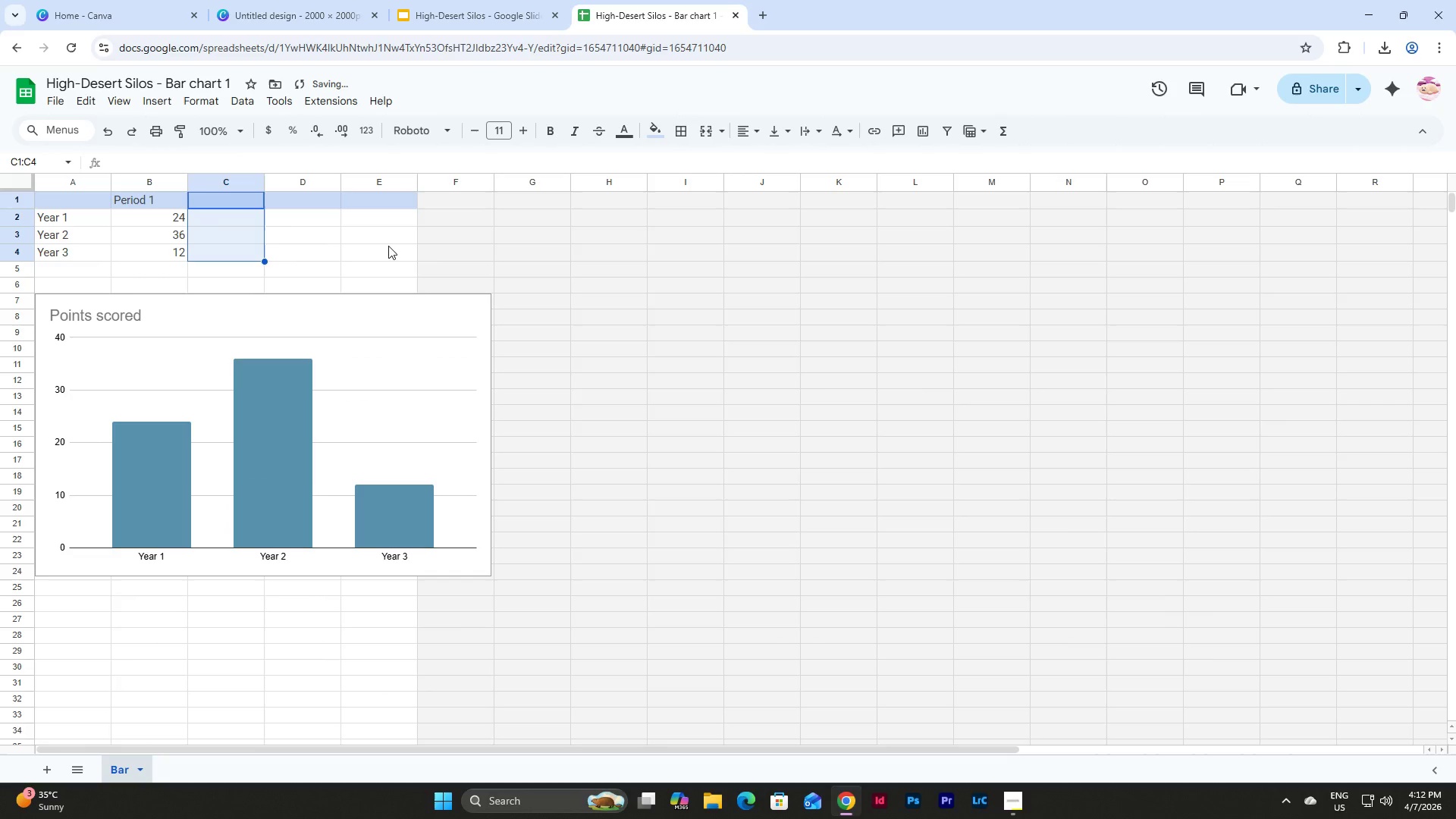 
left_click([388, 246])
 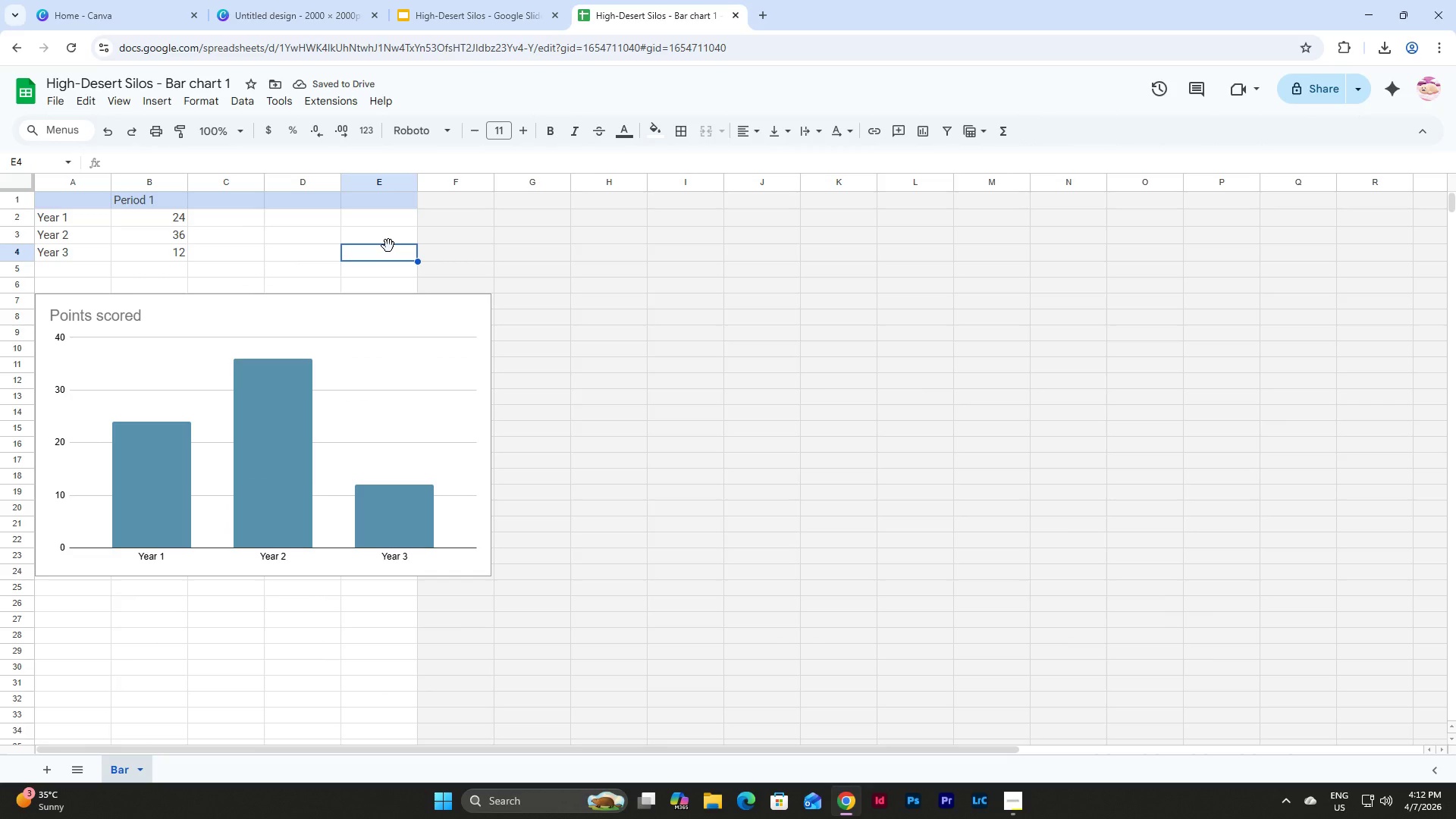 
wait(8.33)
 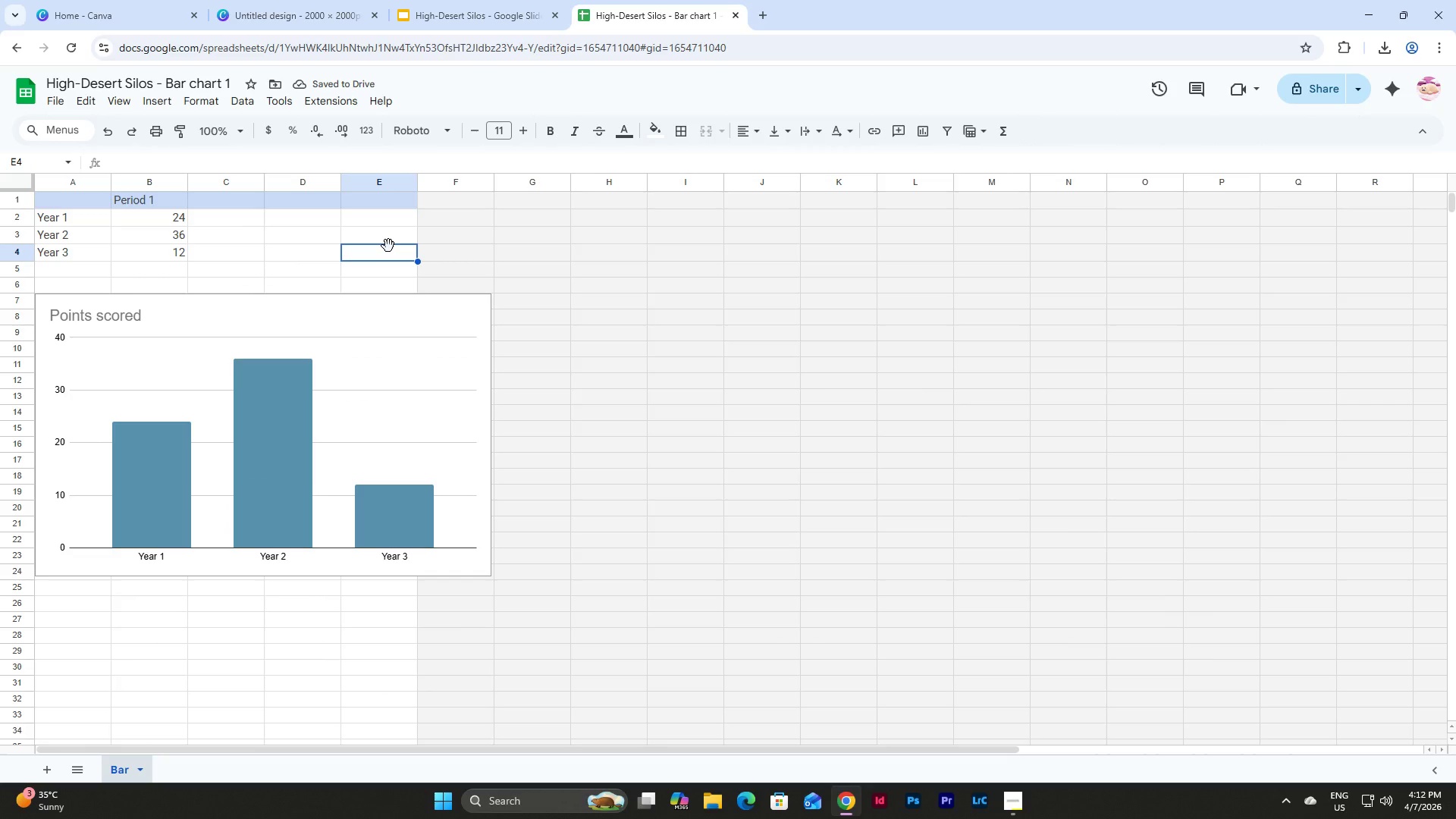 
left_click([184, 215])
 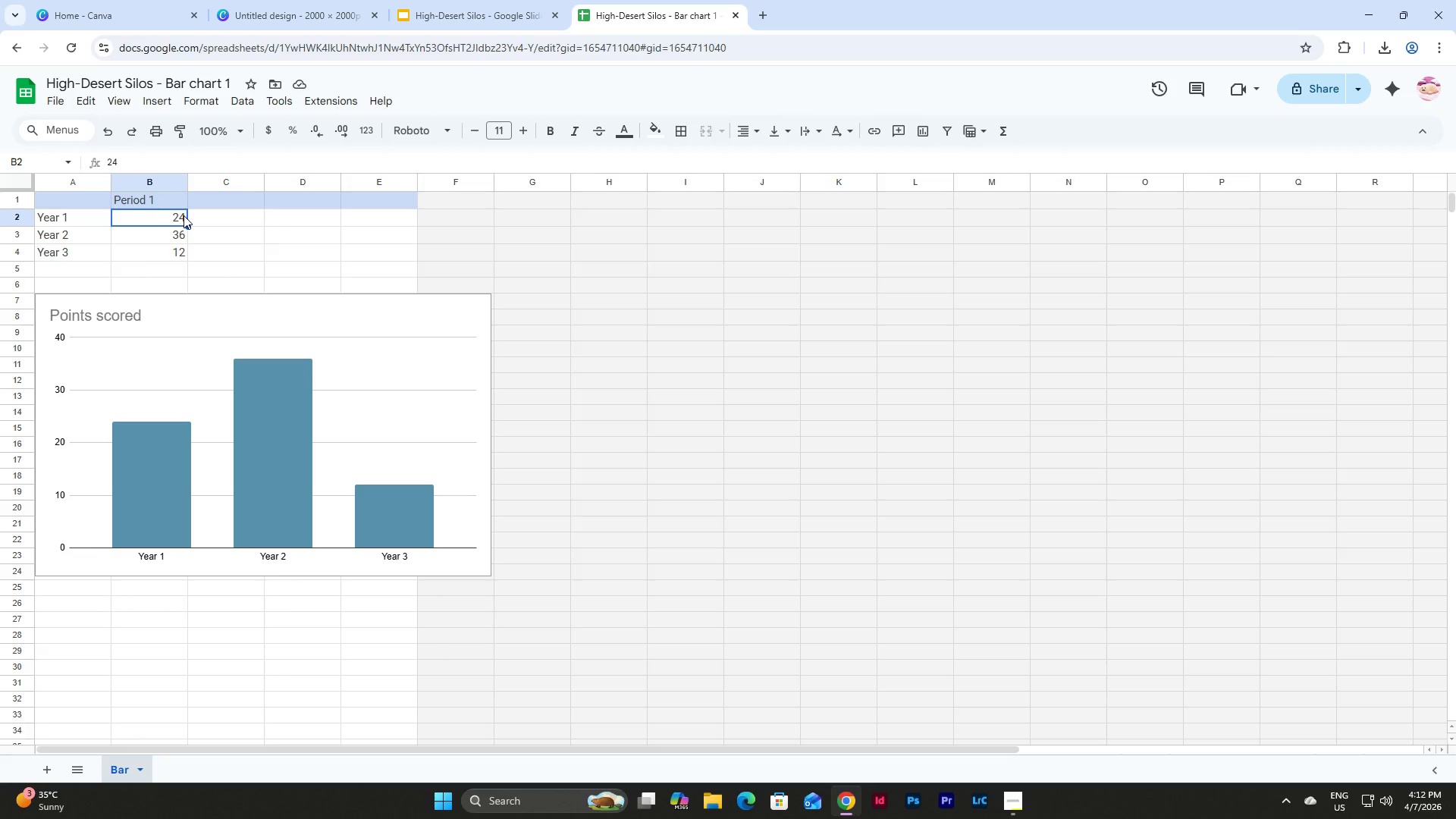 
wait(8.64)
 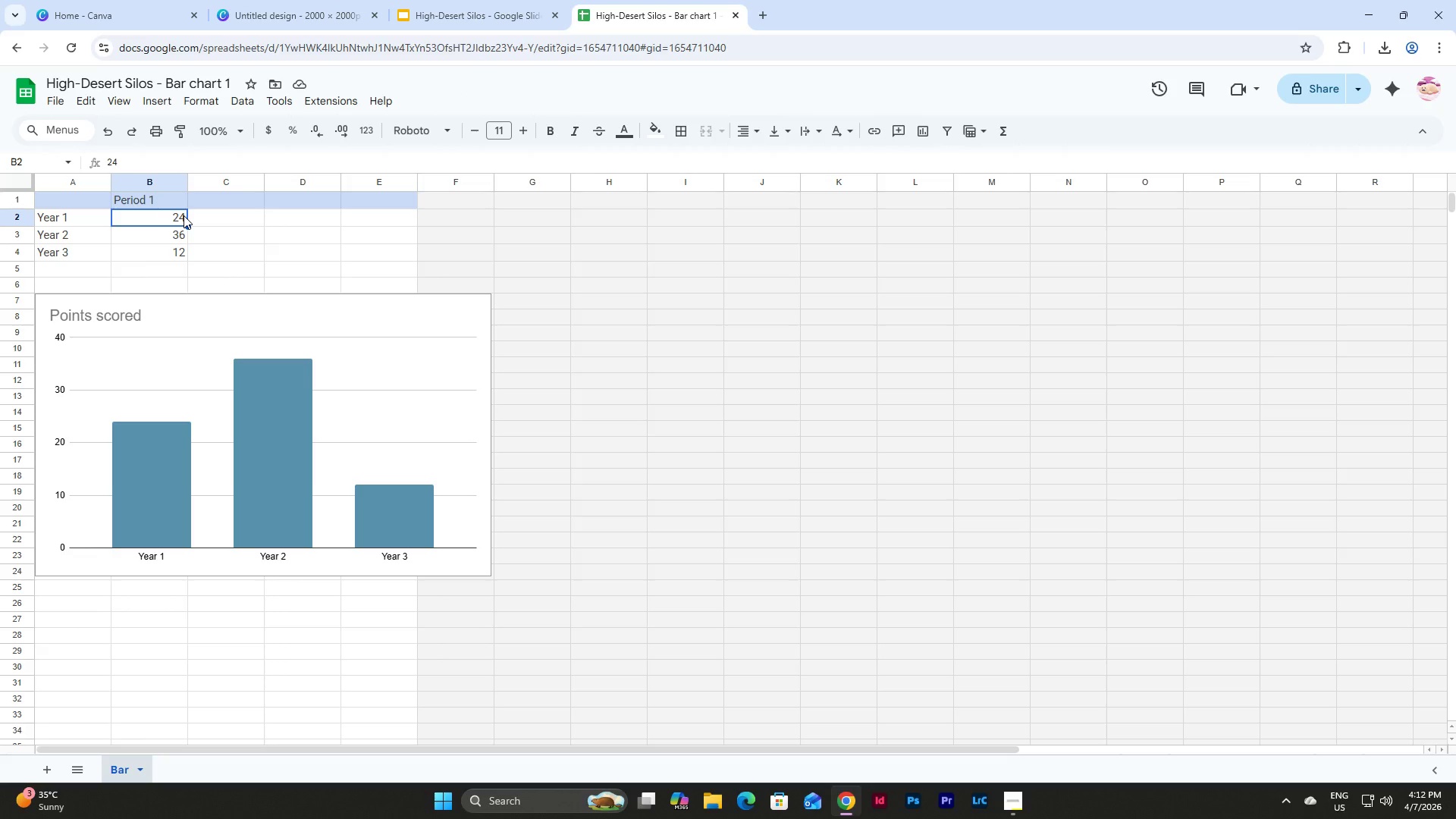 
key(Numpad6)
 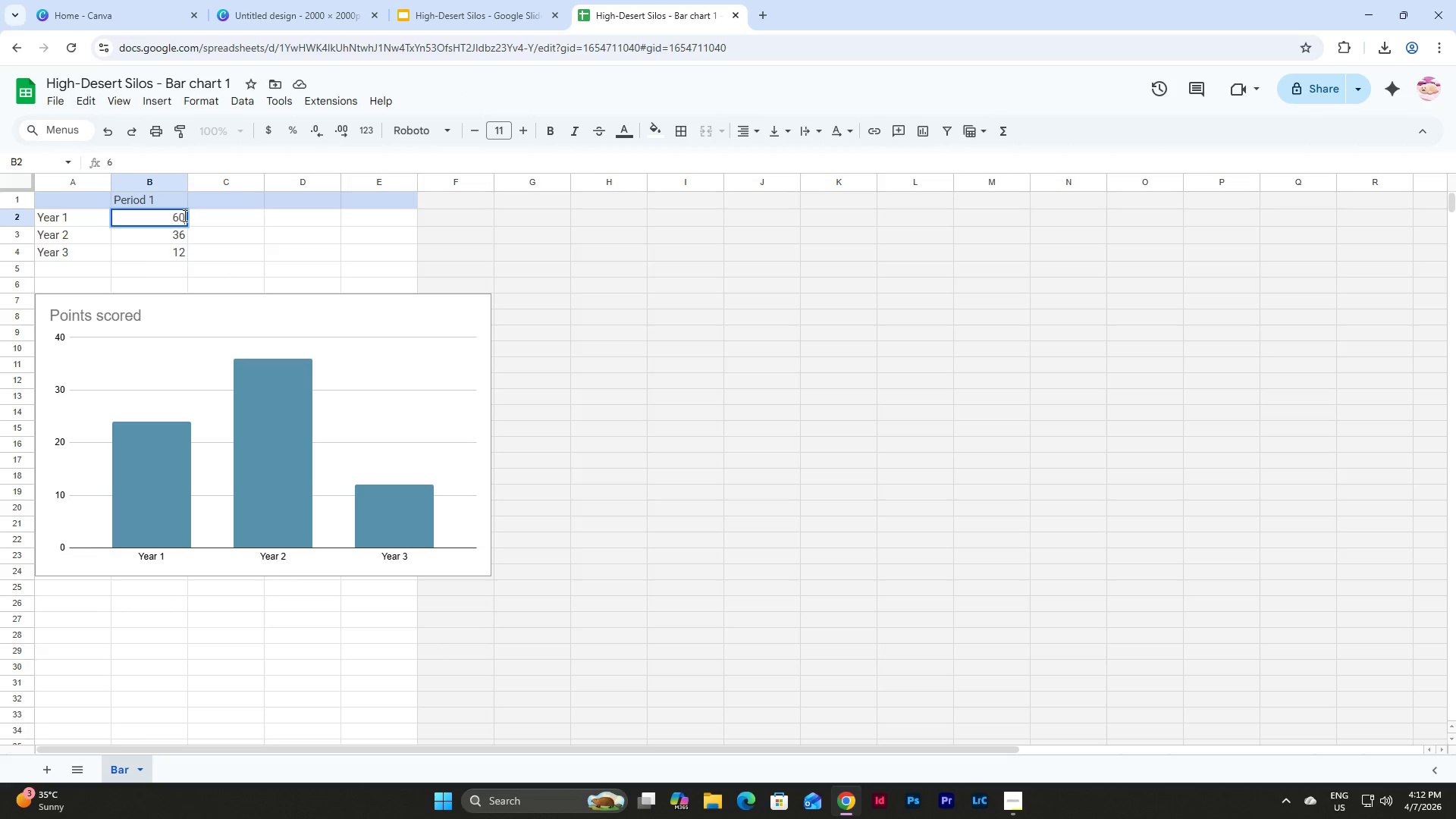 
key(Numpad0)
 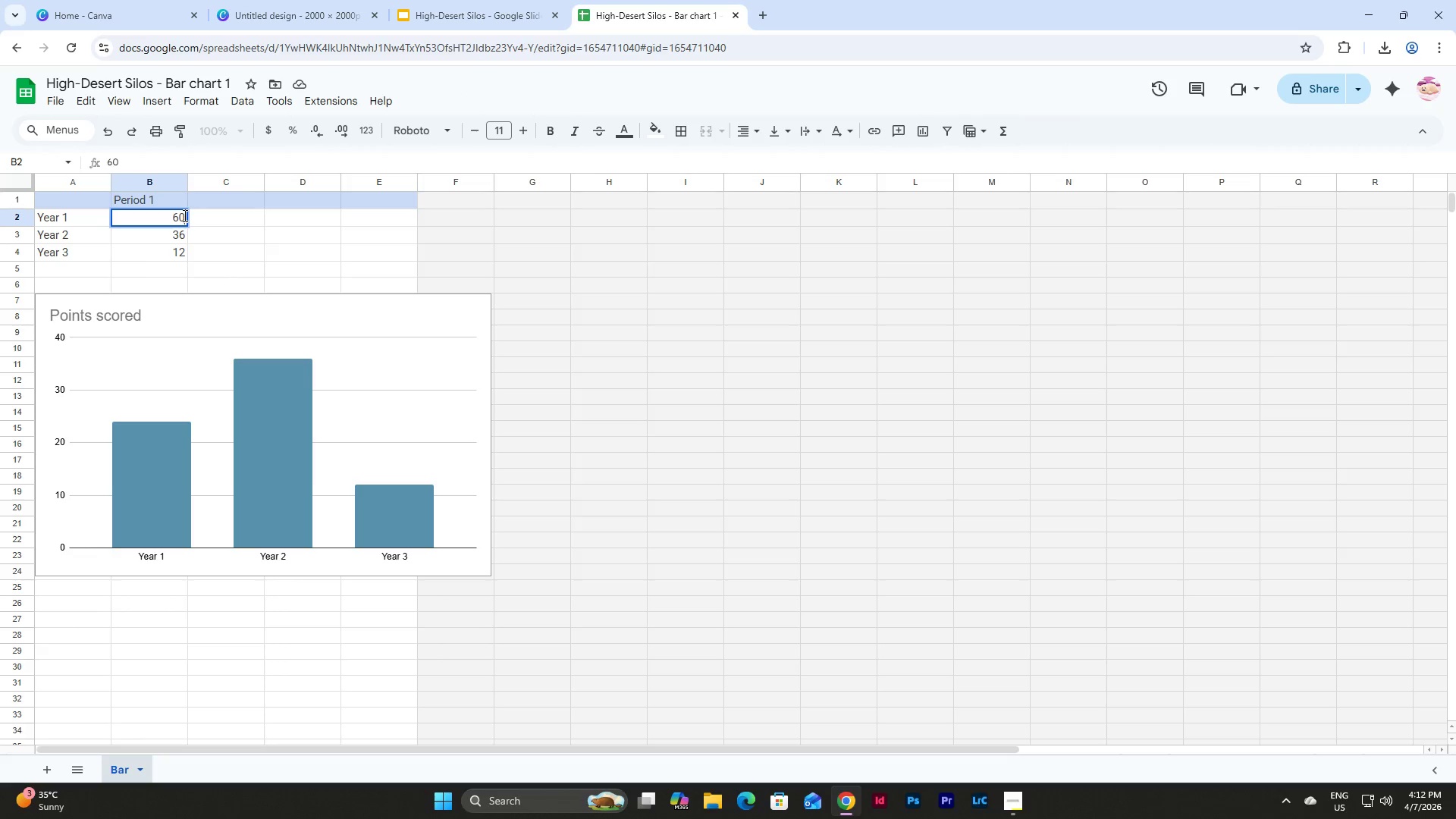 
key(NumpadEnter)
 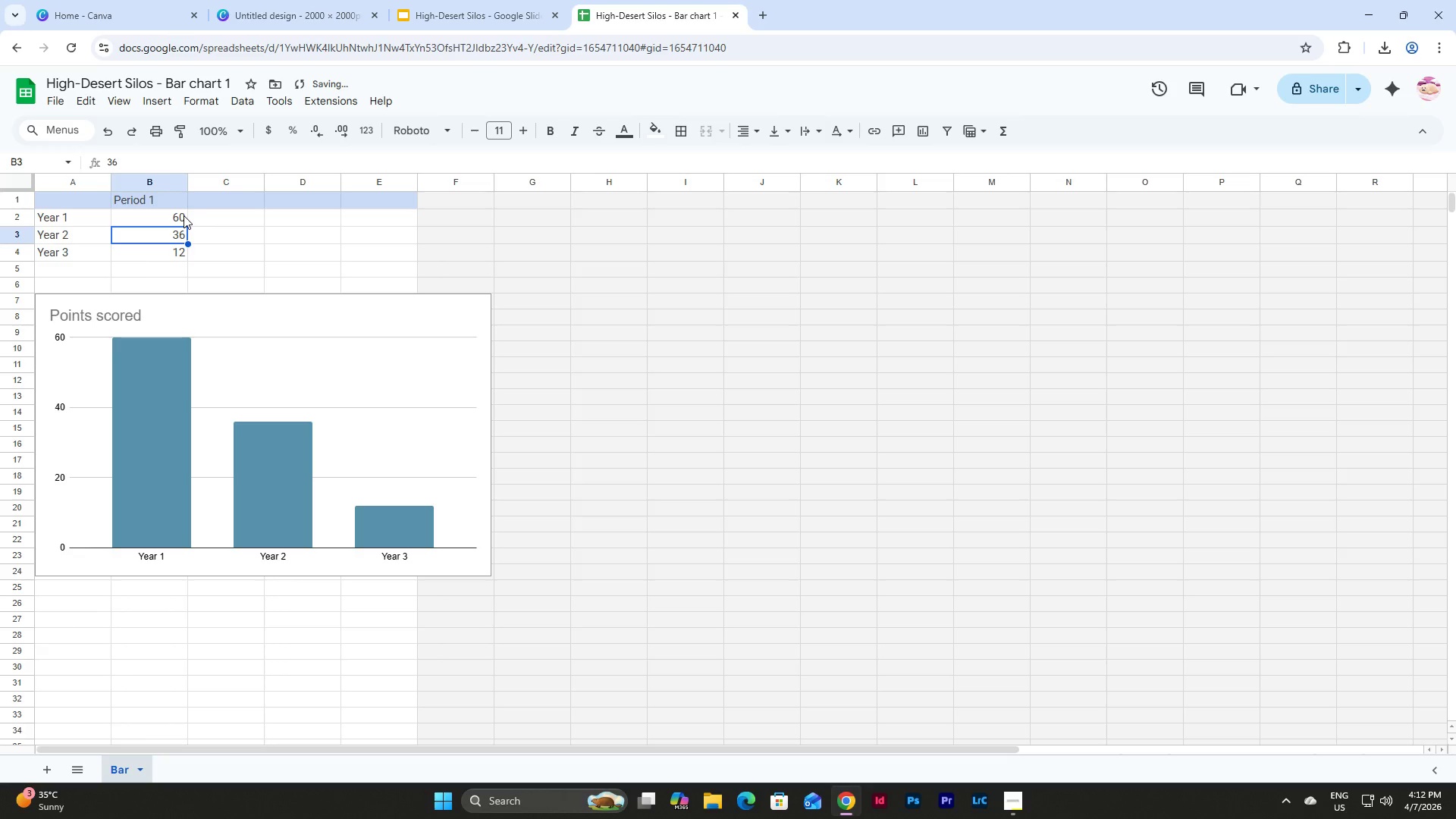 
key(Numpad7)
 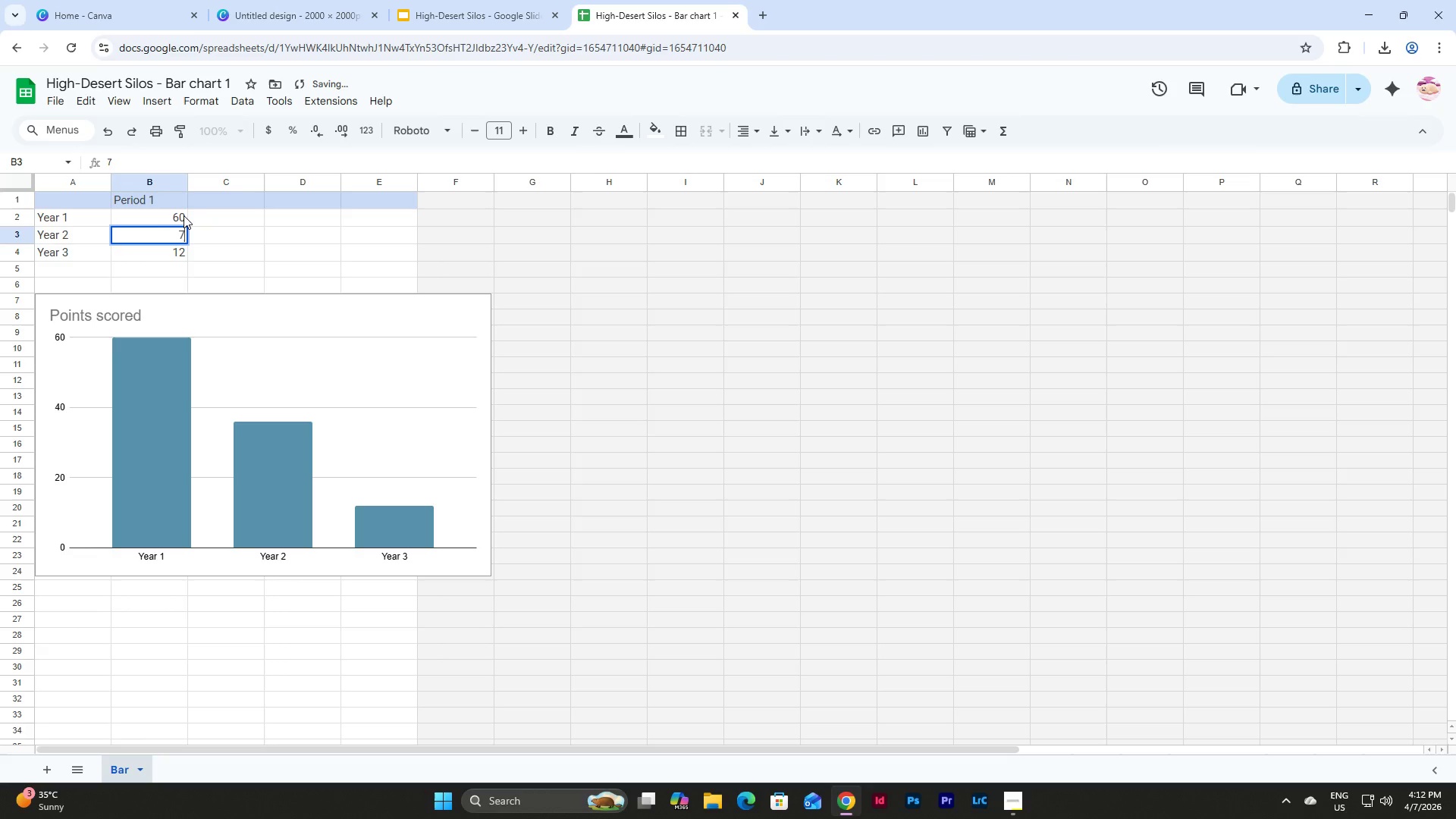 
key(Numpad5)
 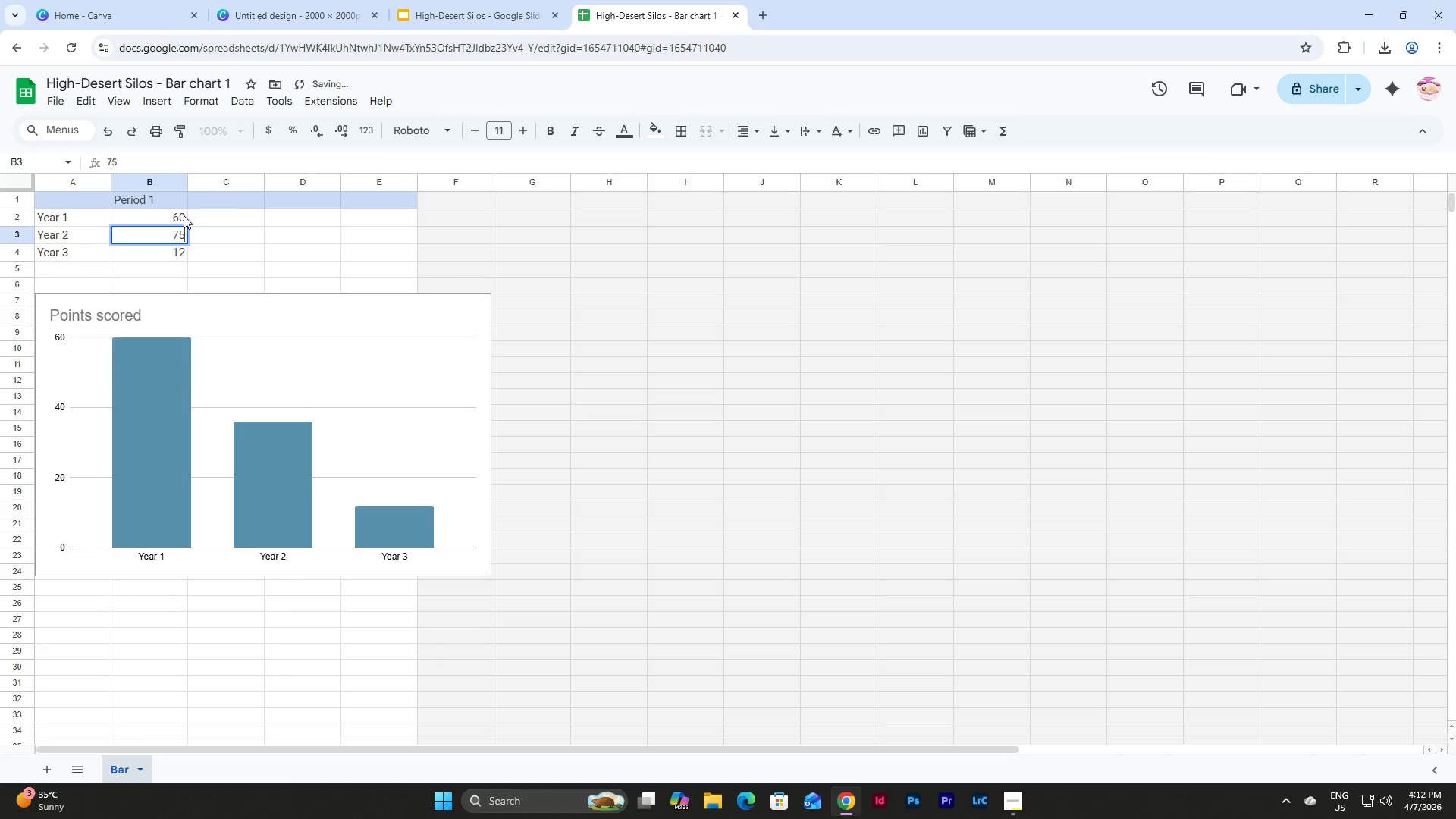 
key(NumpadEnter)
 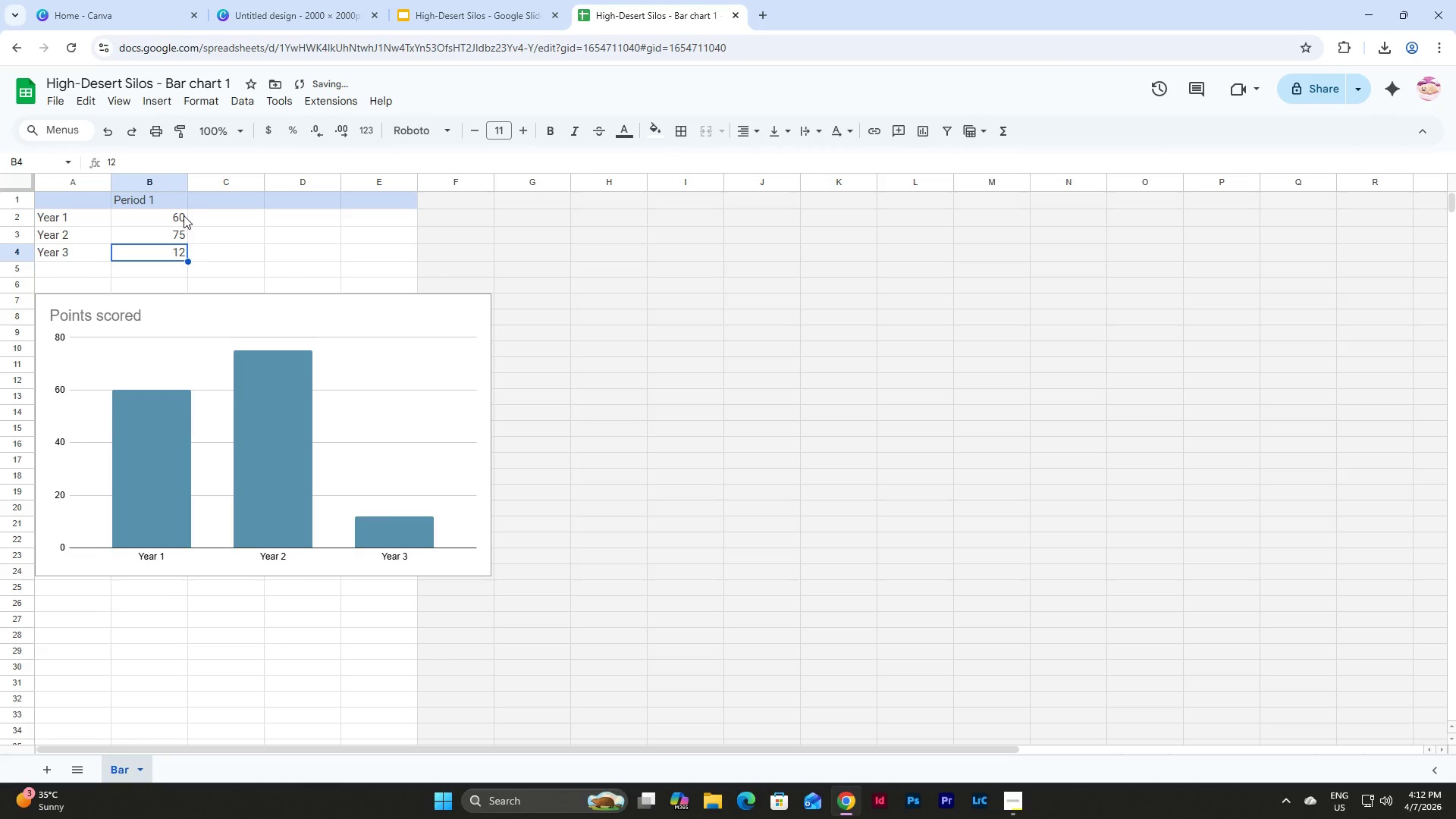 
key(Numpad8)
 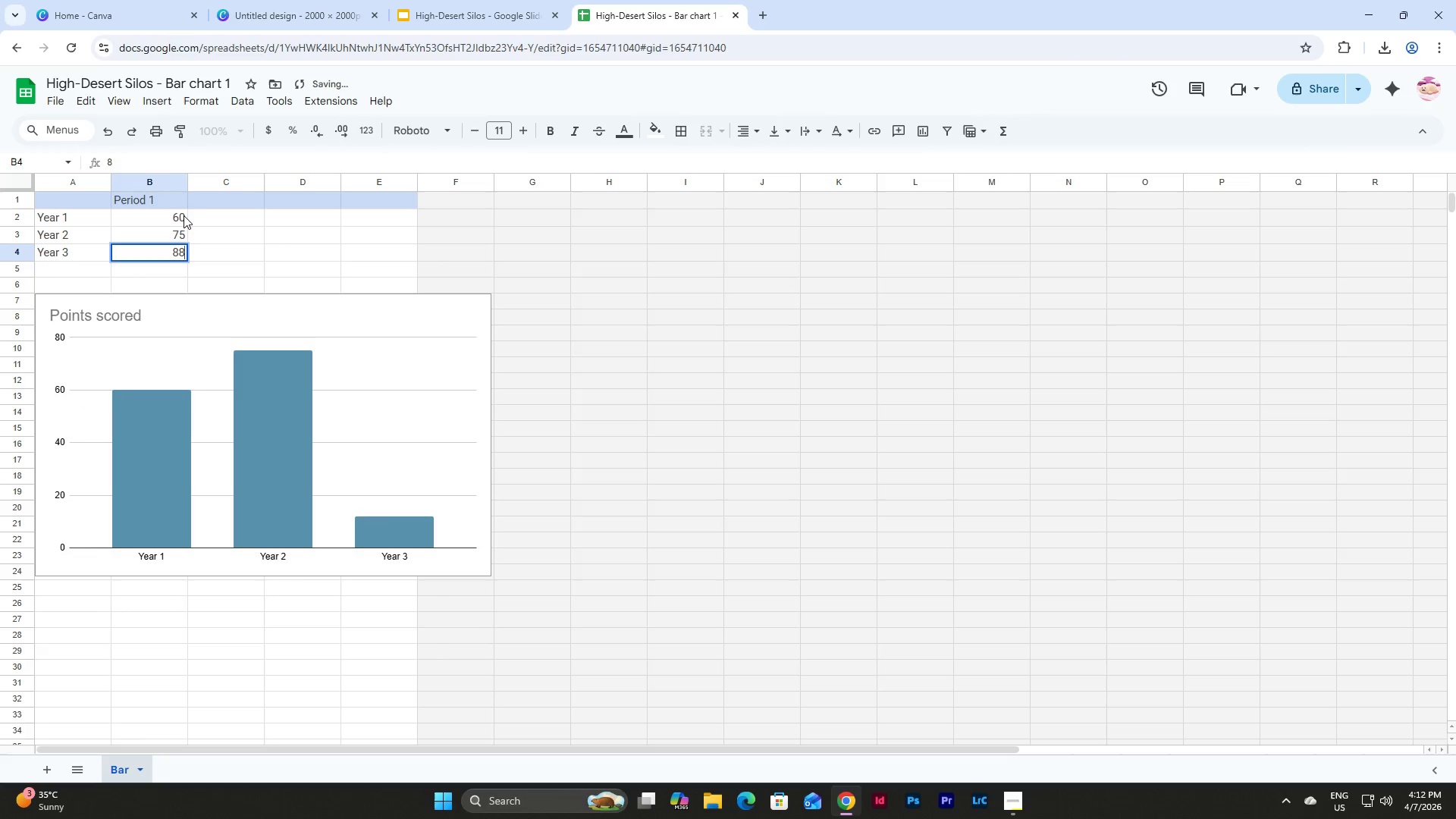 
key(Numpad8)
 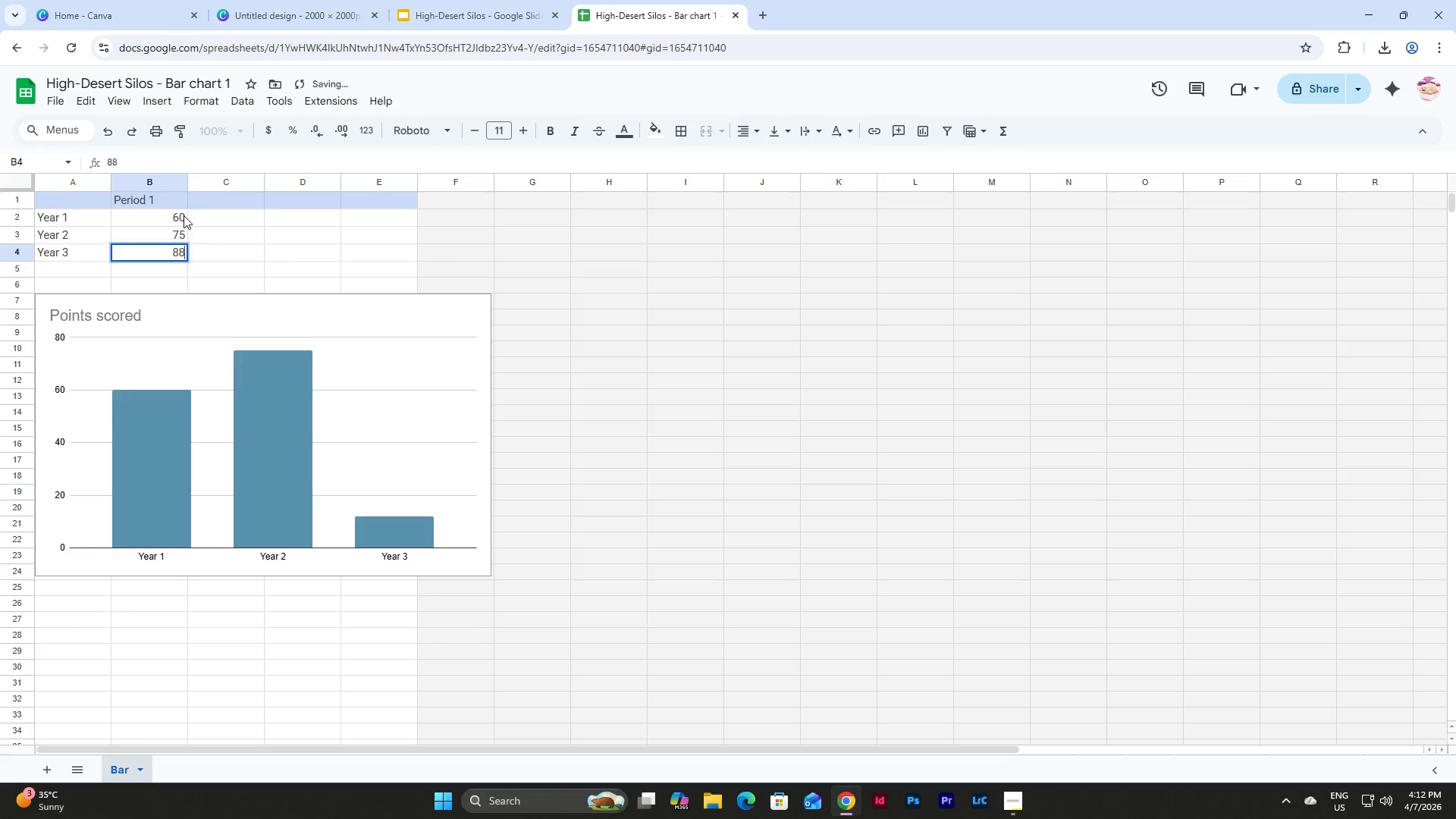 
key(NumpadEnter)
 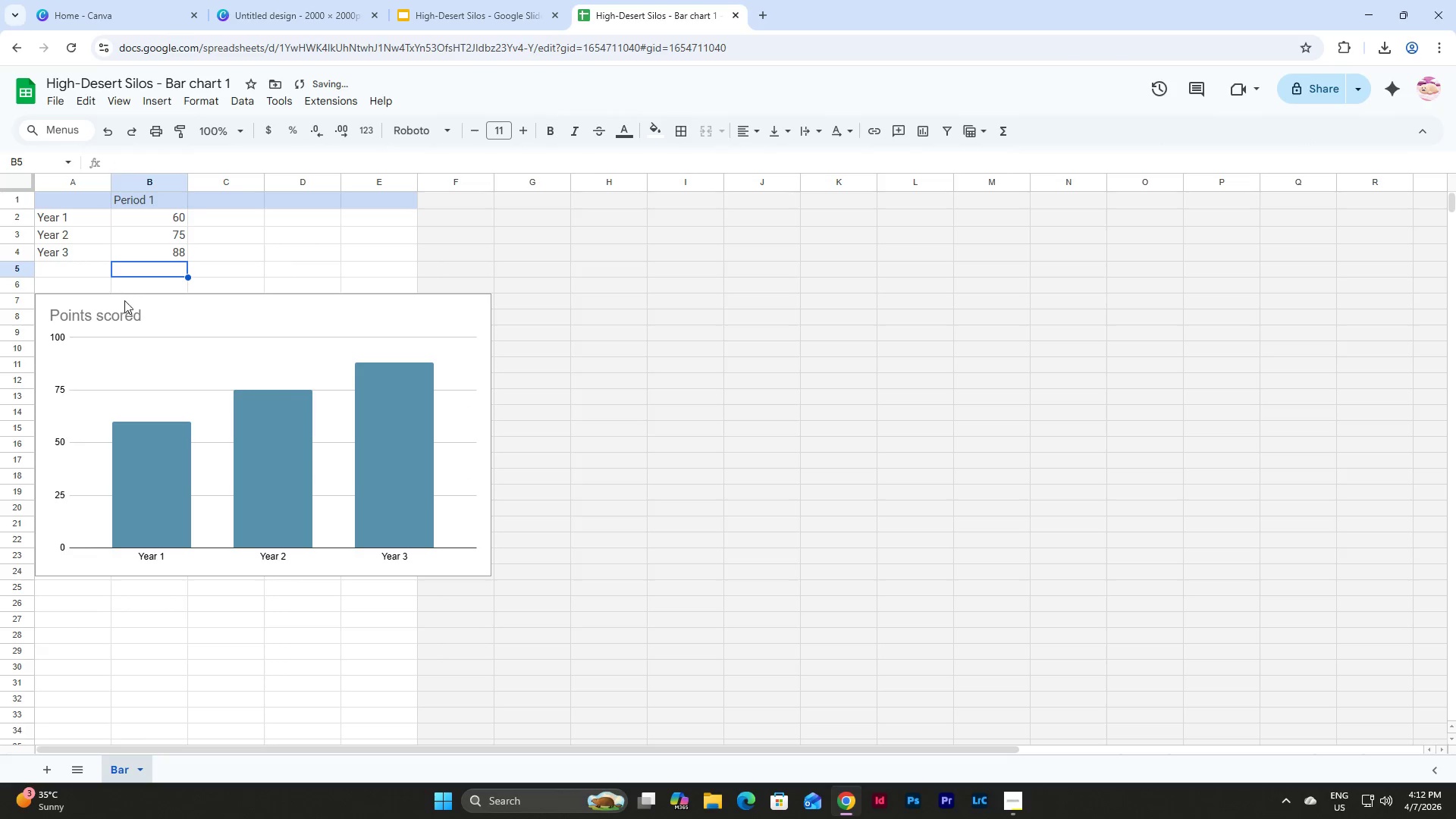 
double_click([131, 311])
 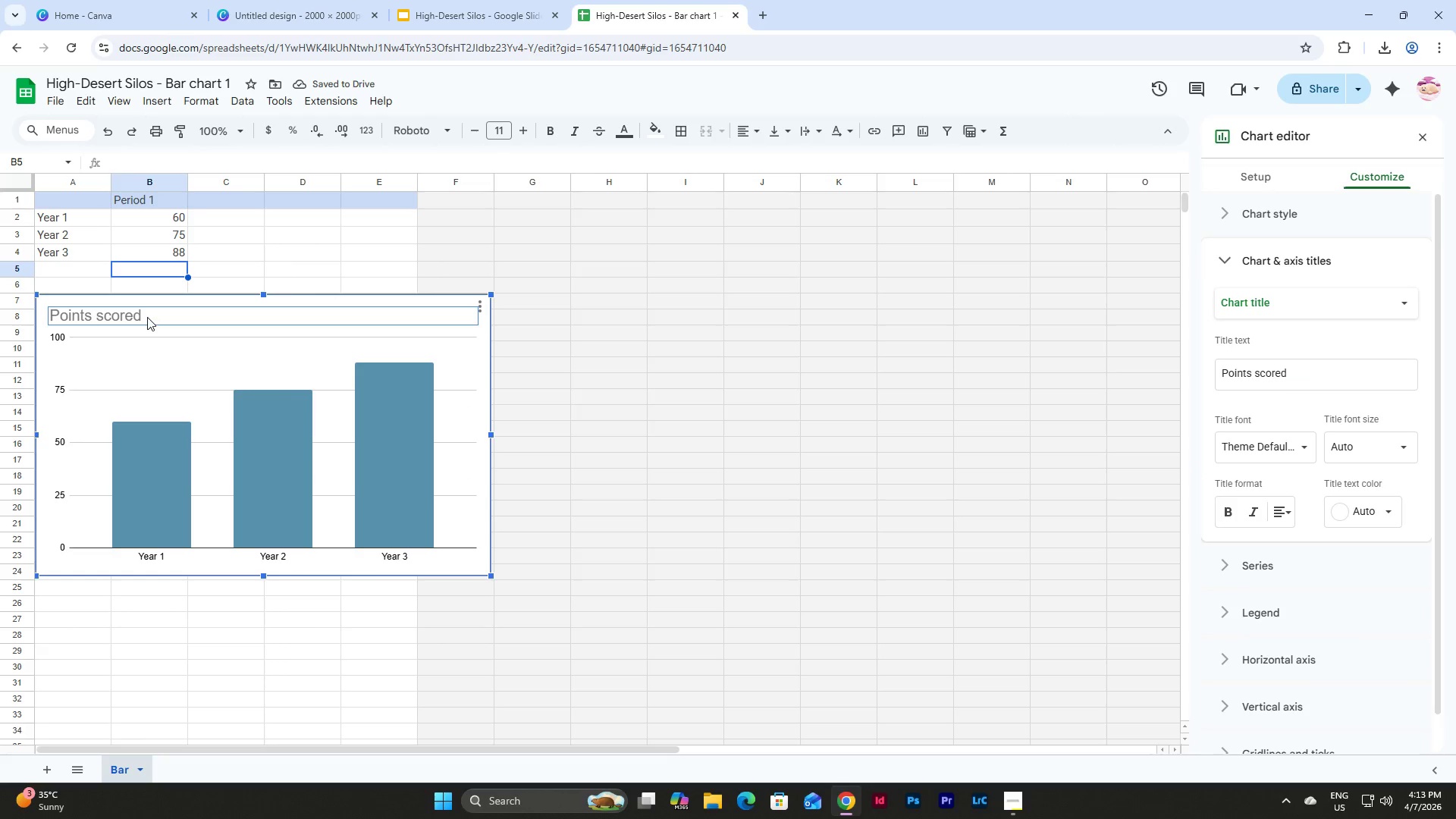 
double_click([147, 317])
 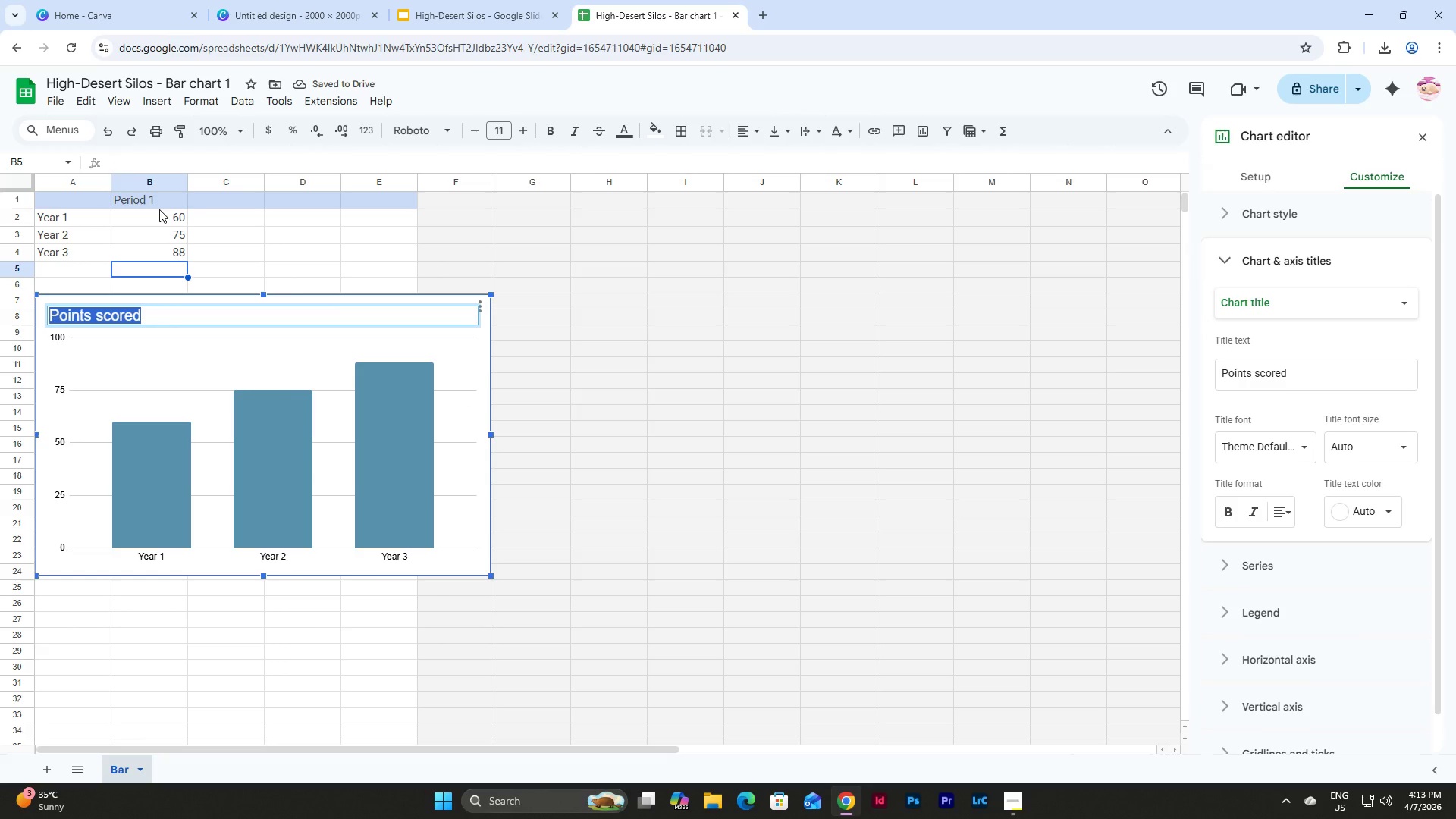 
double_click([159, 202])
 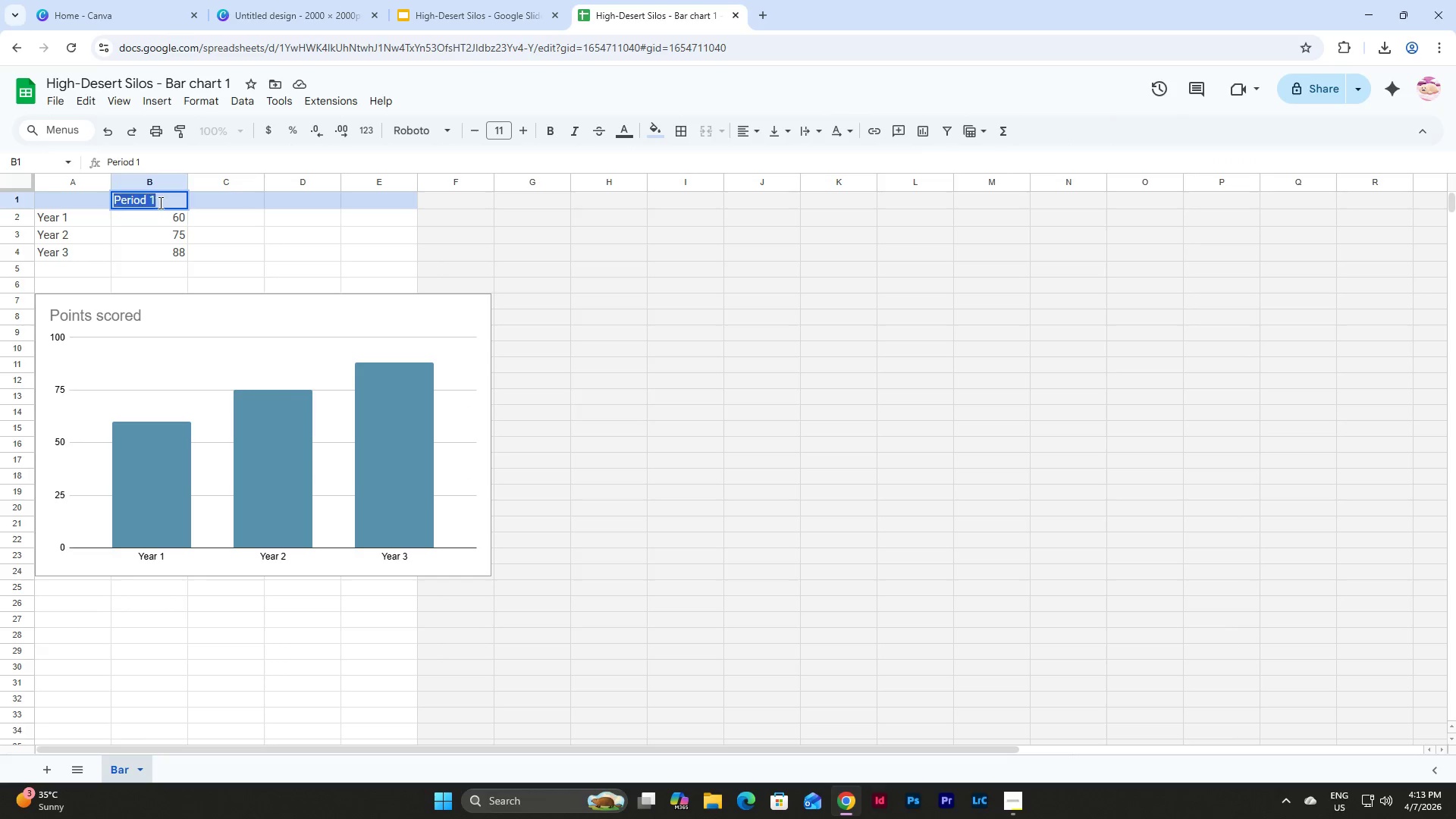 
left_click_drag(start_coordinate=[159, 202], to_coordinate=[96, 204])
 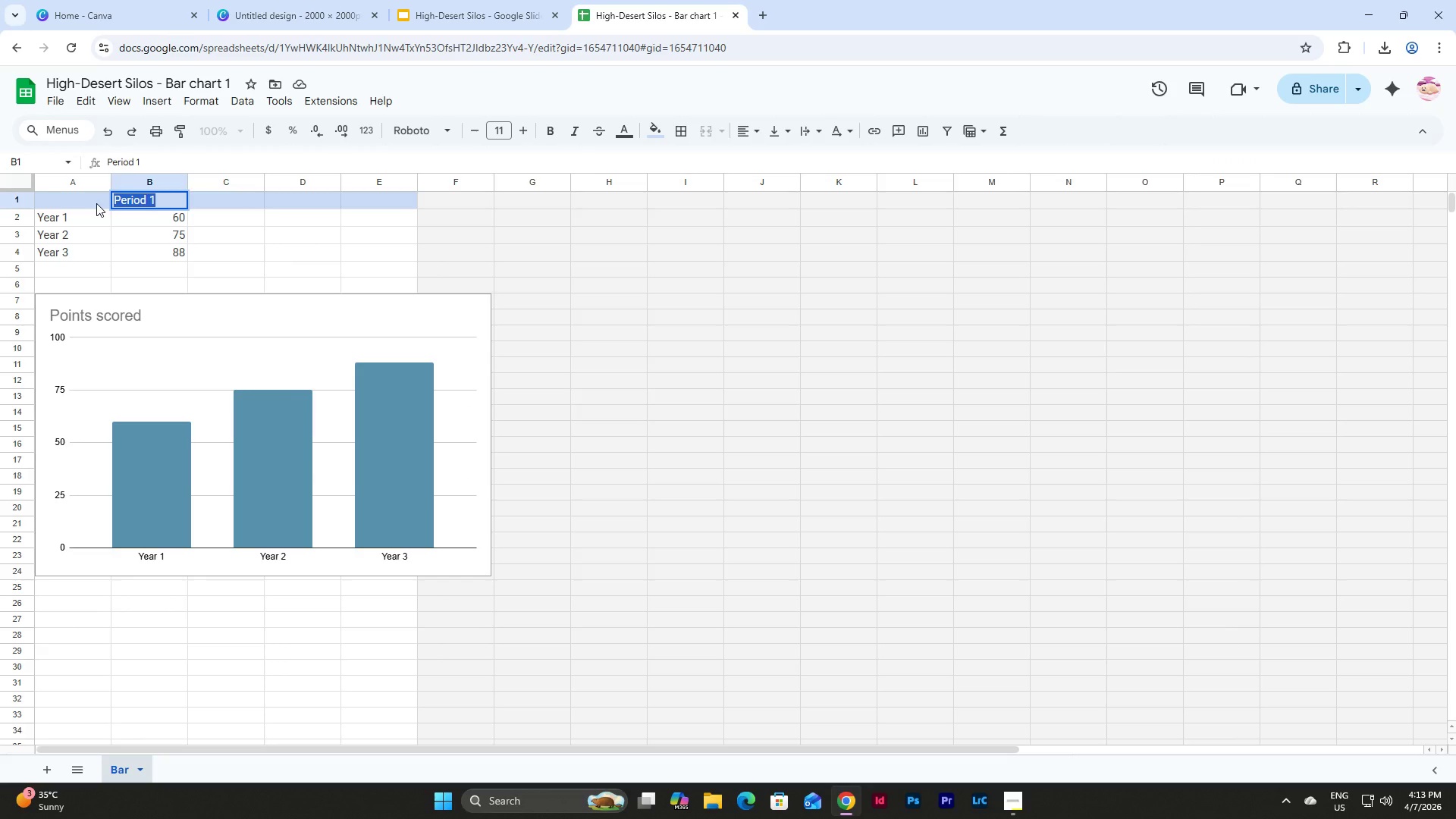 
type(Rate)
 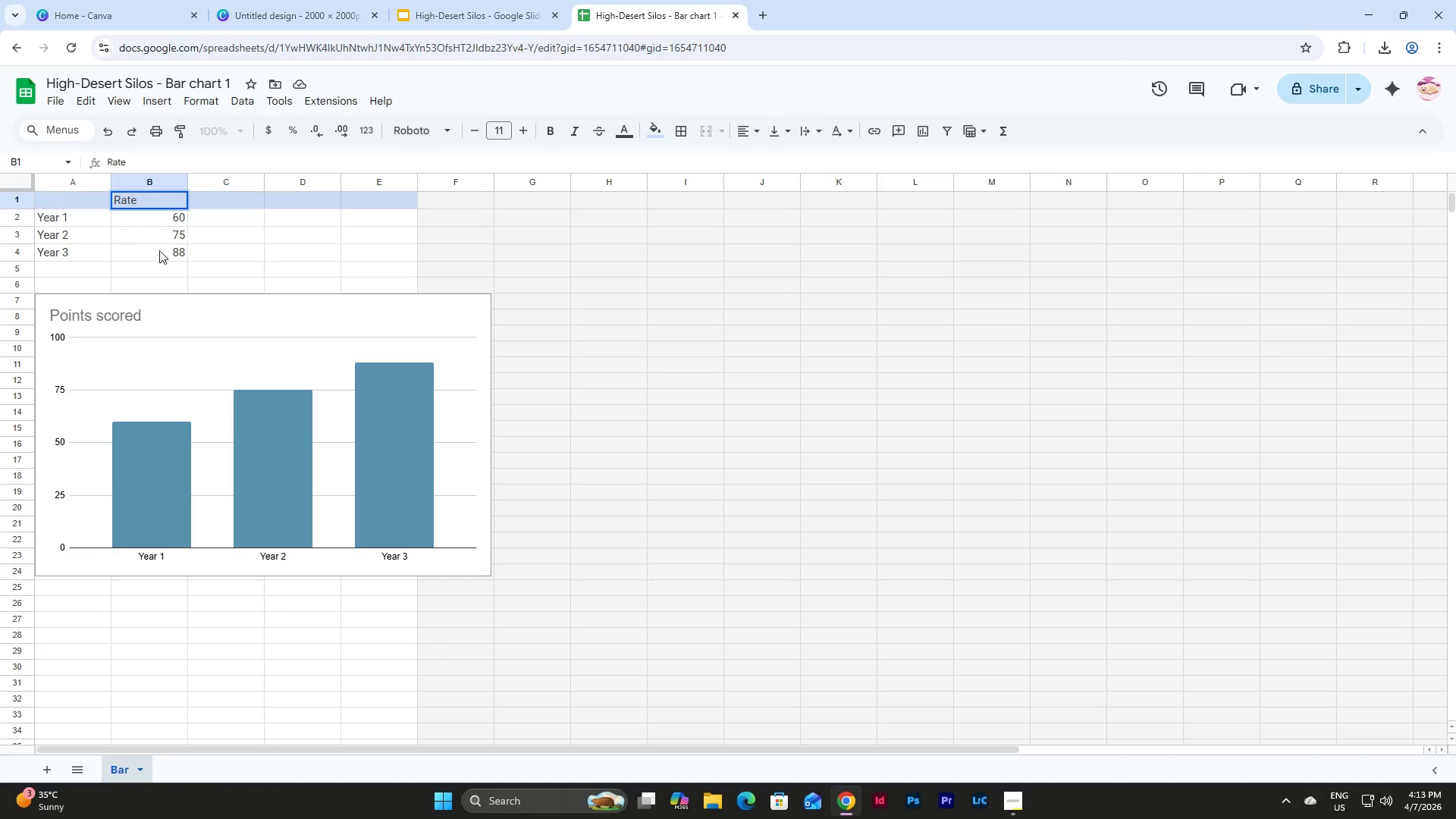 
left_click([180, 264])
 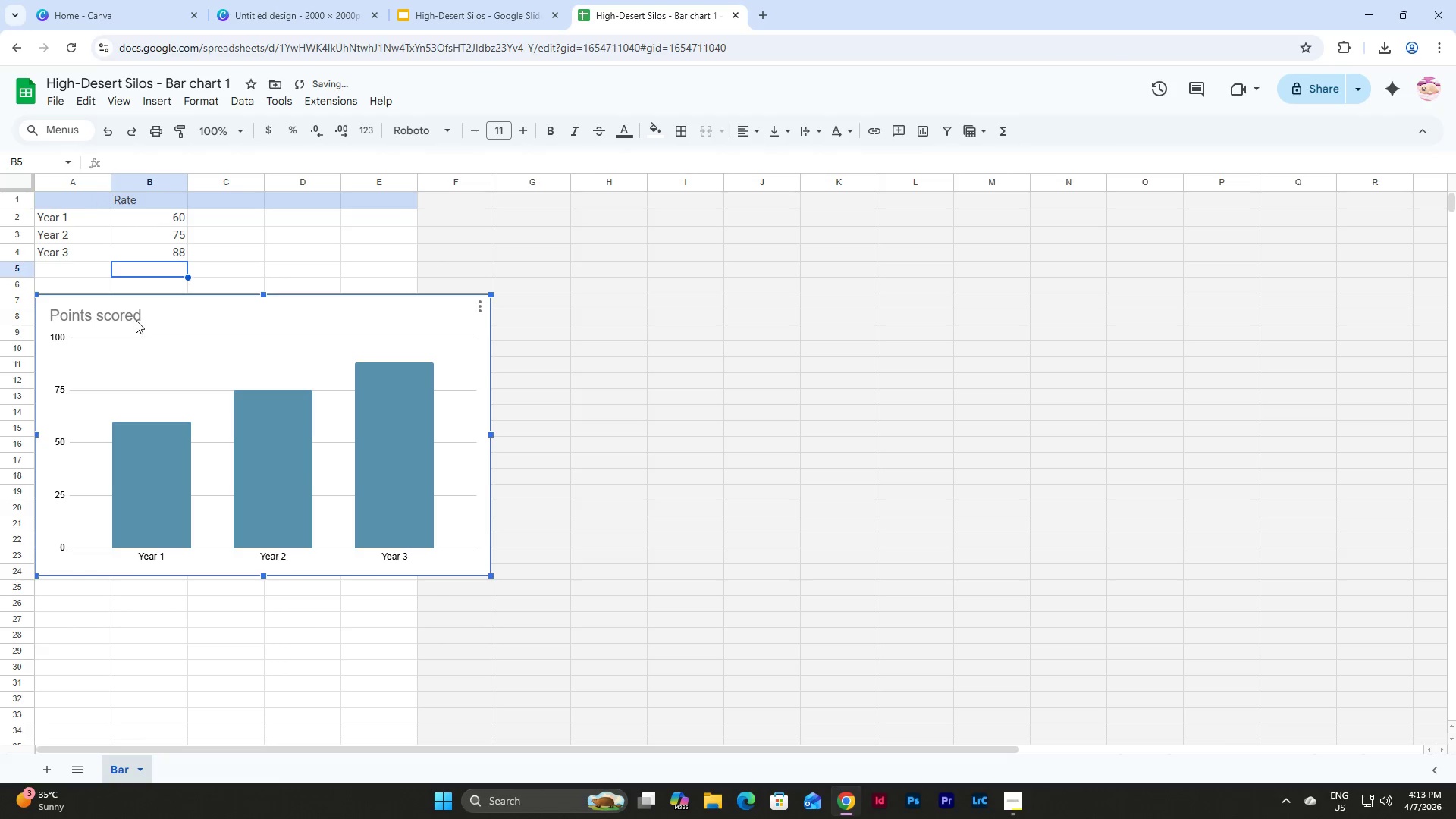 
double_click([144, 314])
 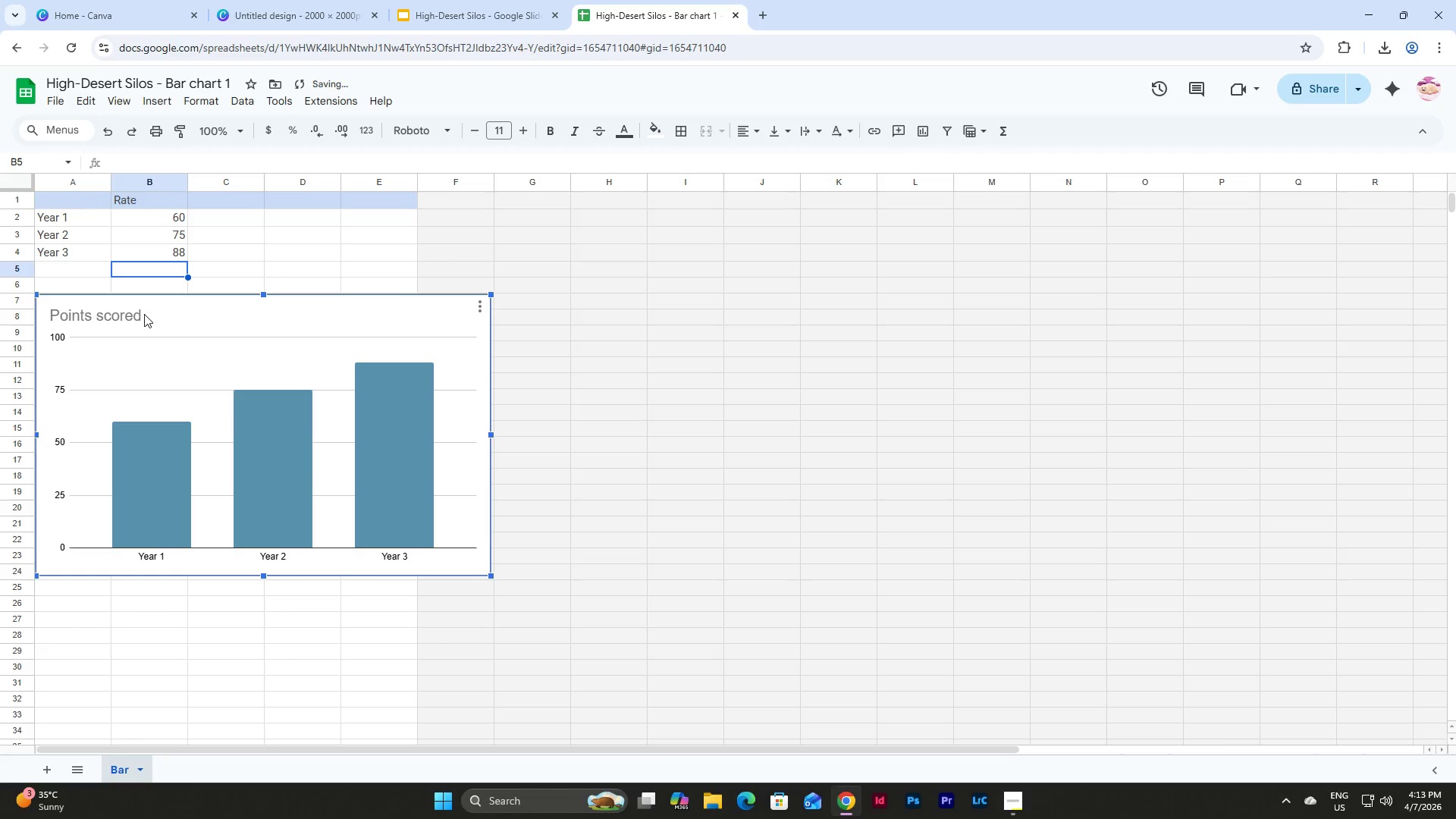 
triple_click([144, 314])
 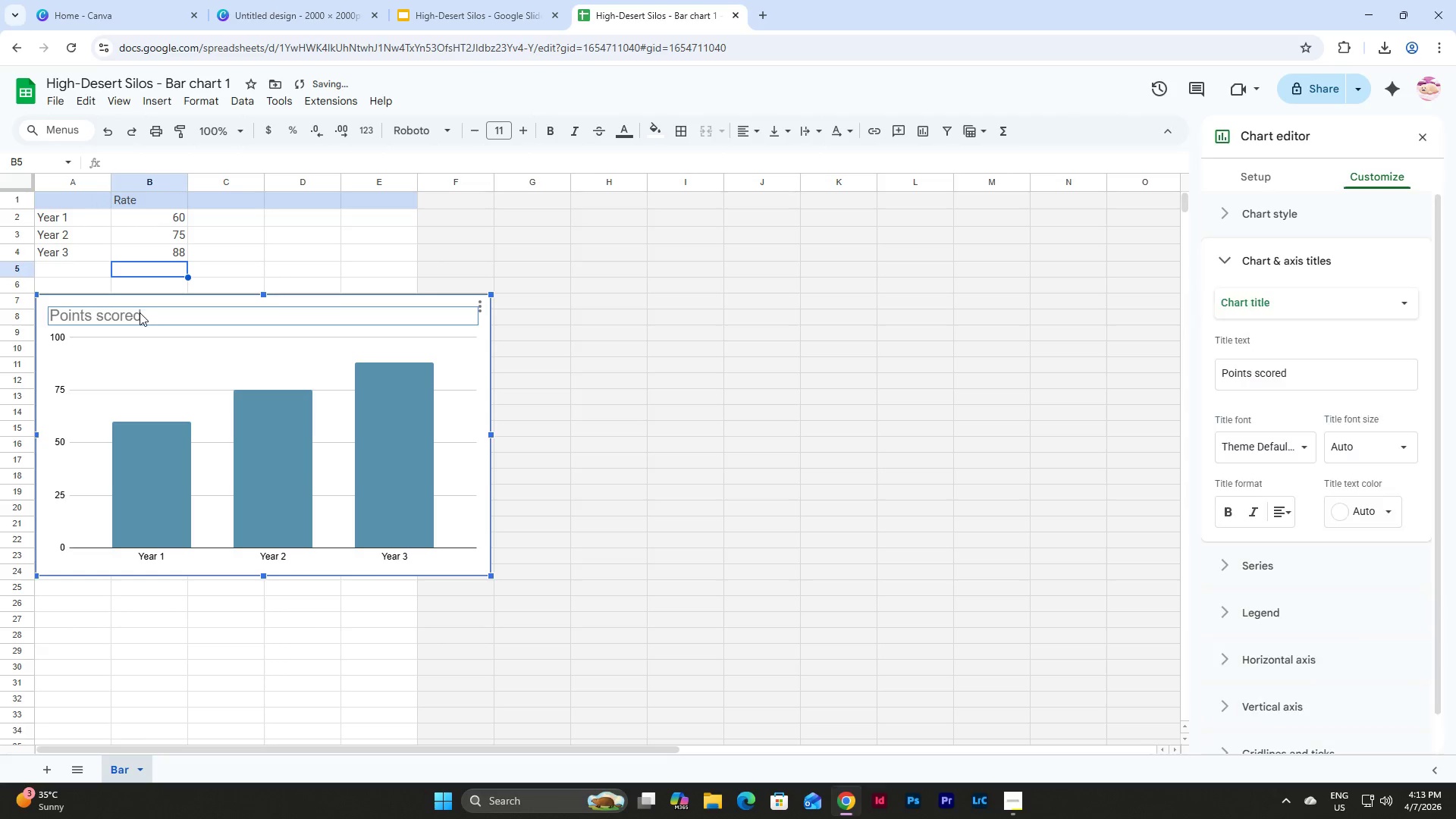 
triple_click([140, 312])
 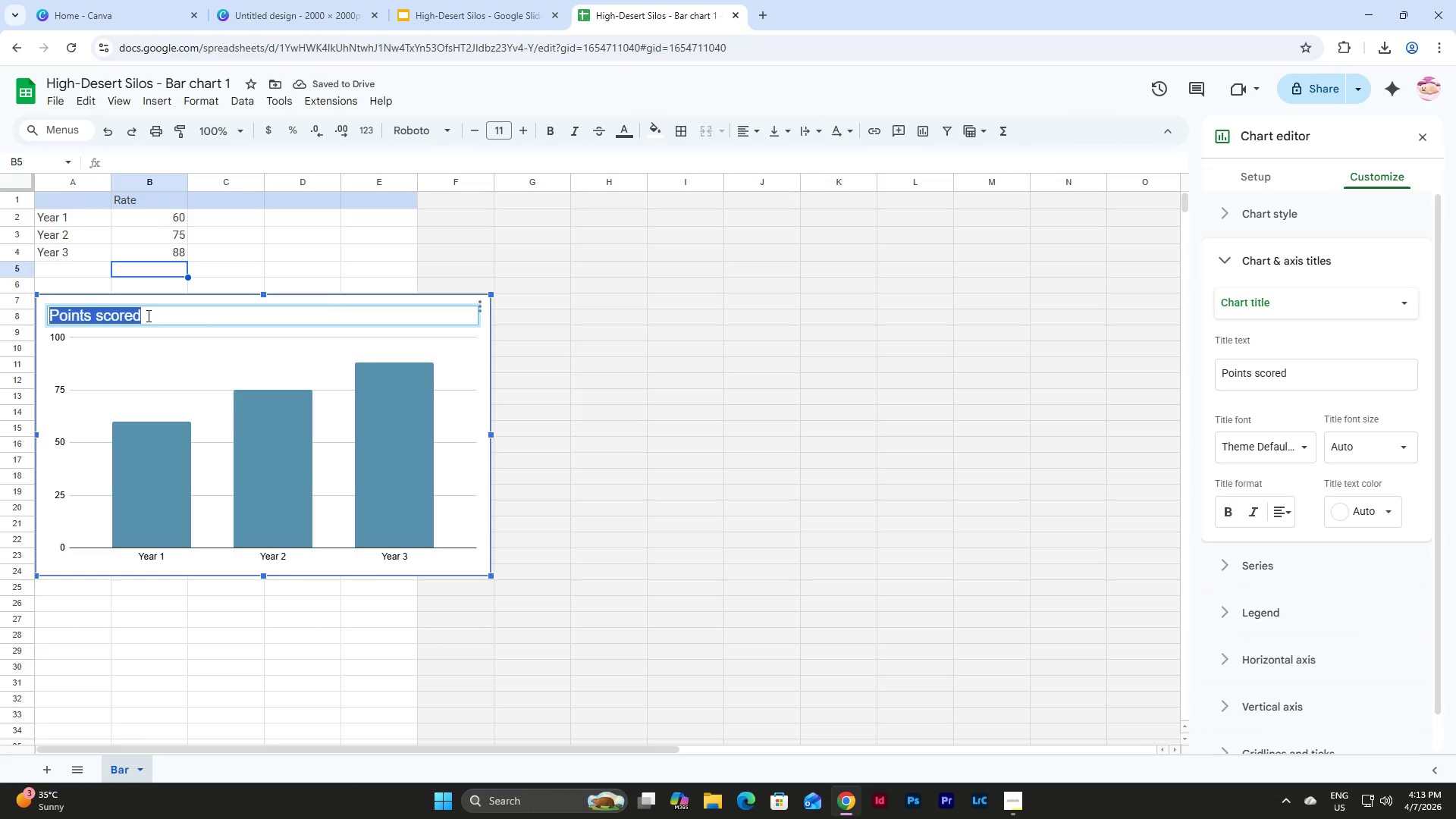 
type(C)
key(Backspace)
type(Occupancy Rate Growth (3-Year Trend))
 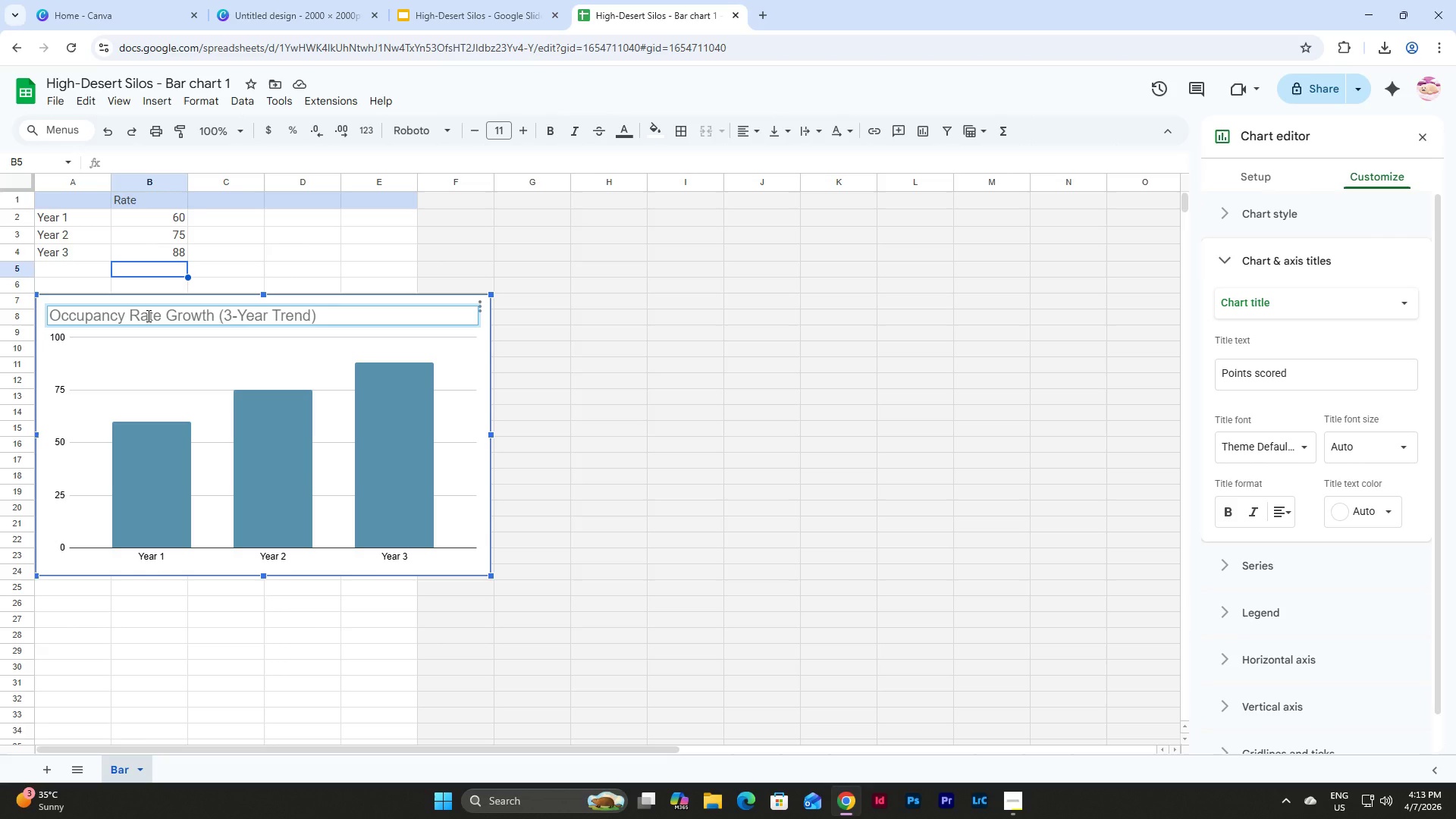 
double_click([464, 256])
 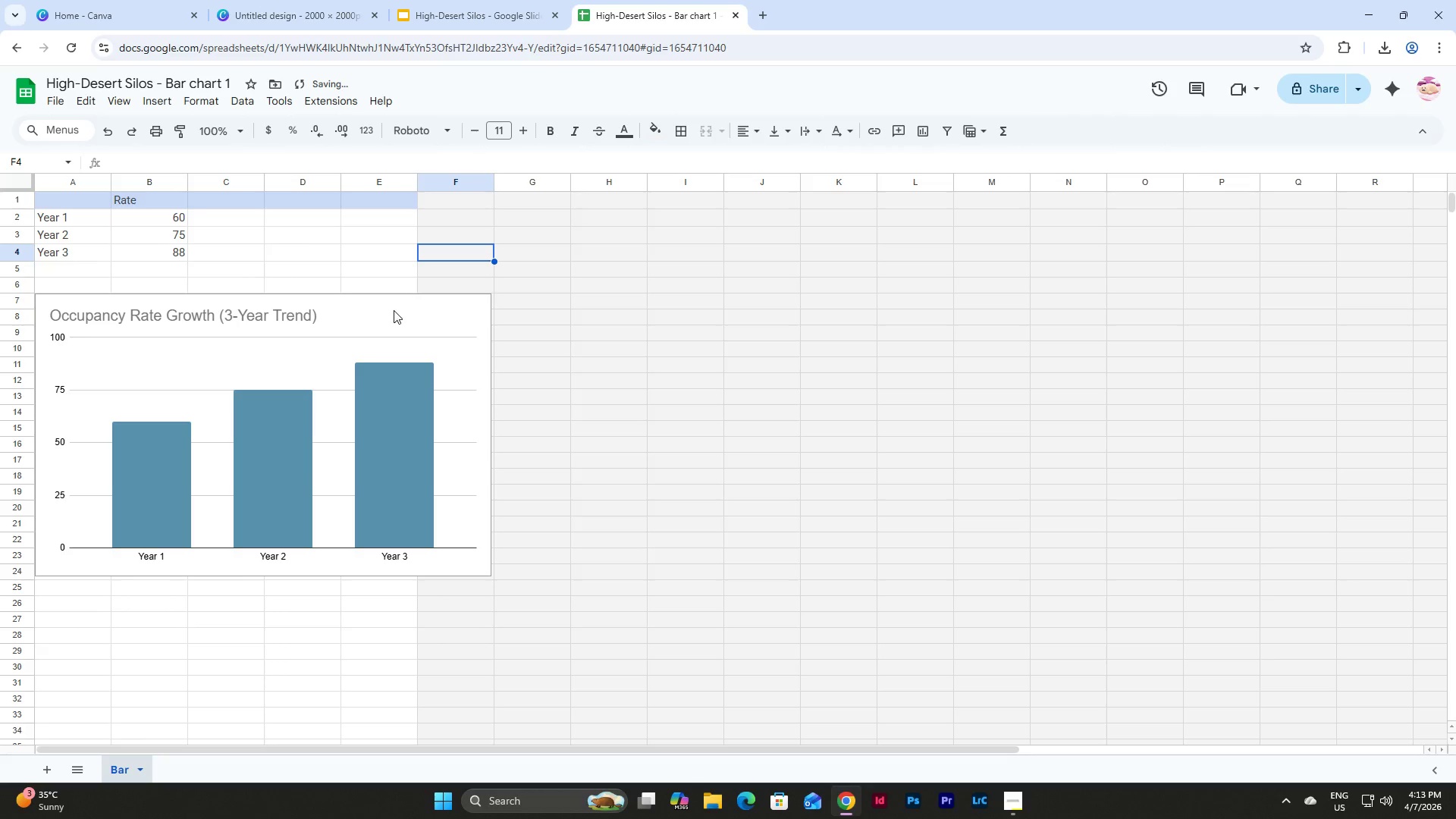 
double_click([394, 310])
 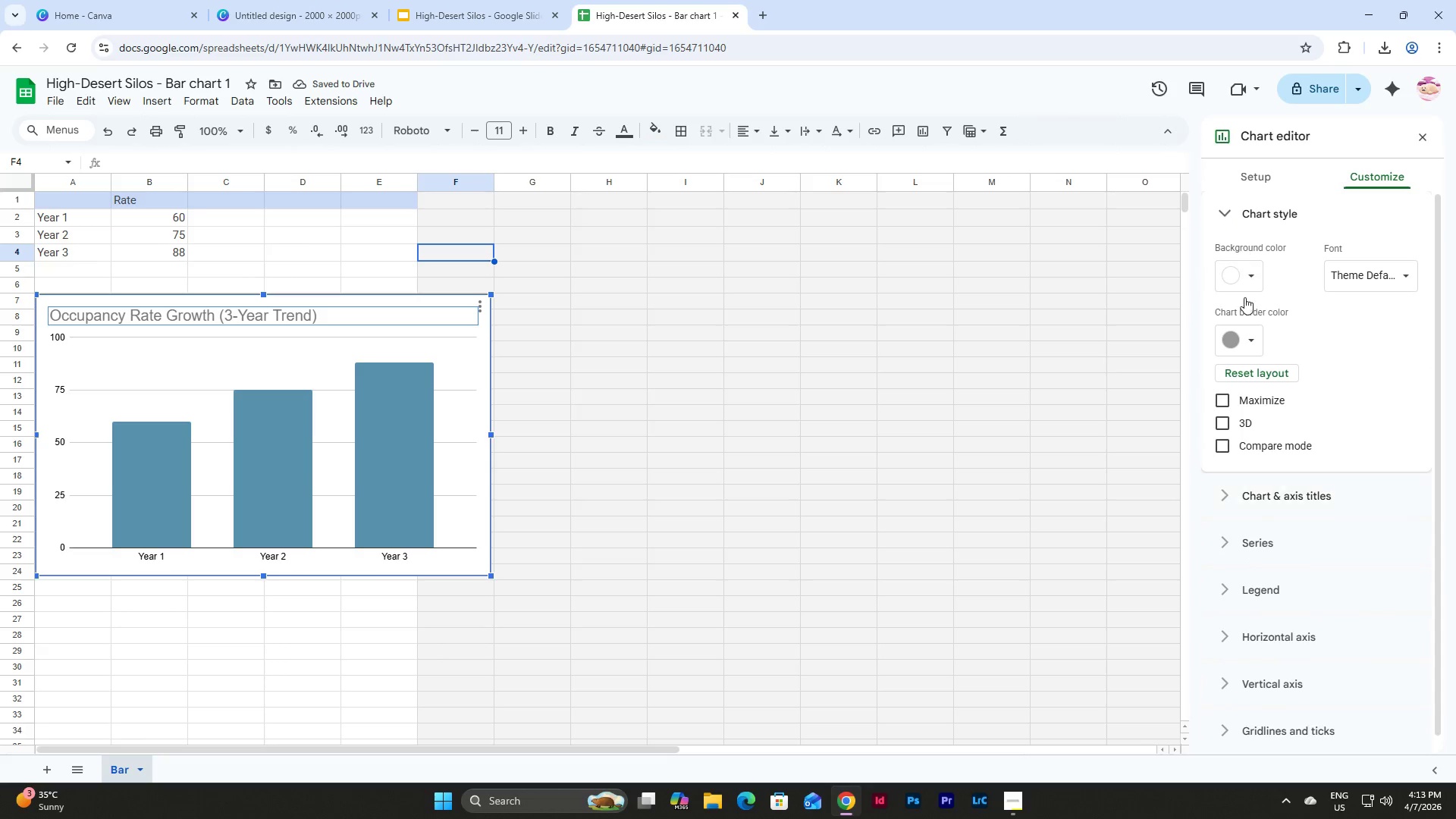 
left_click([1224, 422])
 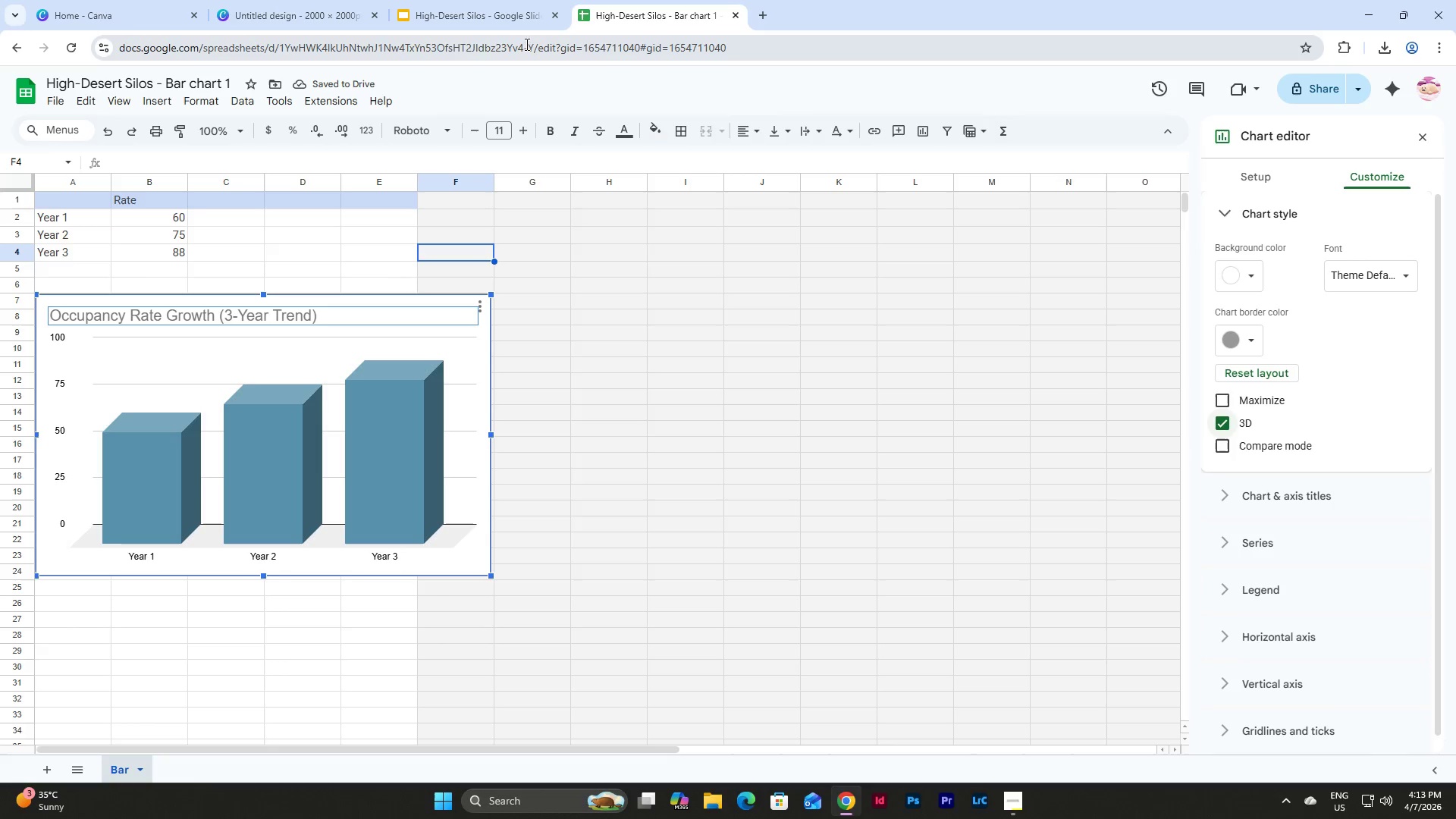 
left_click([480, 11])
 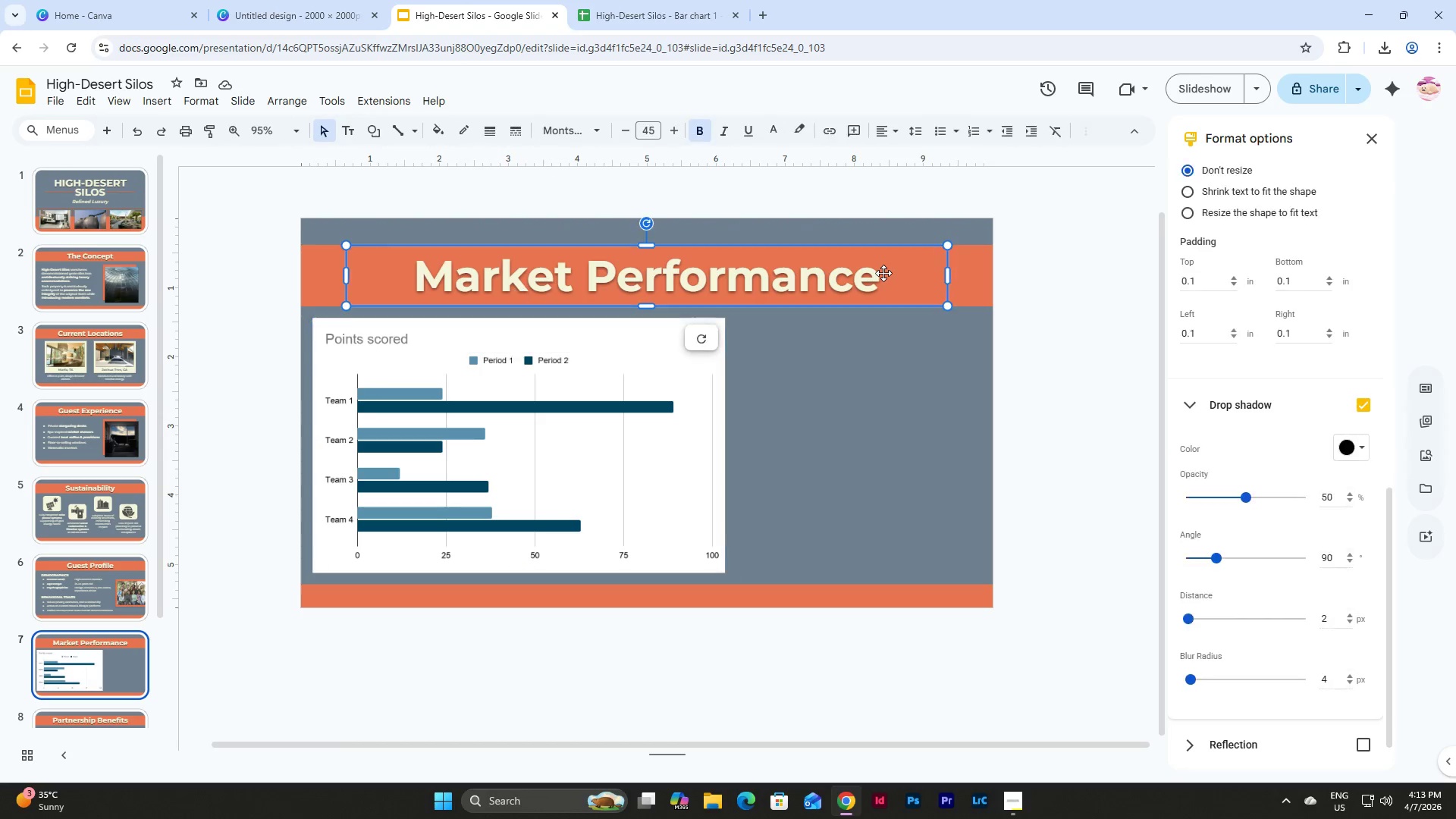 
double_click([871, 274])
 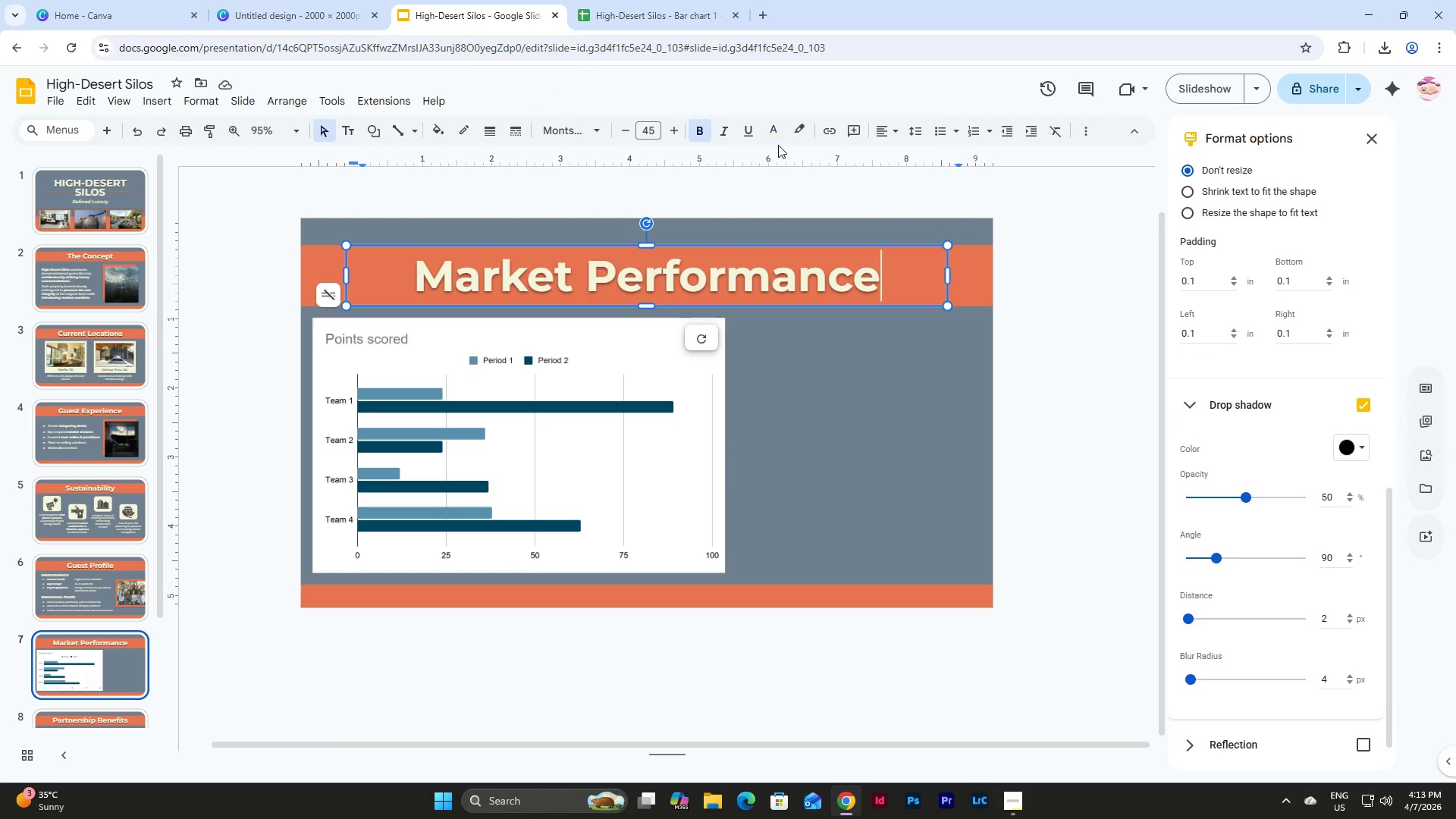 
left_click([777, 136])
 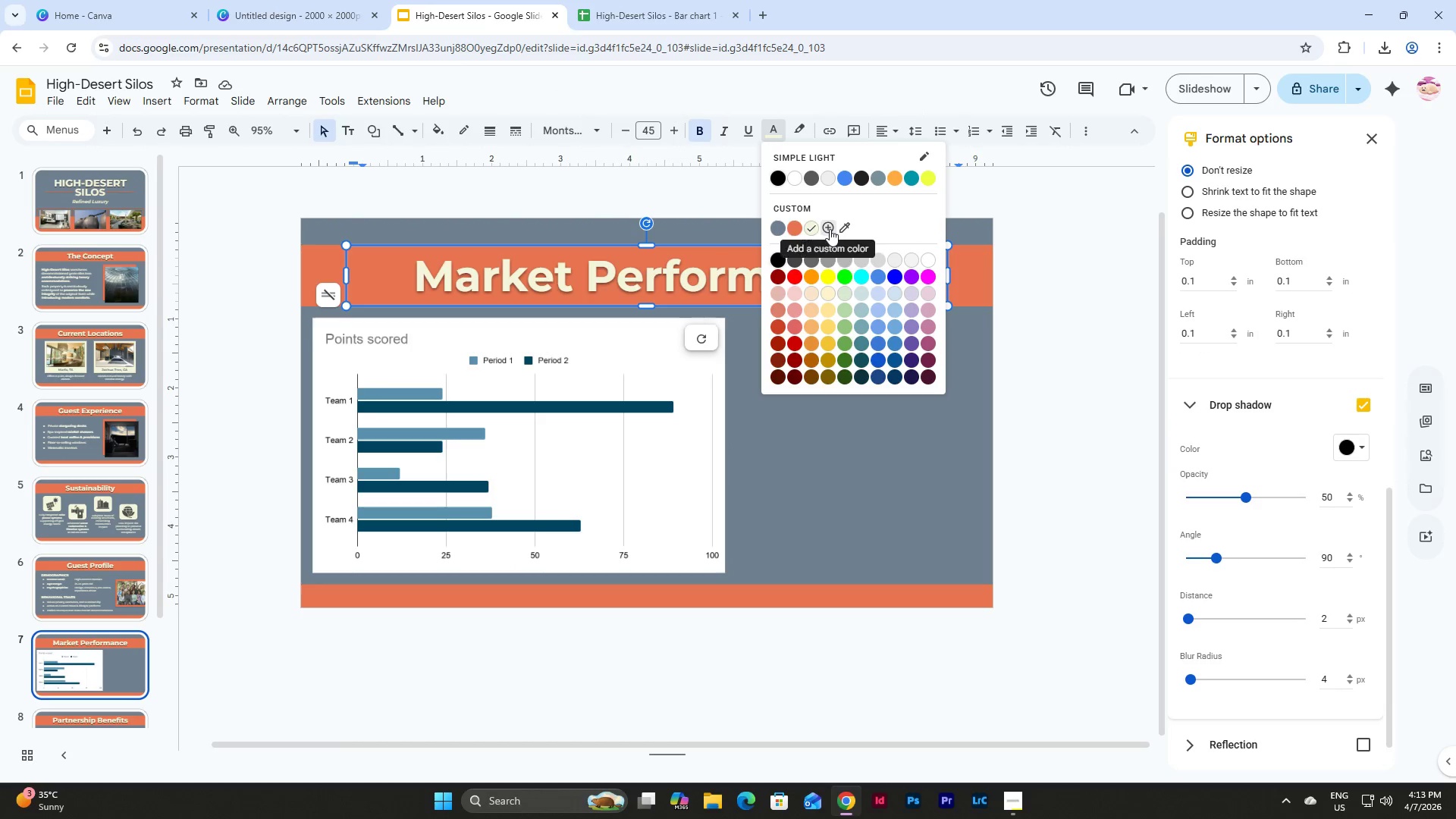 
left_click_drag(start_coordinate=[830, 229], to_coordinate=[830, 248])
 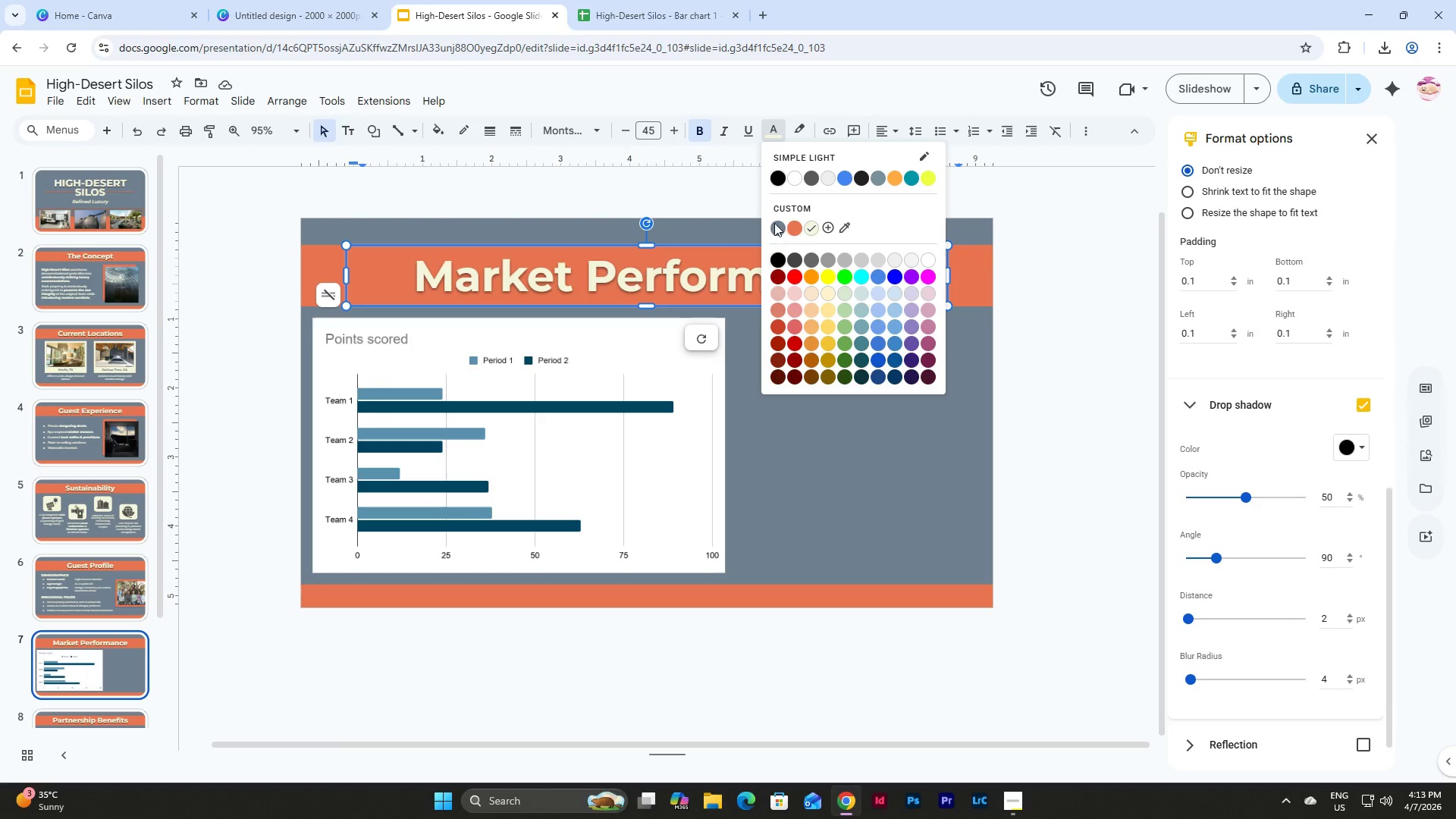 
left_click([774, 223])
 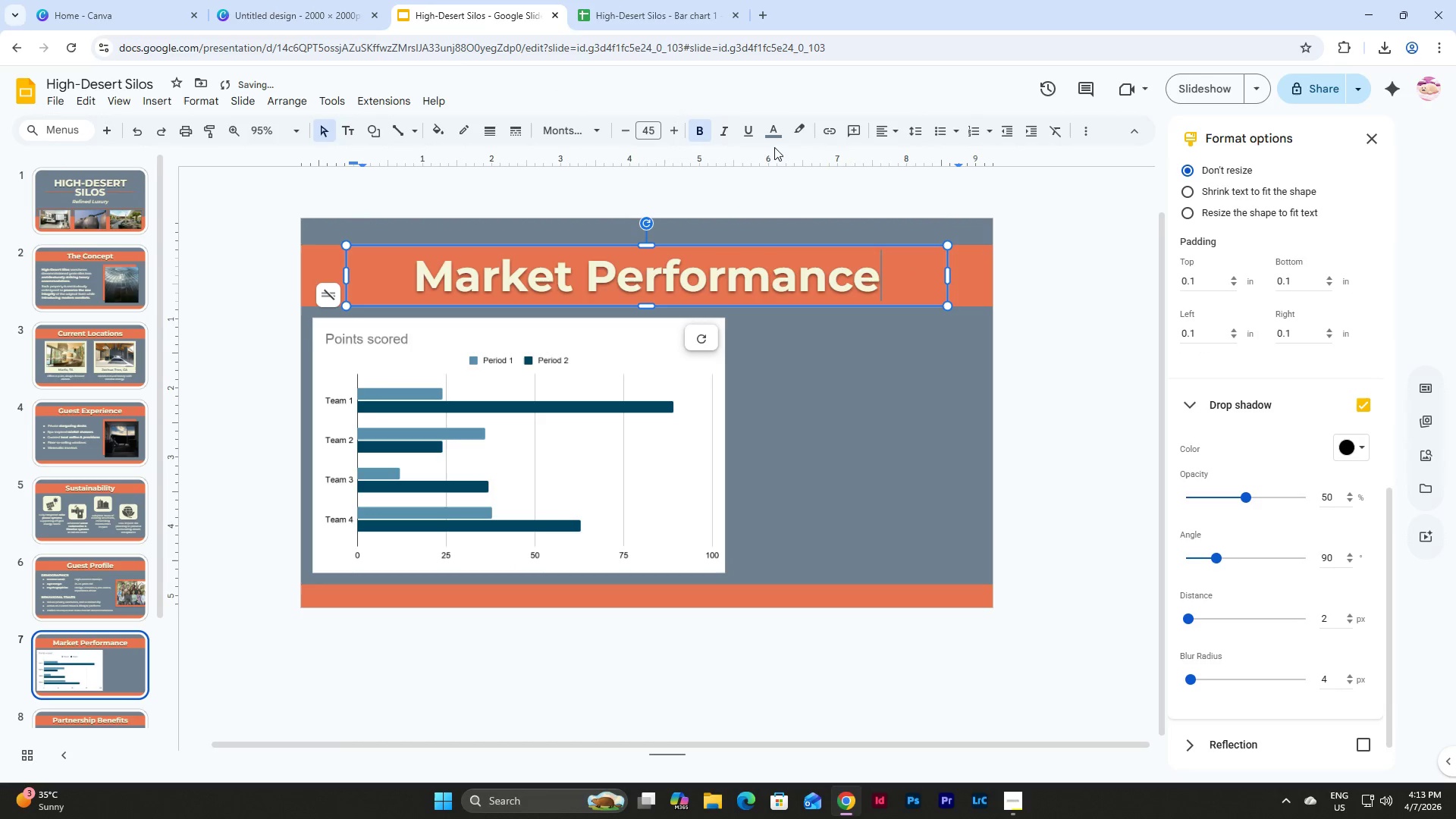 
left_click([774, 140])
 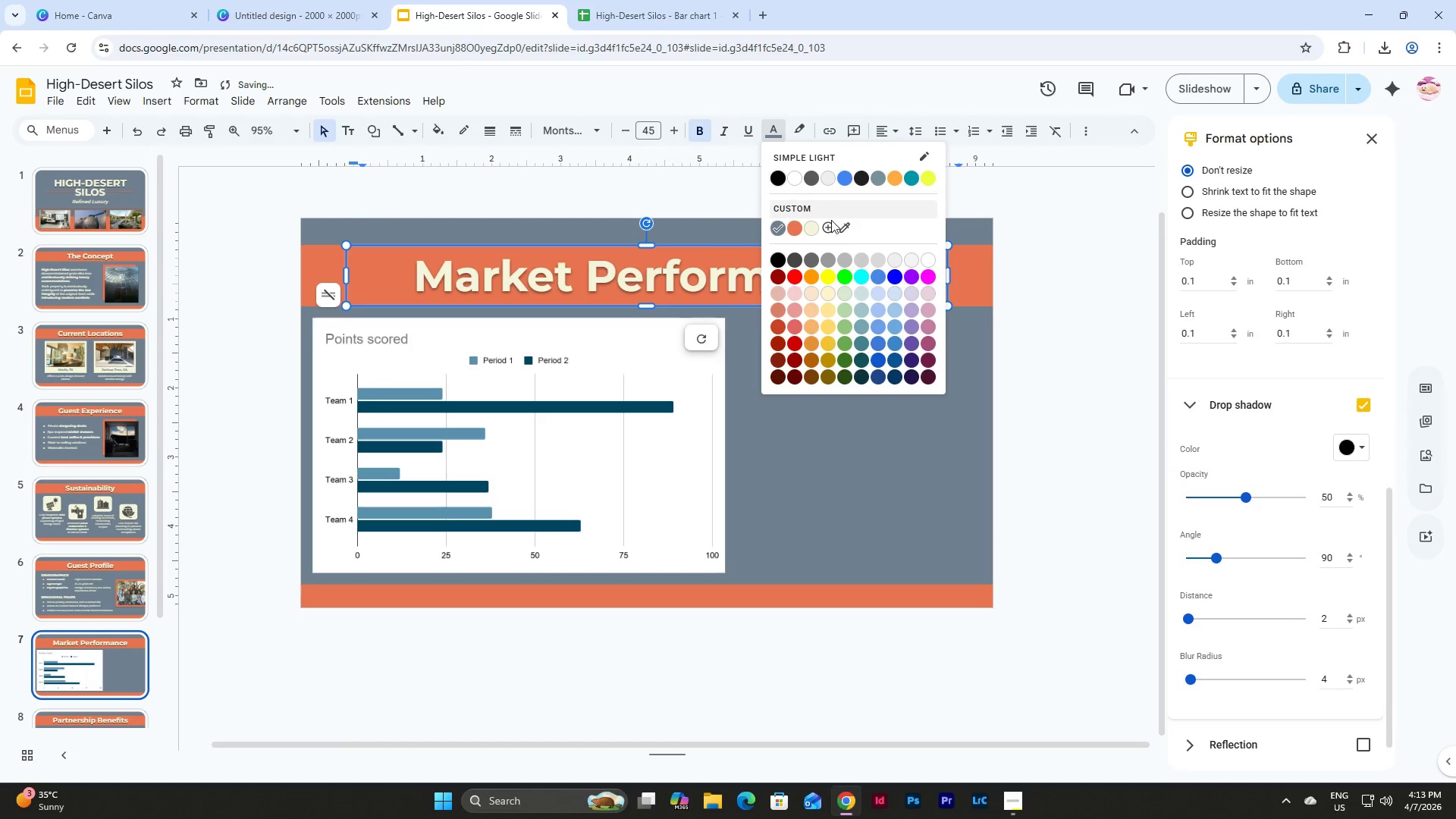 
left_click([831, 229])
 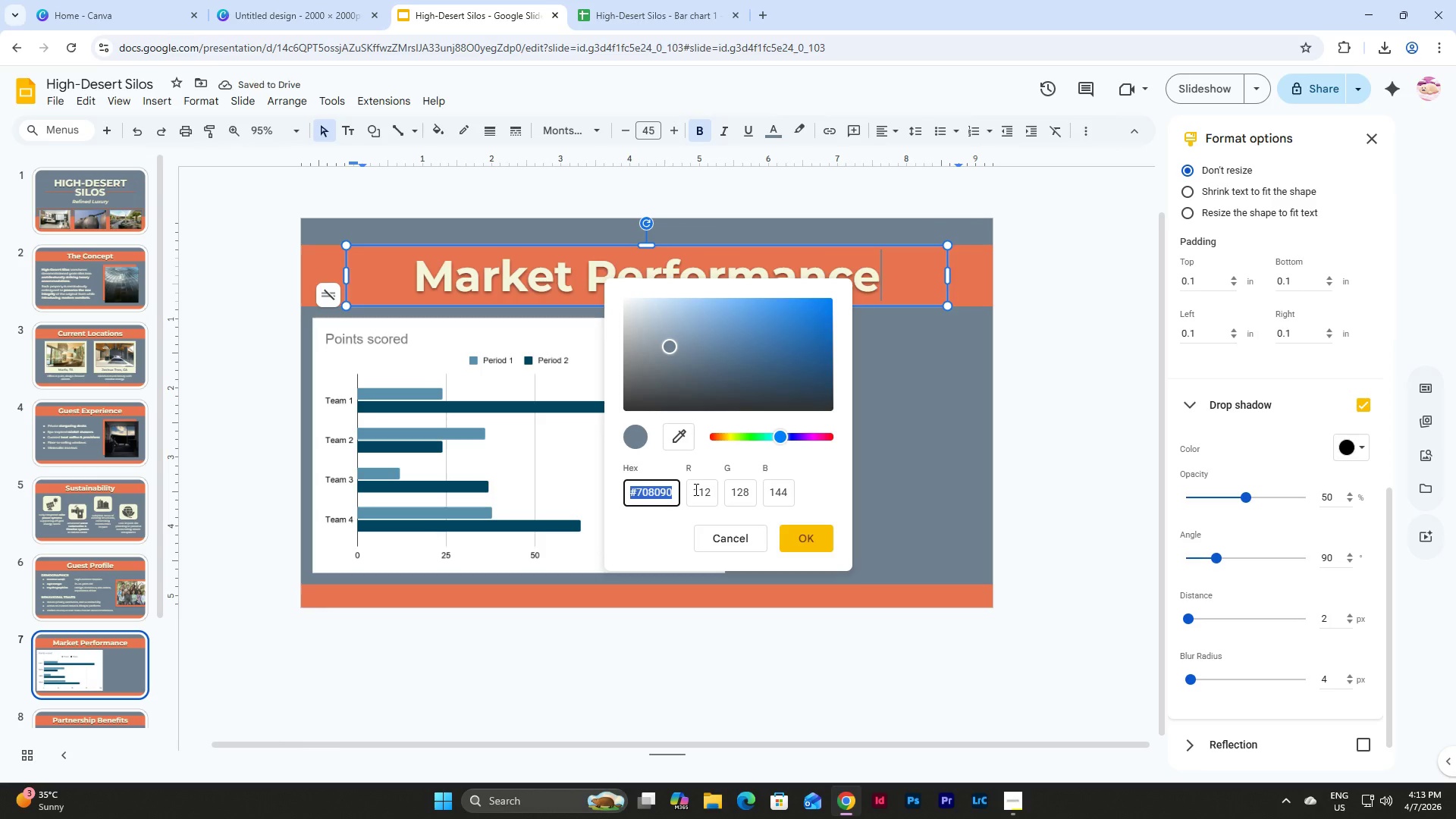 
key(Control+C)
 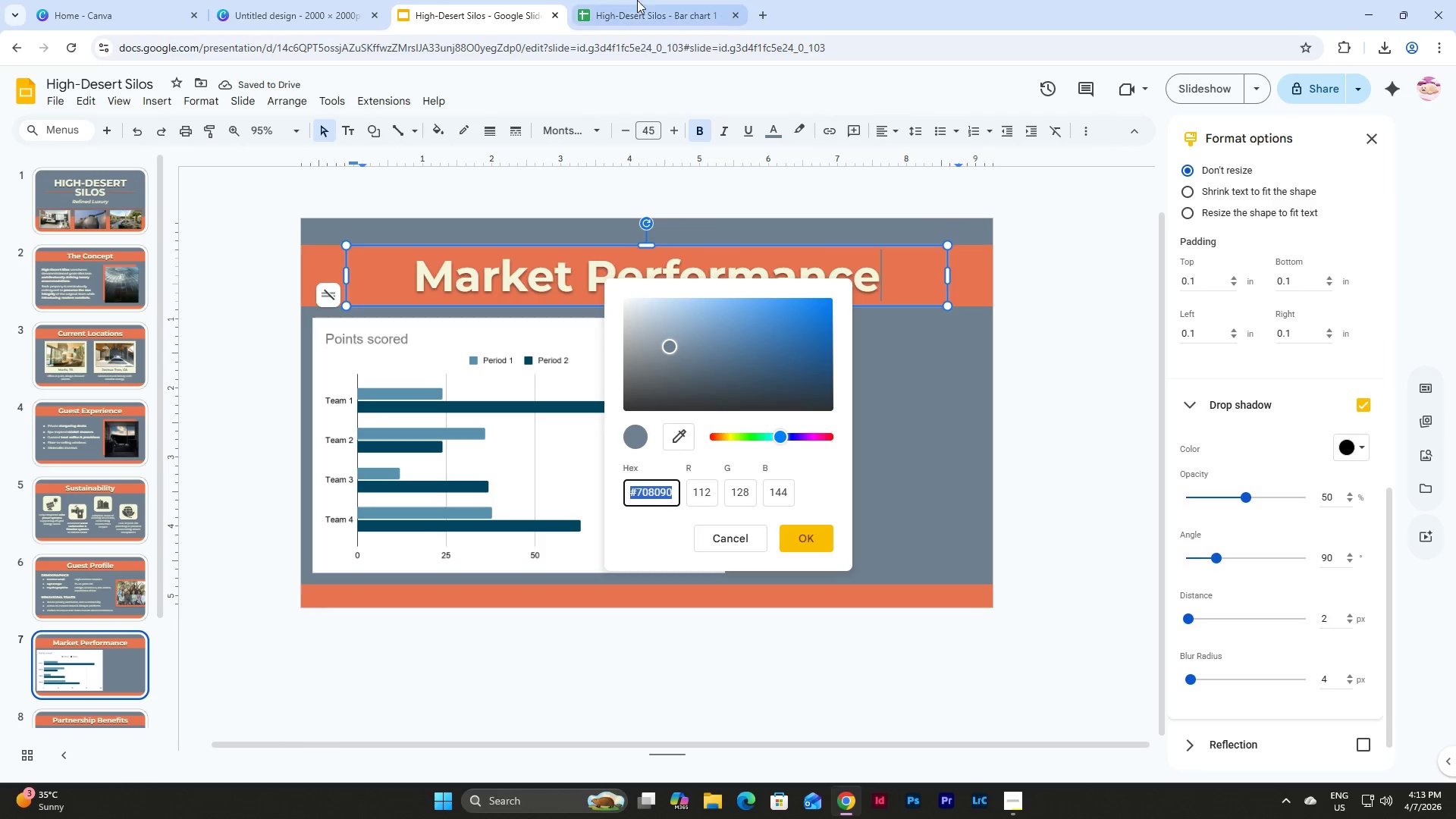 
left_click([645, 0])
 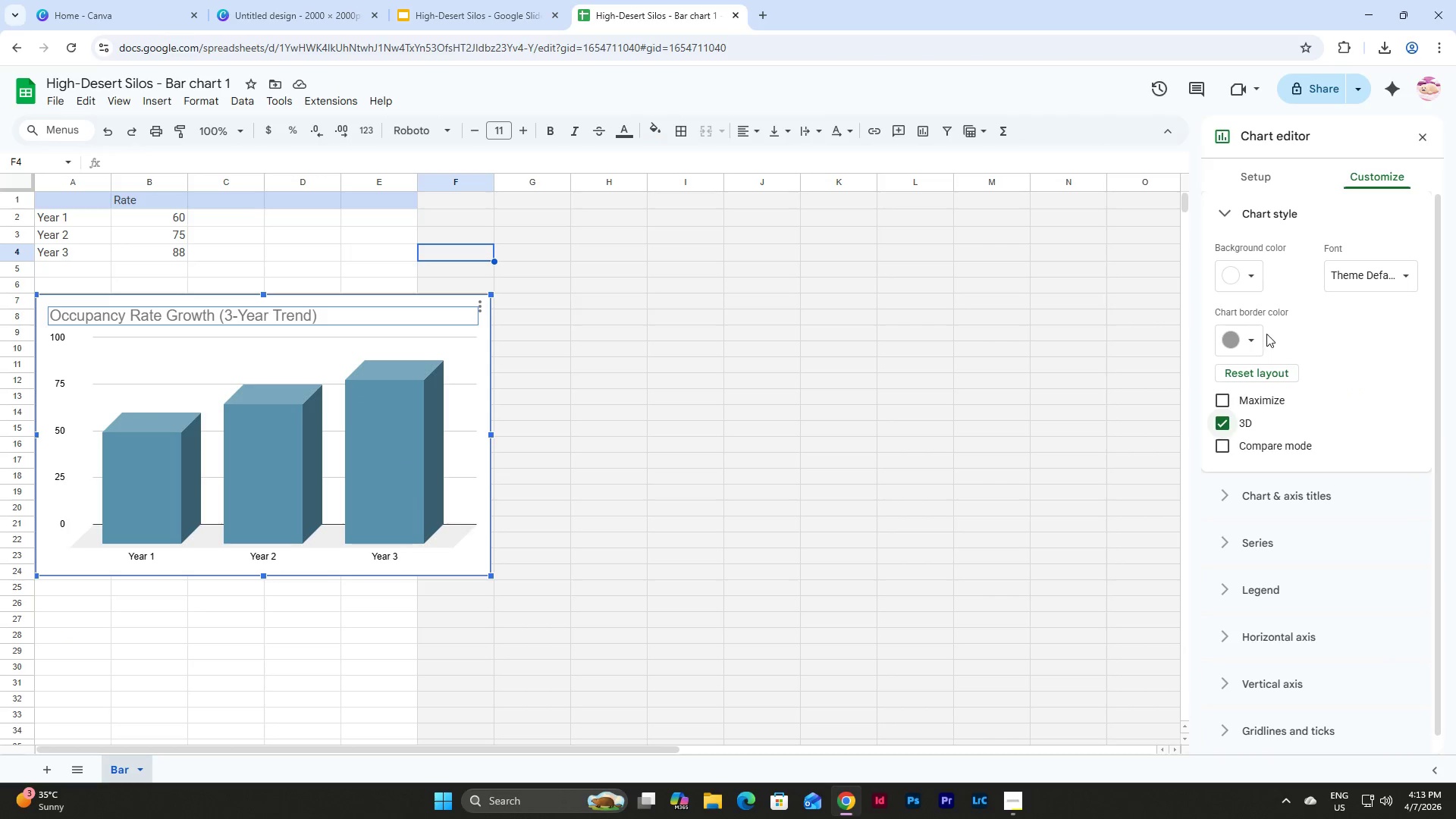 
left_click([1246, 271])
 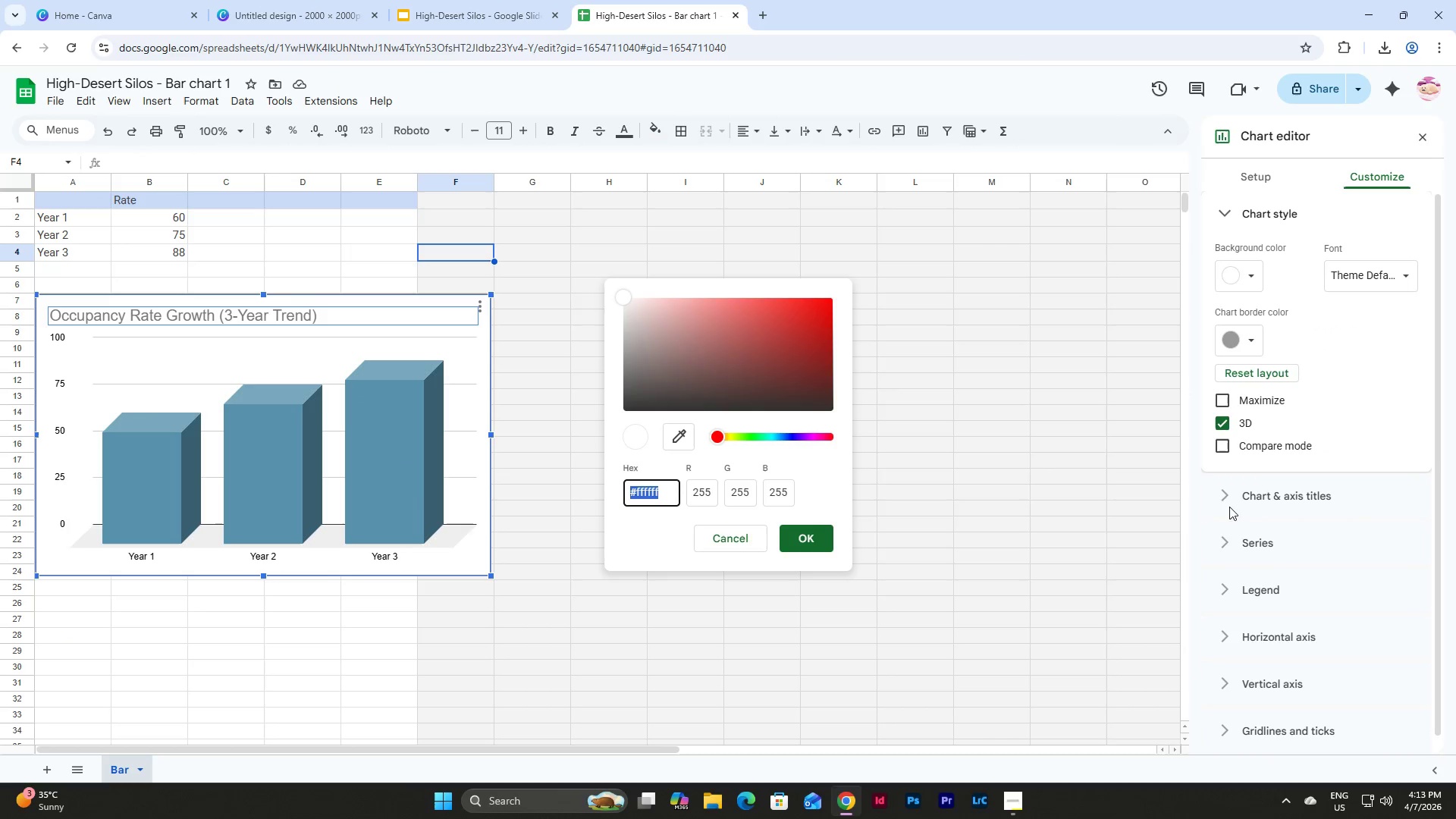 
key(Control+V)
 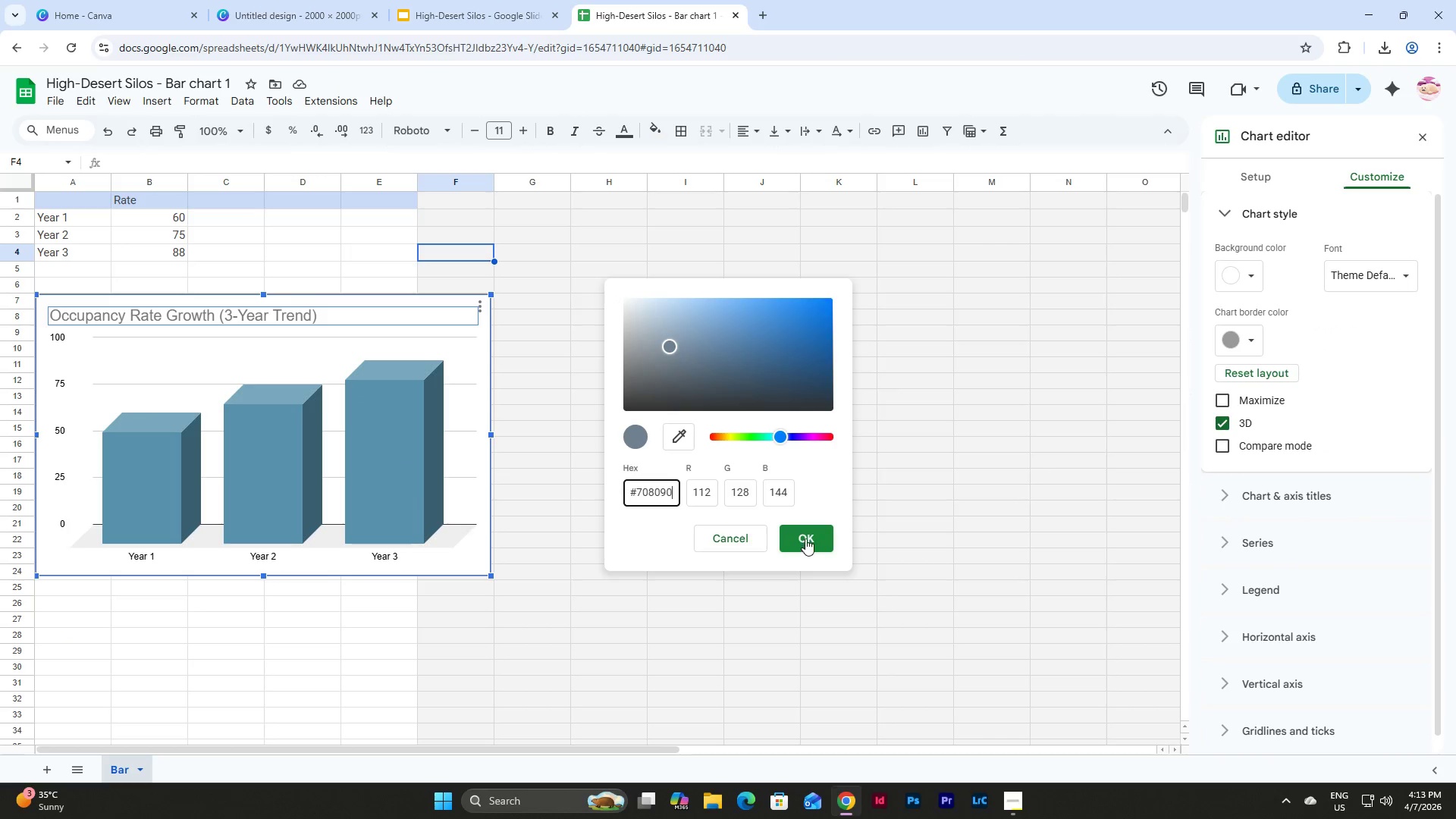 
left_click([805, 538])
 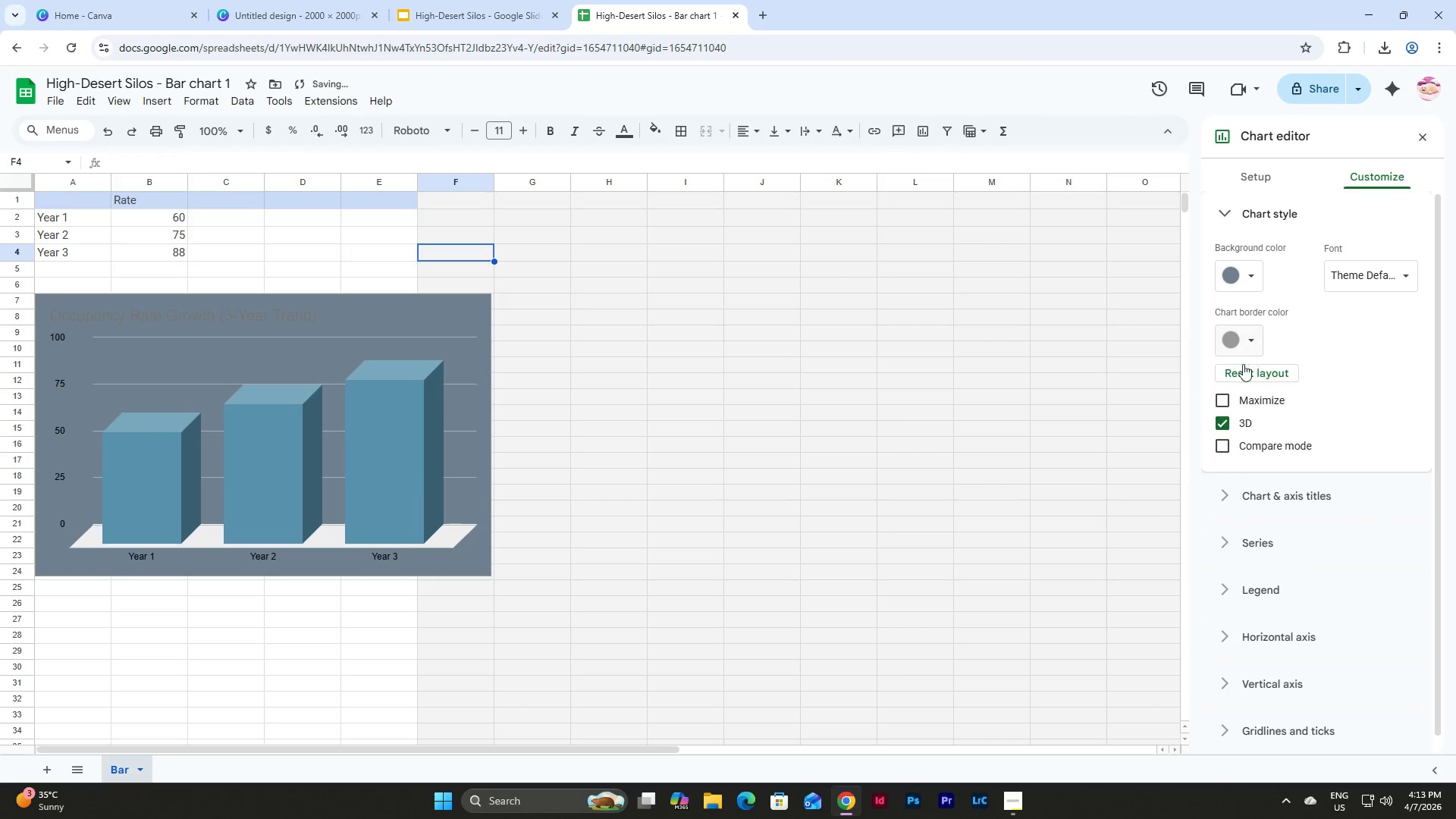 
left_click([1245, 331])
 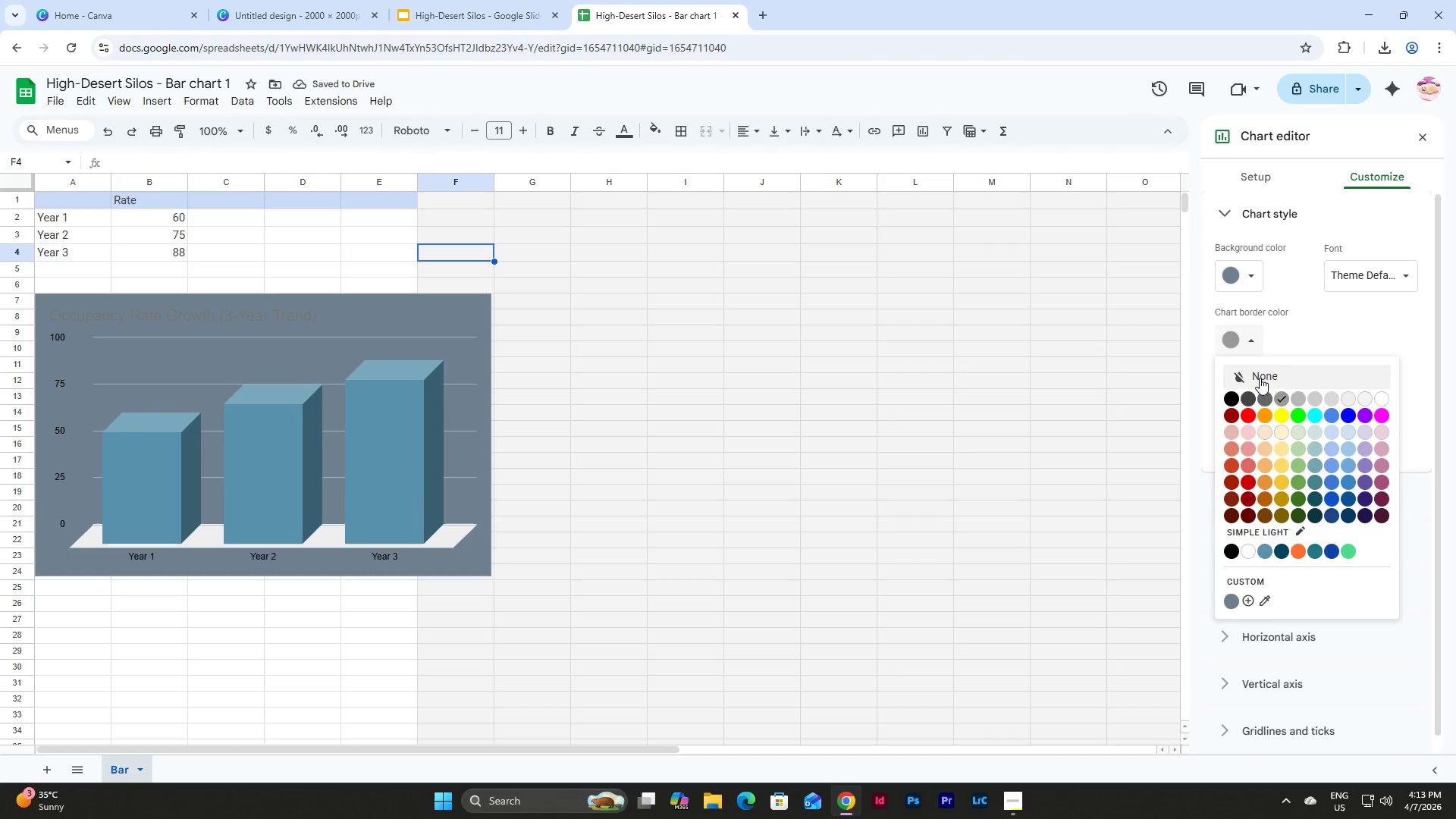 
left_click([1260, 378])
 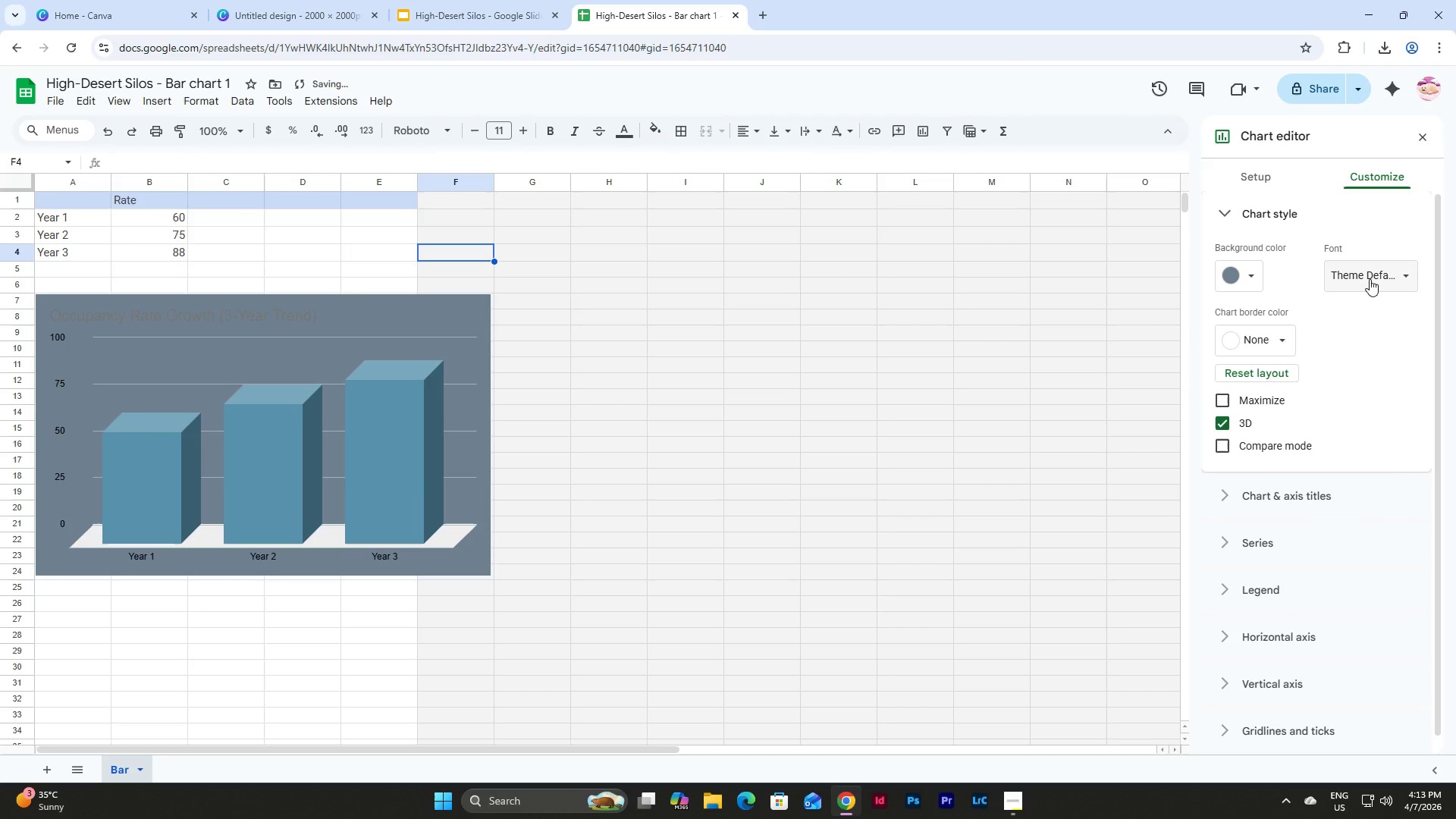 
left_click([1370, 279])
 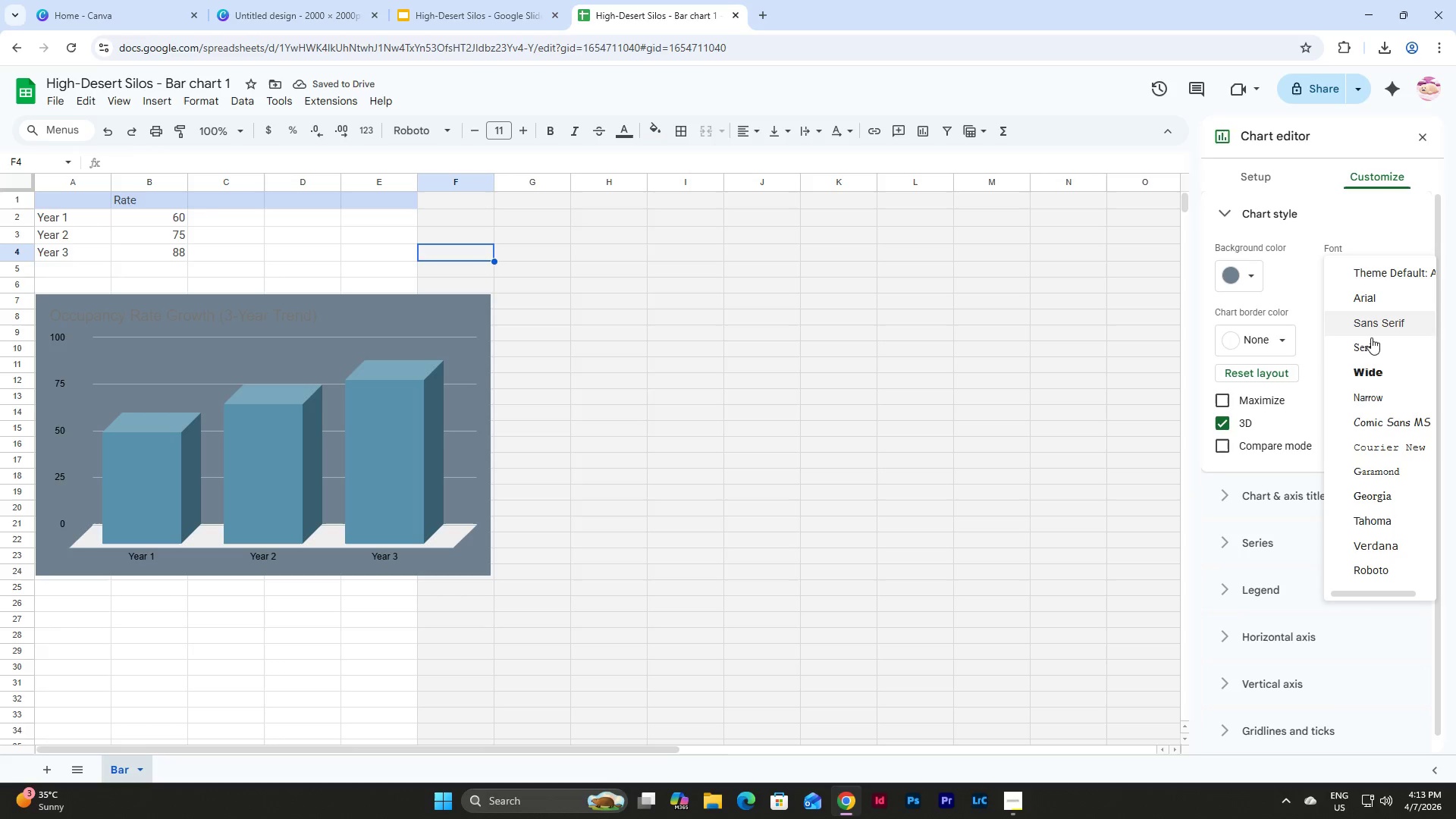 
left_click([1375, 375])
 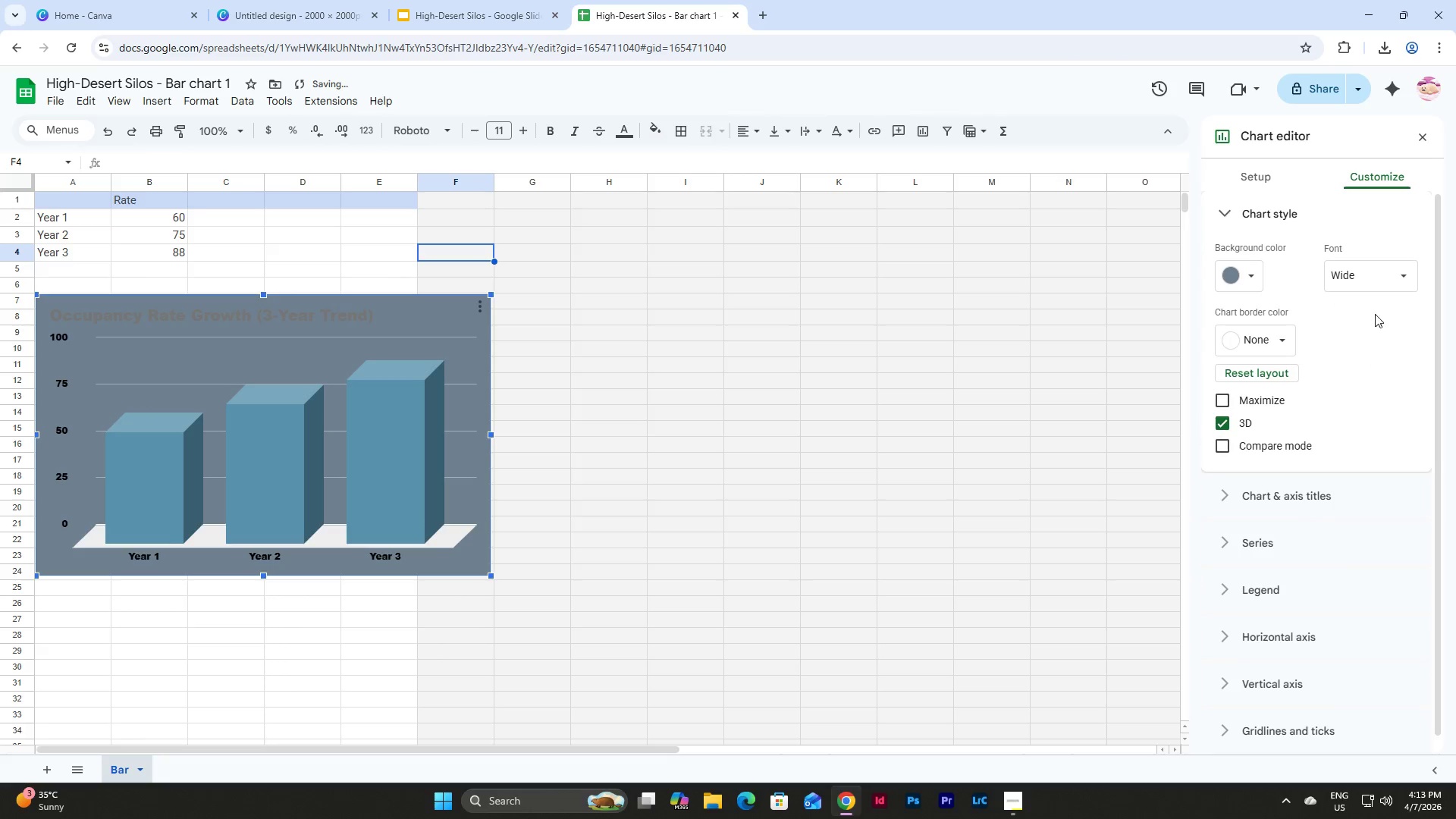 
left_click([1382, 275])
 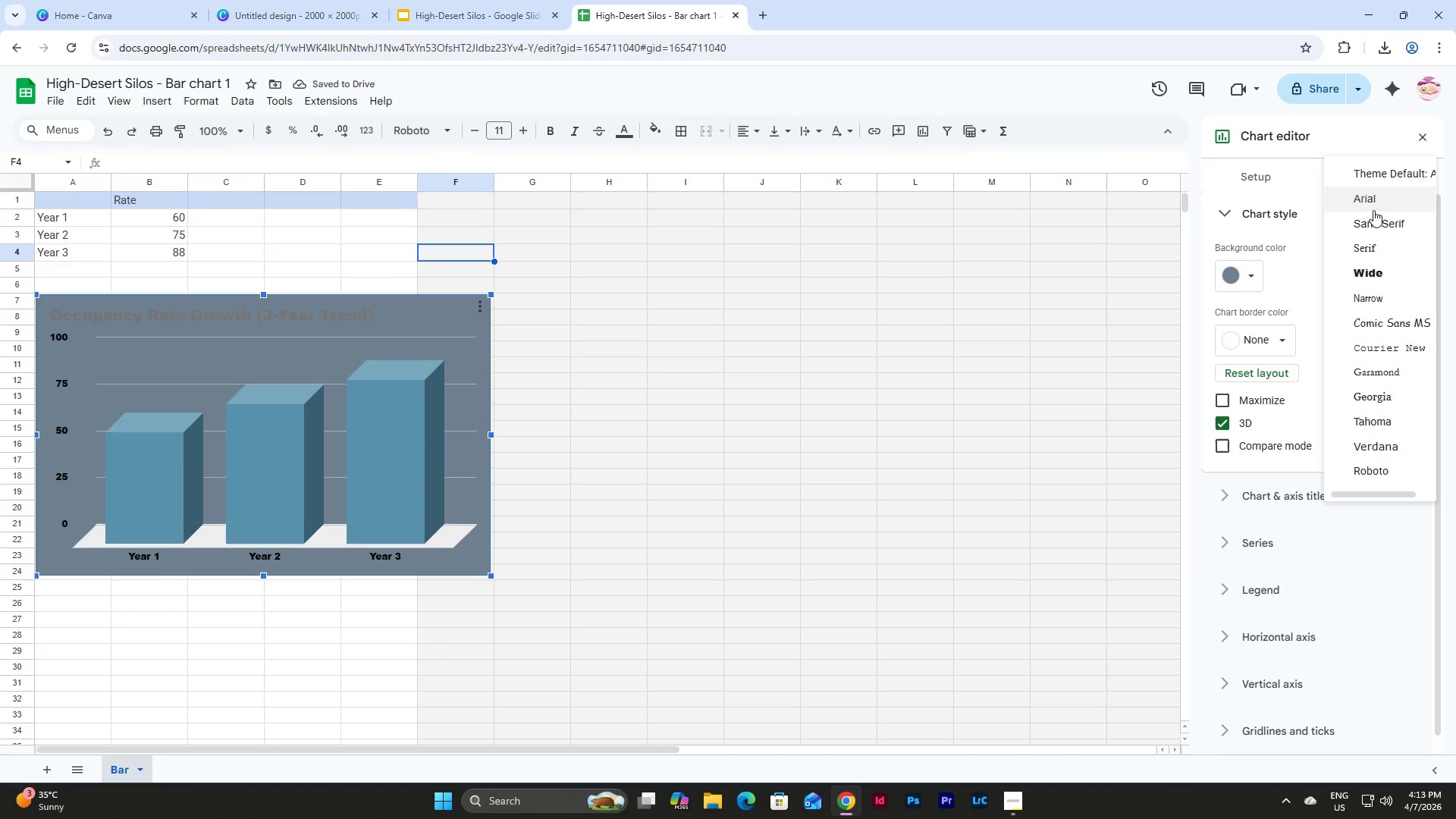 
left_click([1371, 223])
 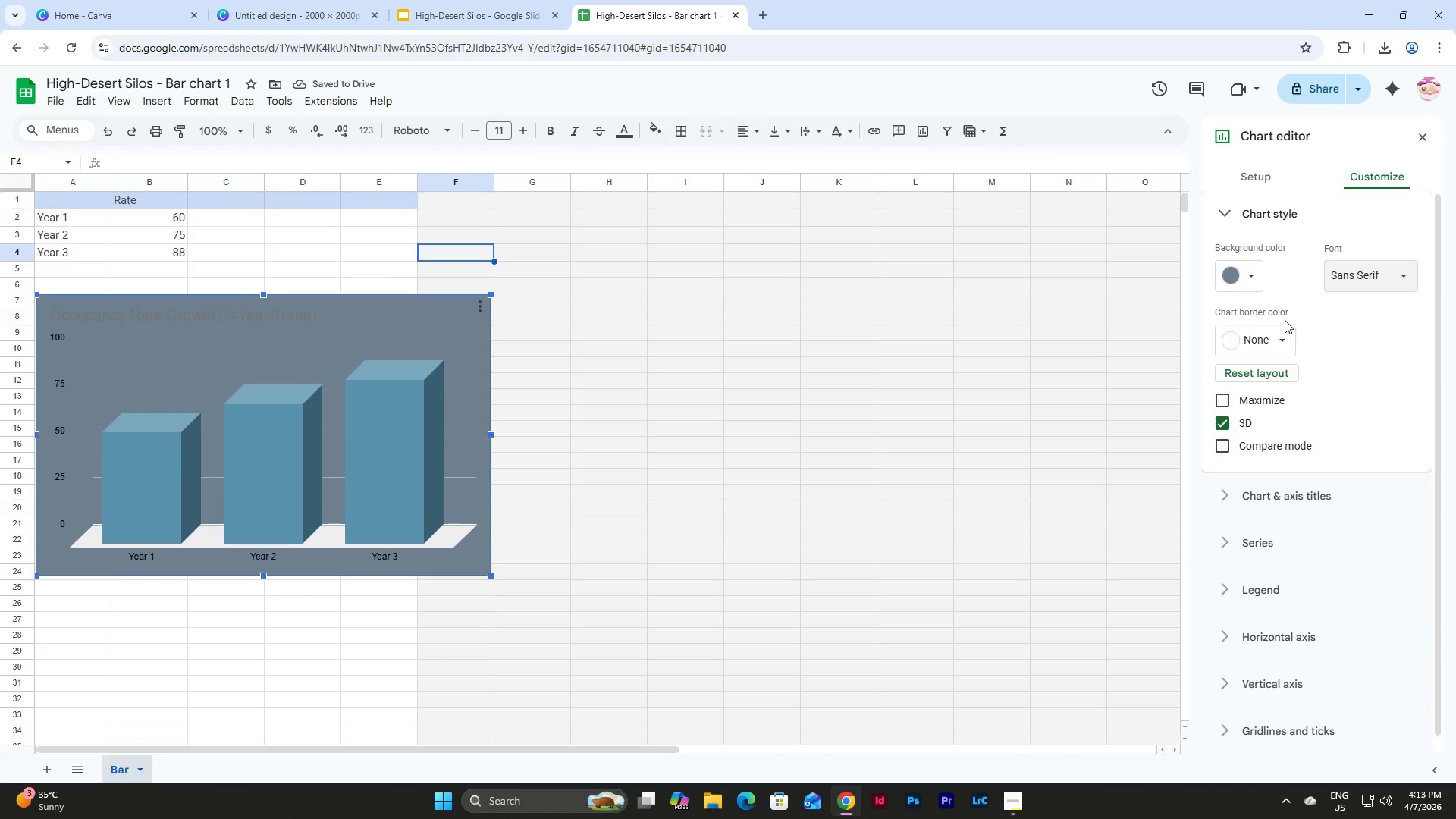 
left_click([1244, 497])
 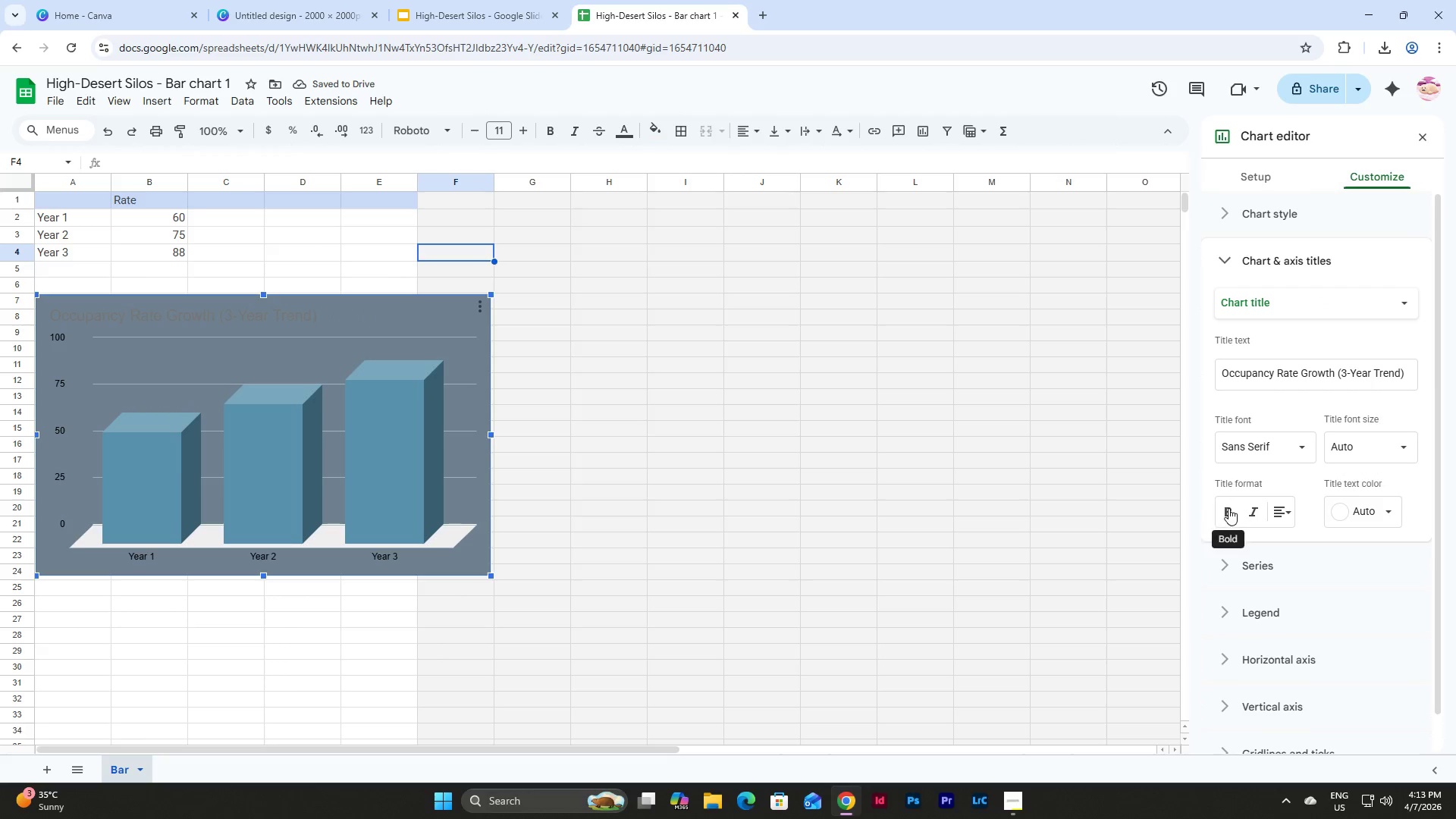 
double_click([1287, 504])
 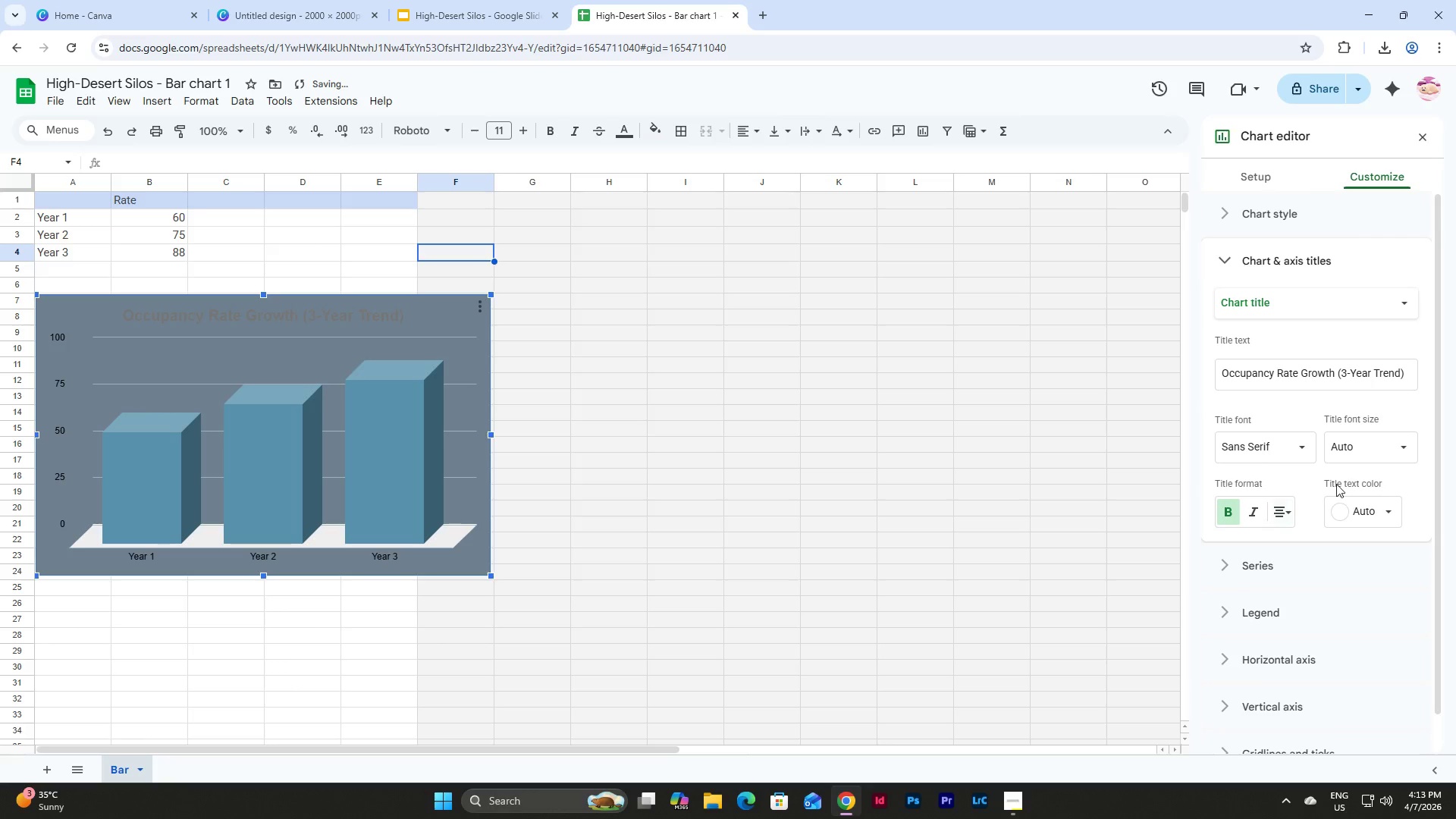 
left_click([1385, 438])
 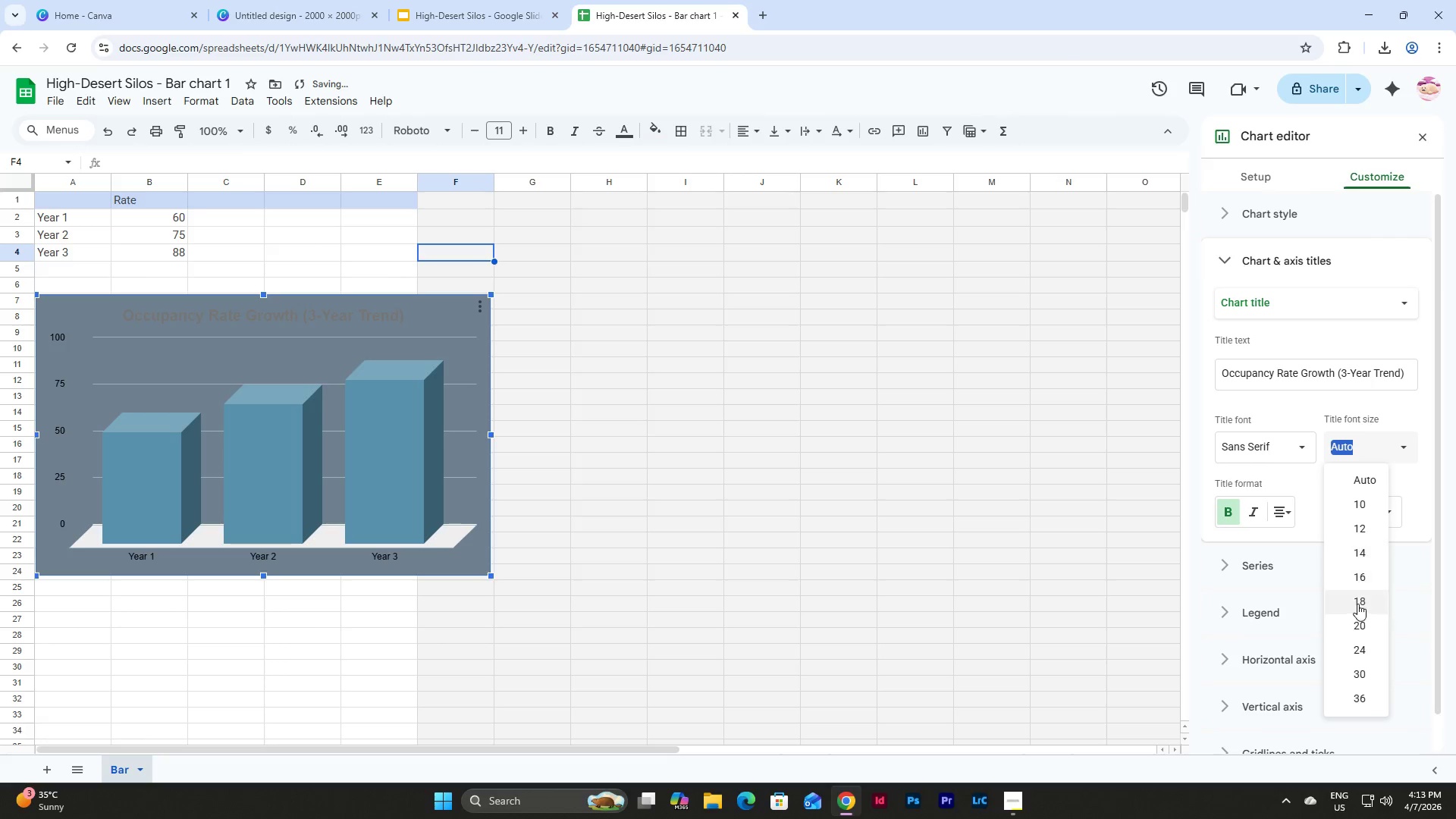 
left_click([1357, 620])
 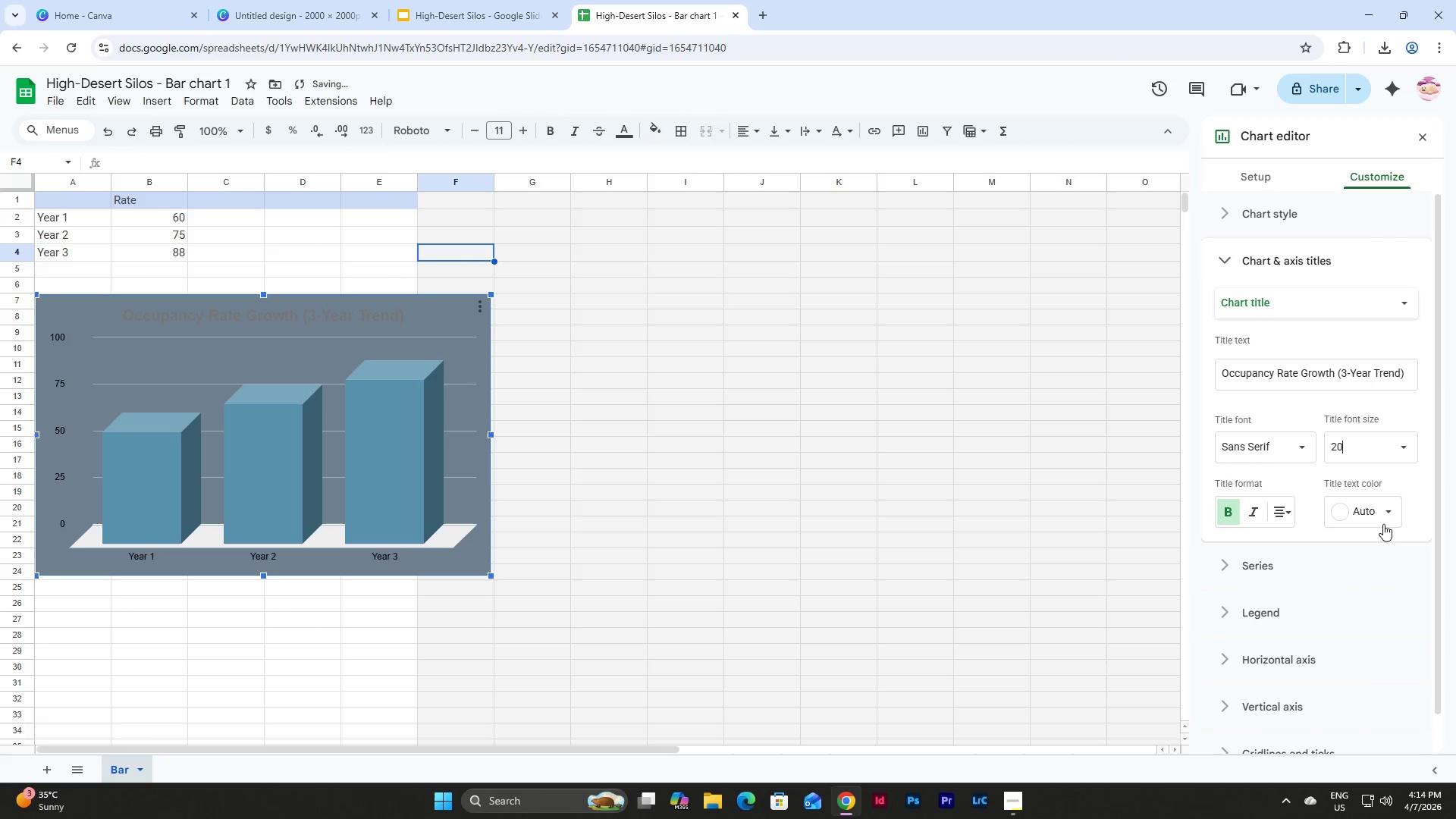 
left_click([1382, 507])
 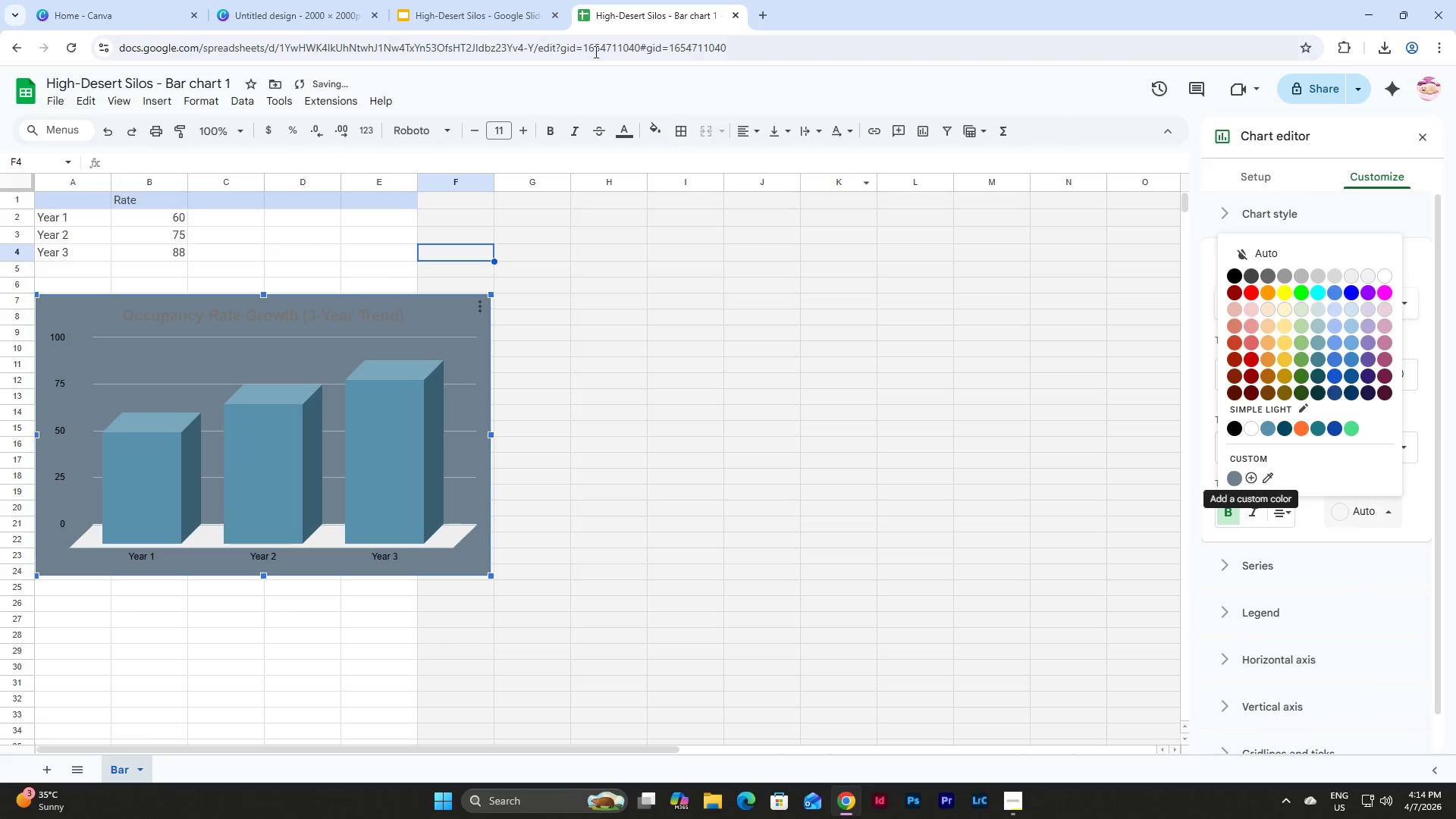 
left_click([473, 0])
 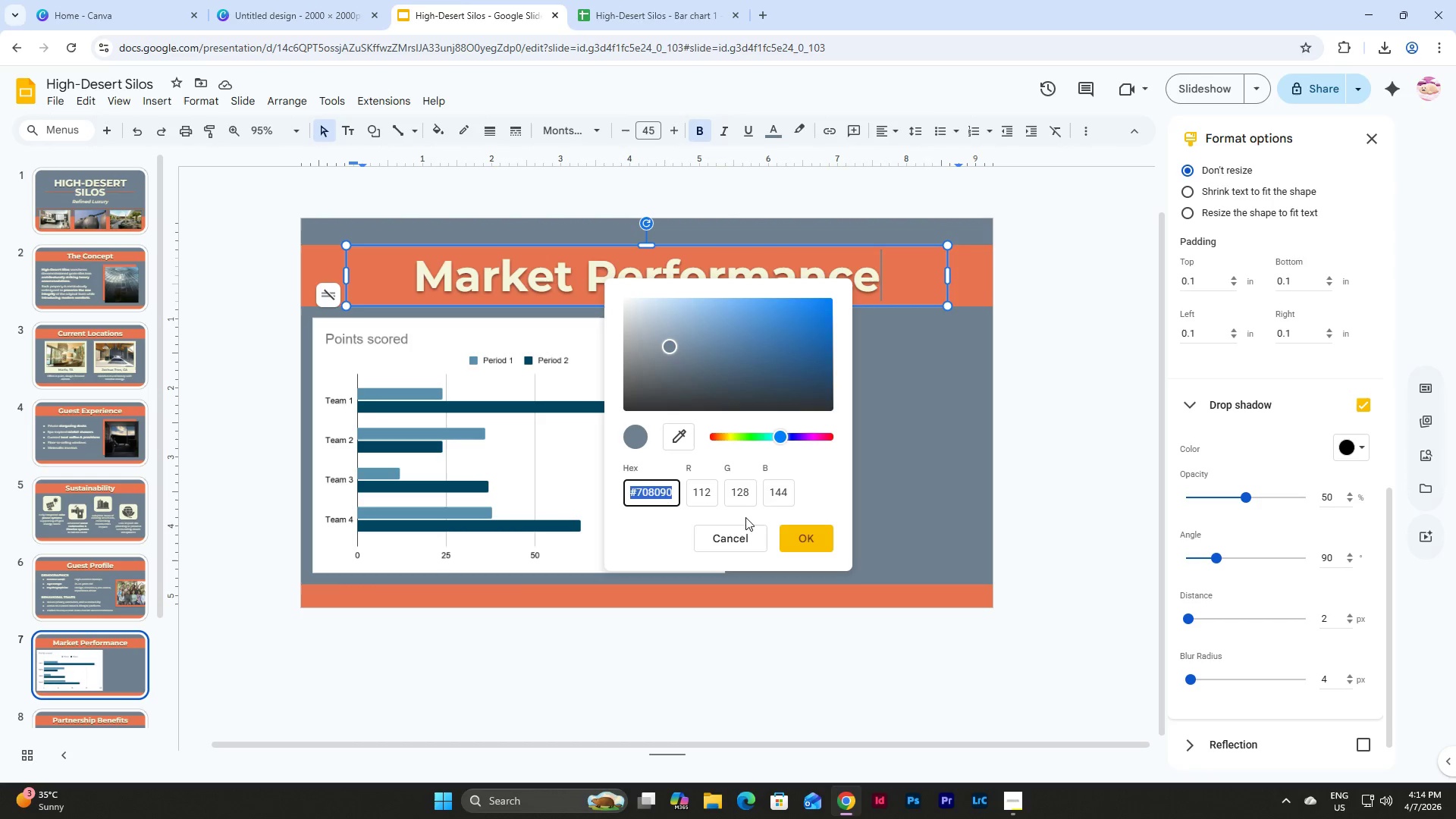 
left_click([733, 539])
 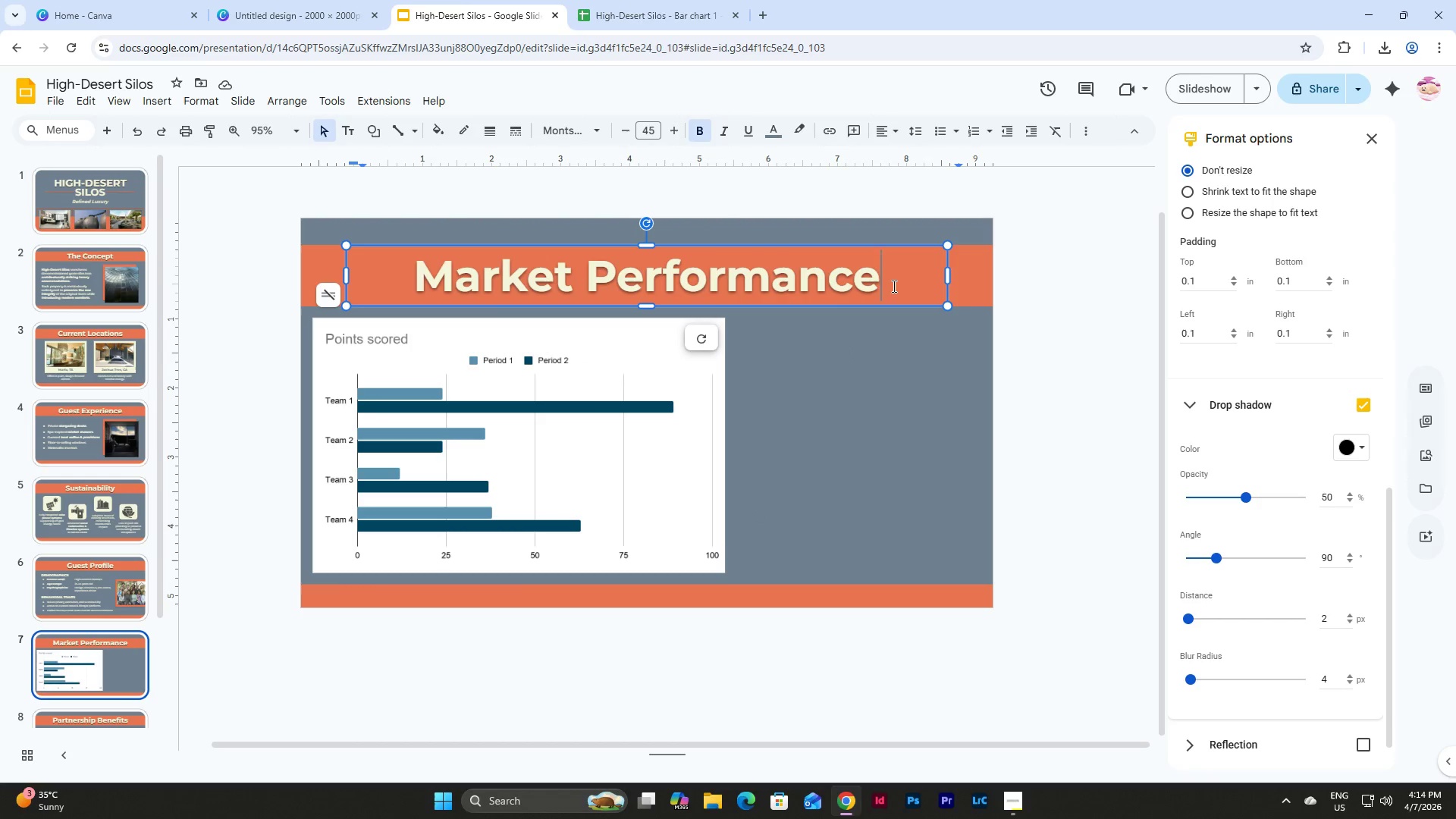 
left_click([893, 285])
 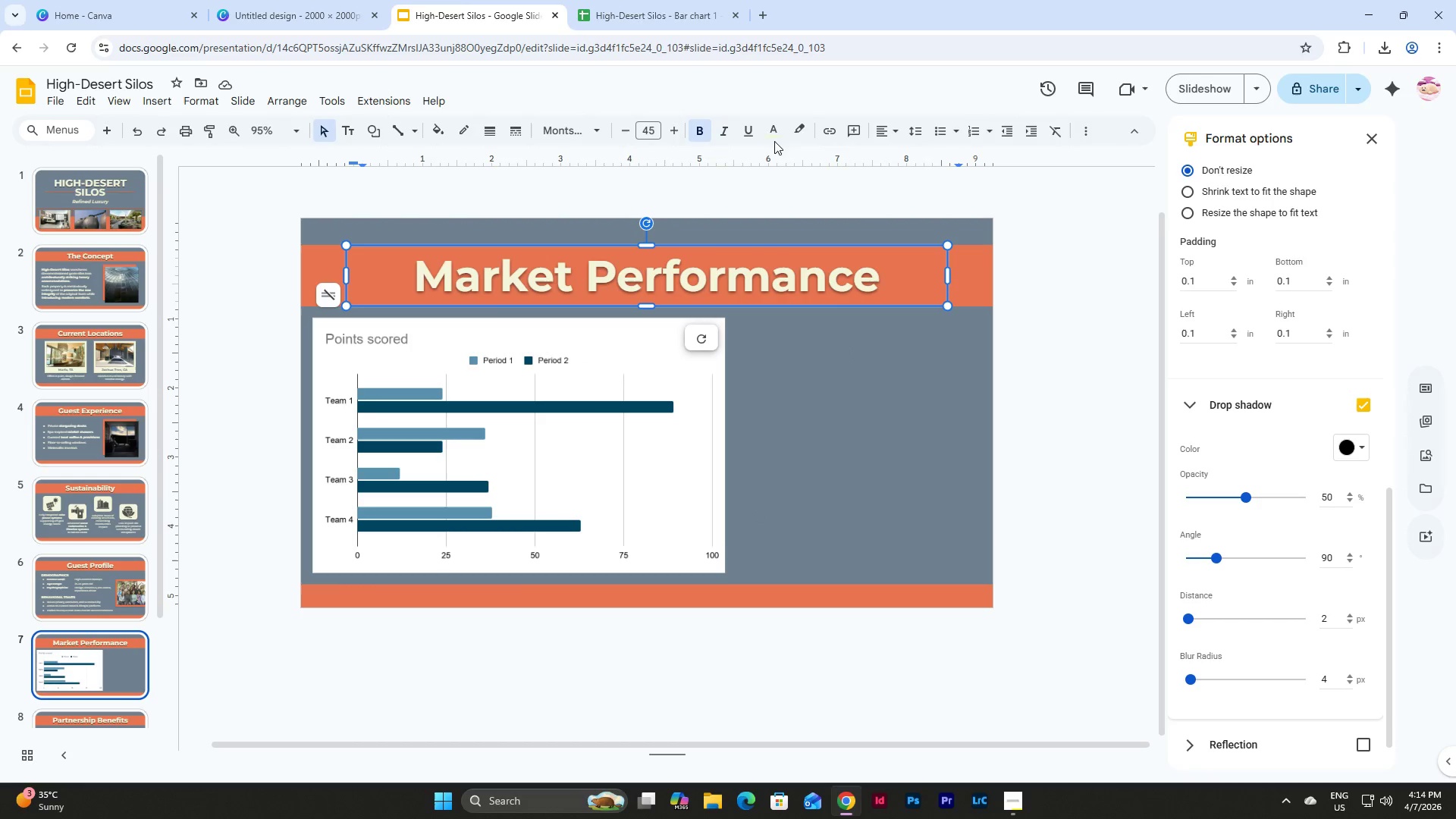 
left_click([772, 126])
 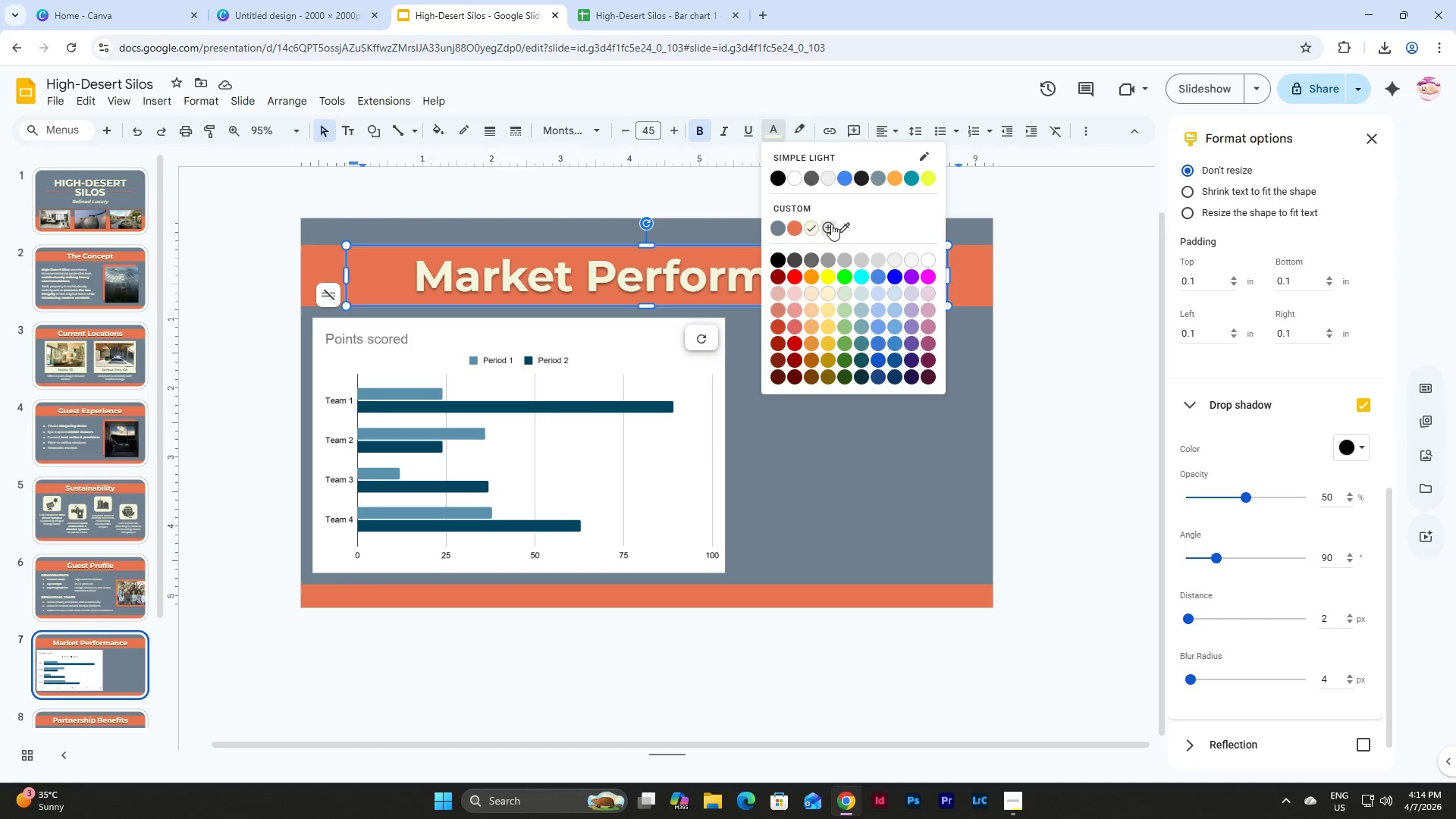 
left_click([831, 223])
 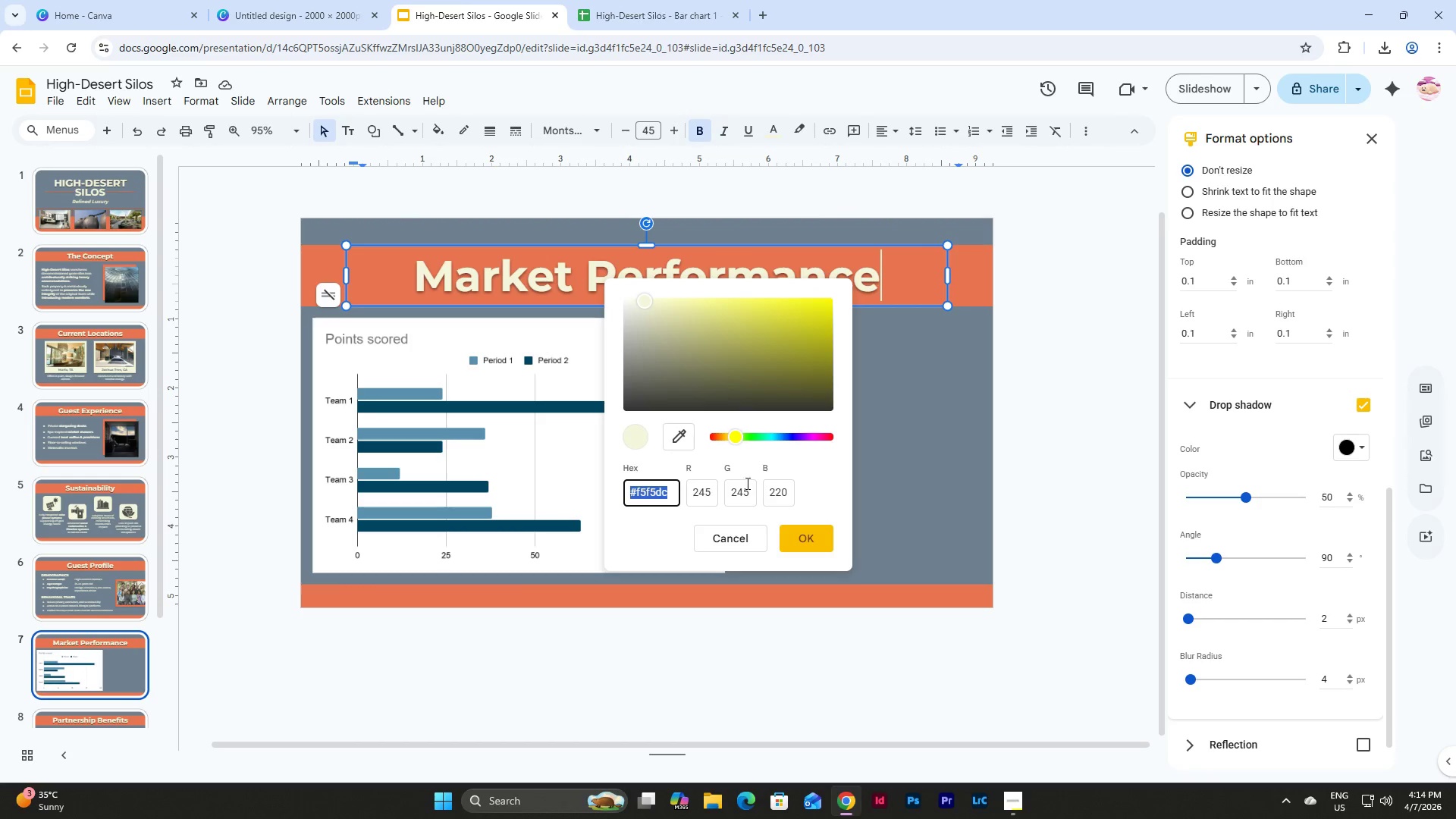 
key(Control+C)
 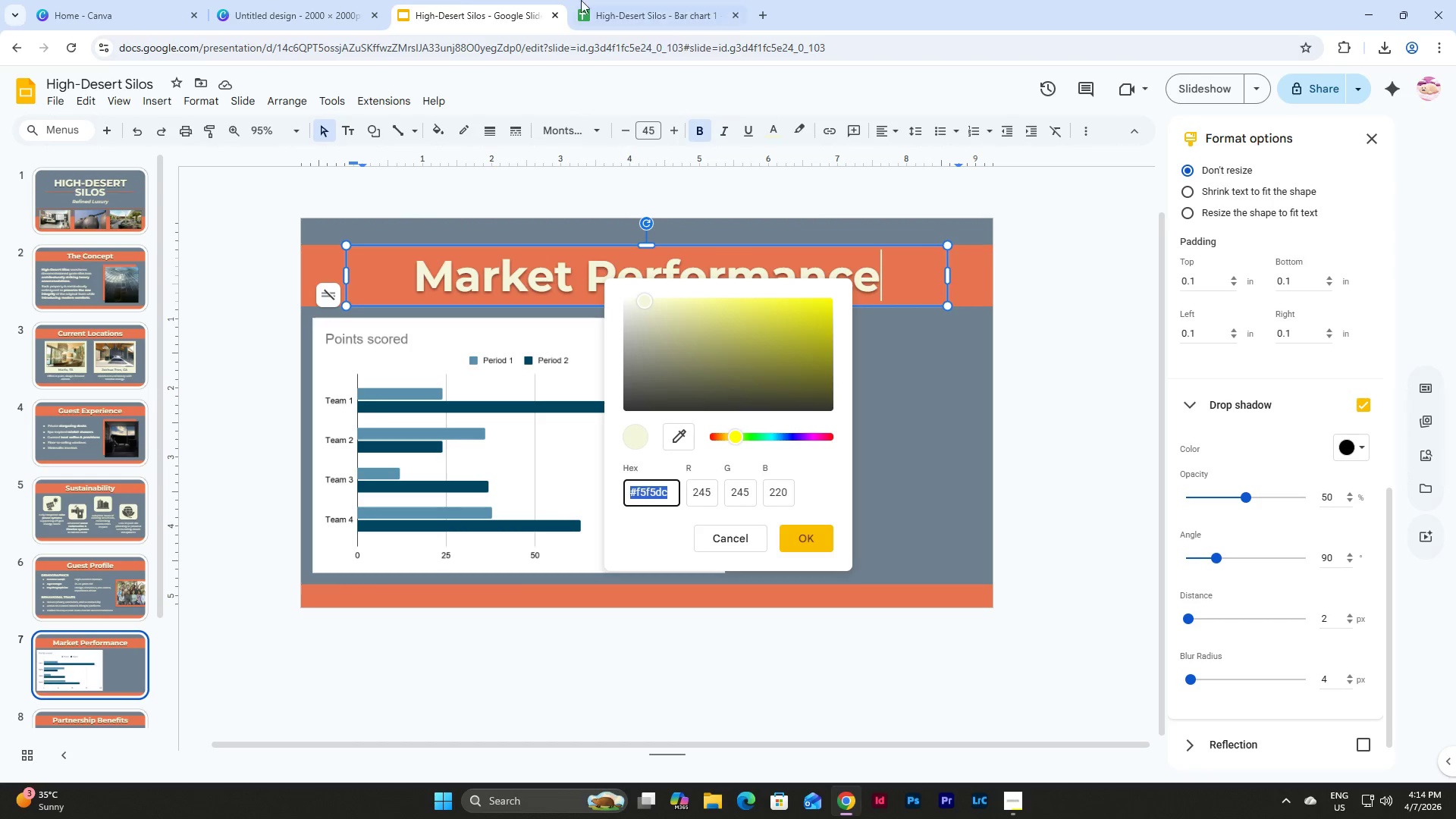 
left_click([588, 0])
 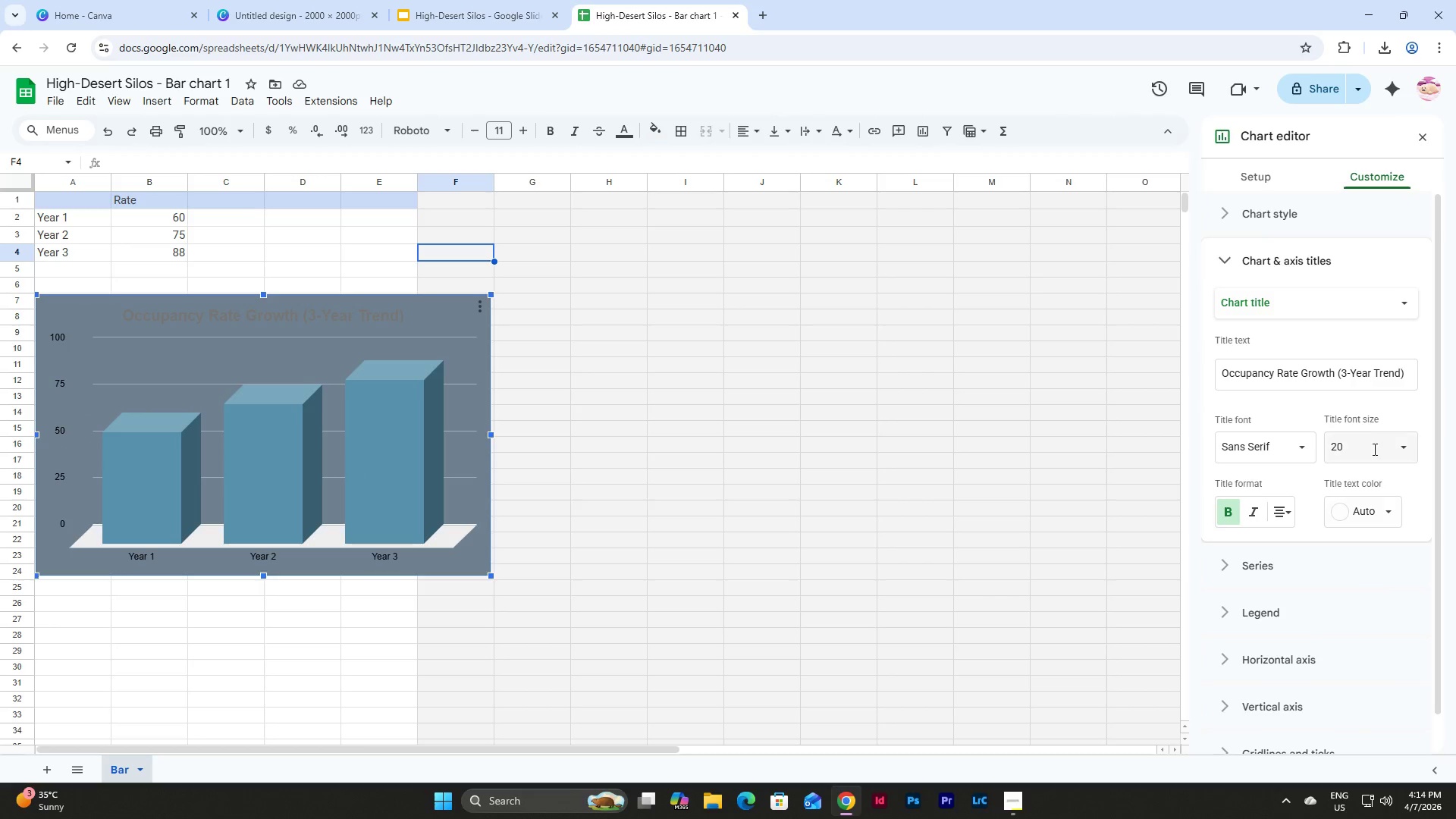 
left_click([1370, 517])
 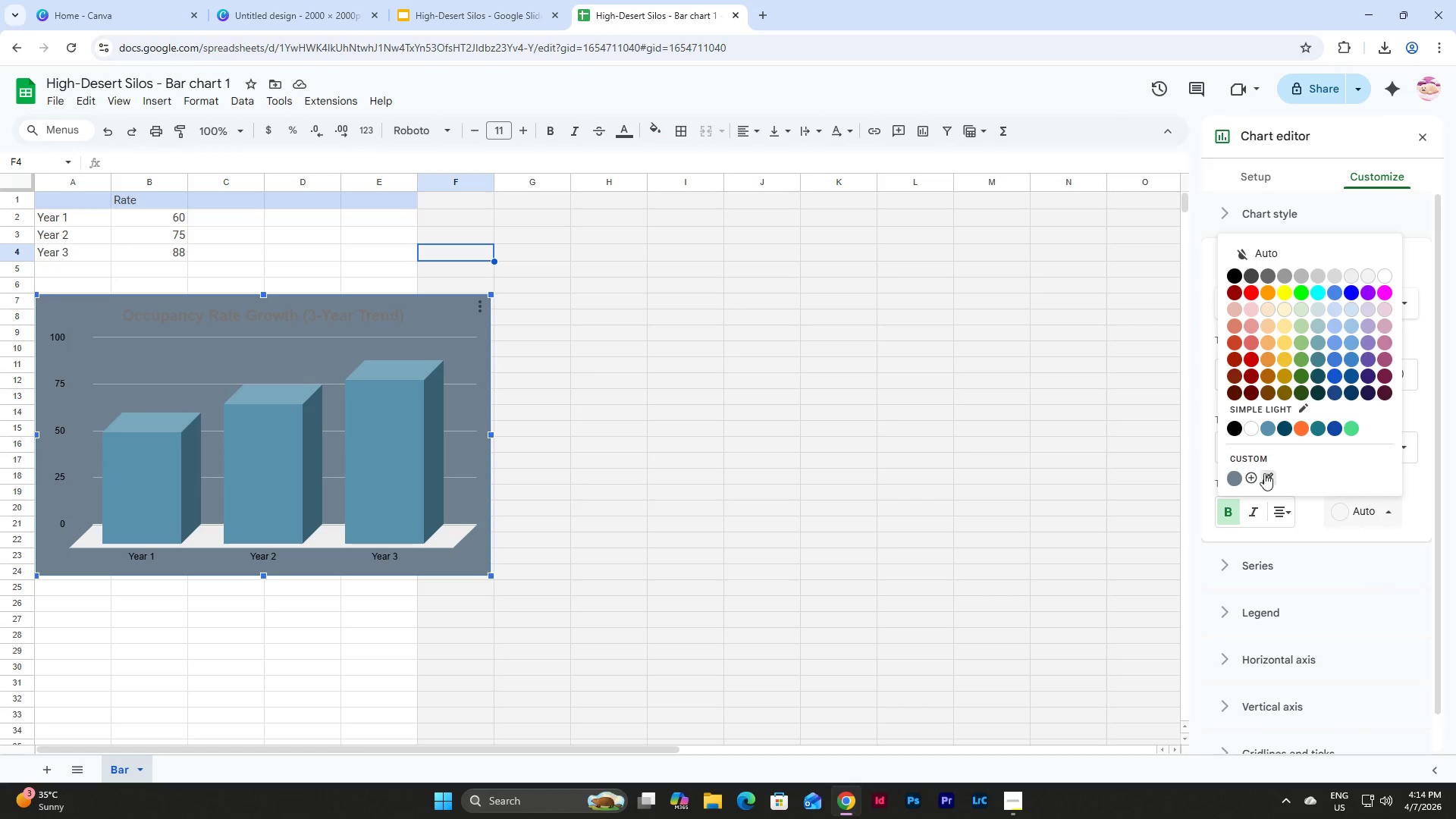 
left_click([1250, 477])
 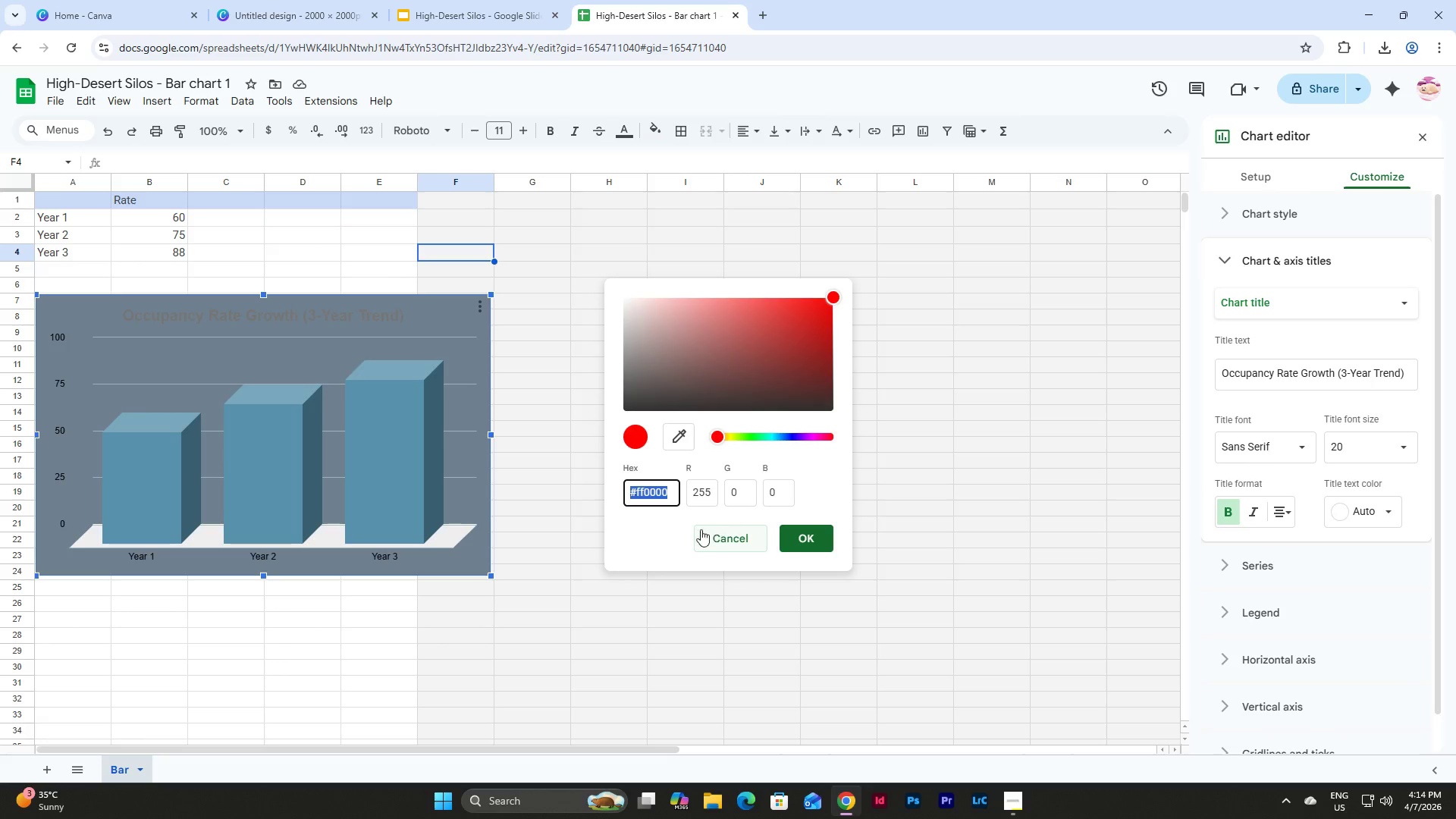 
key(Control+V)
 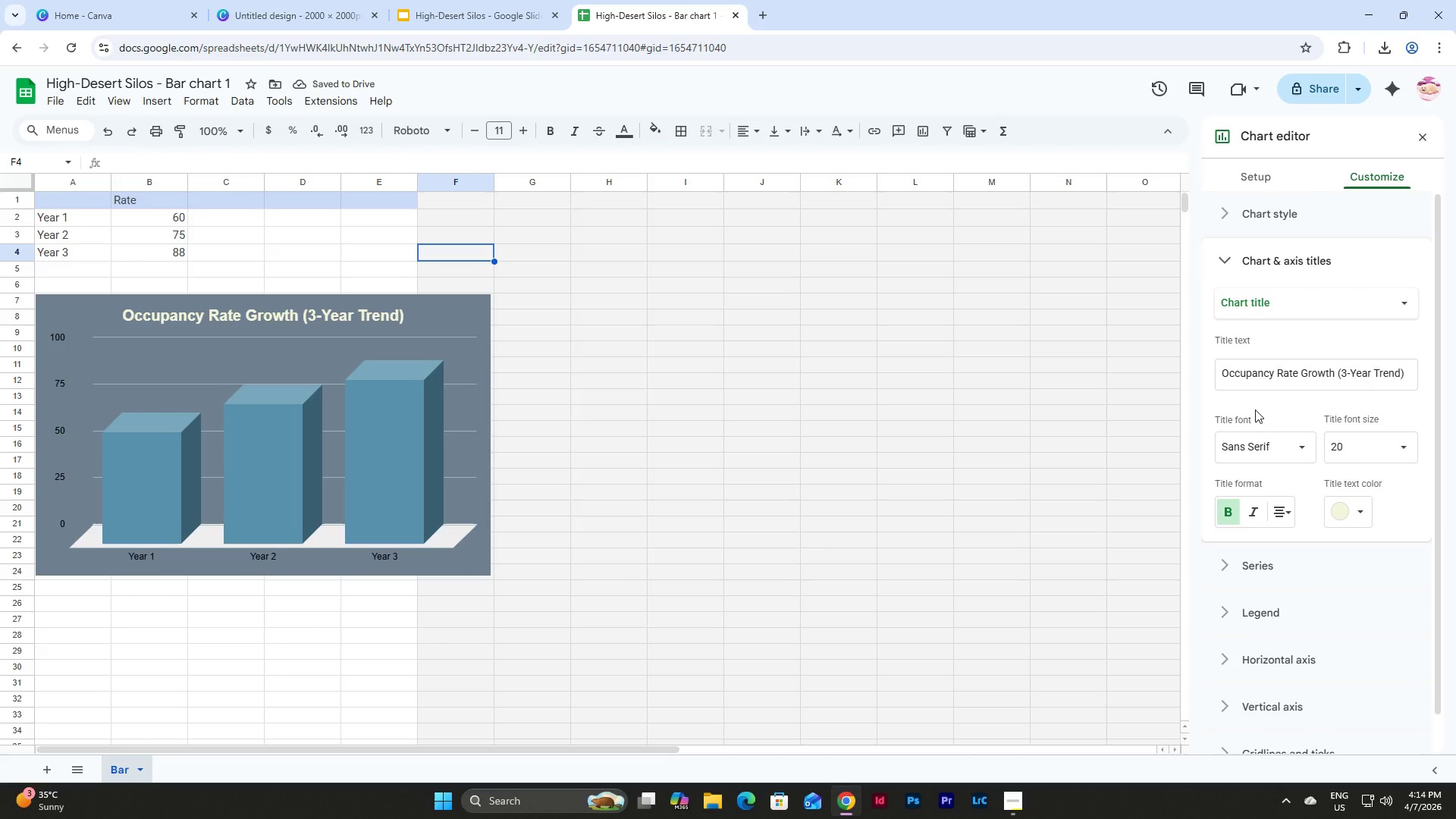 
wait(7.2)
 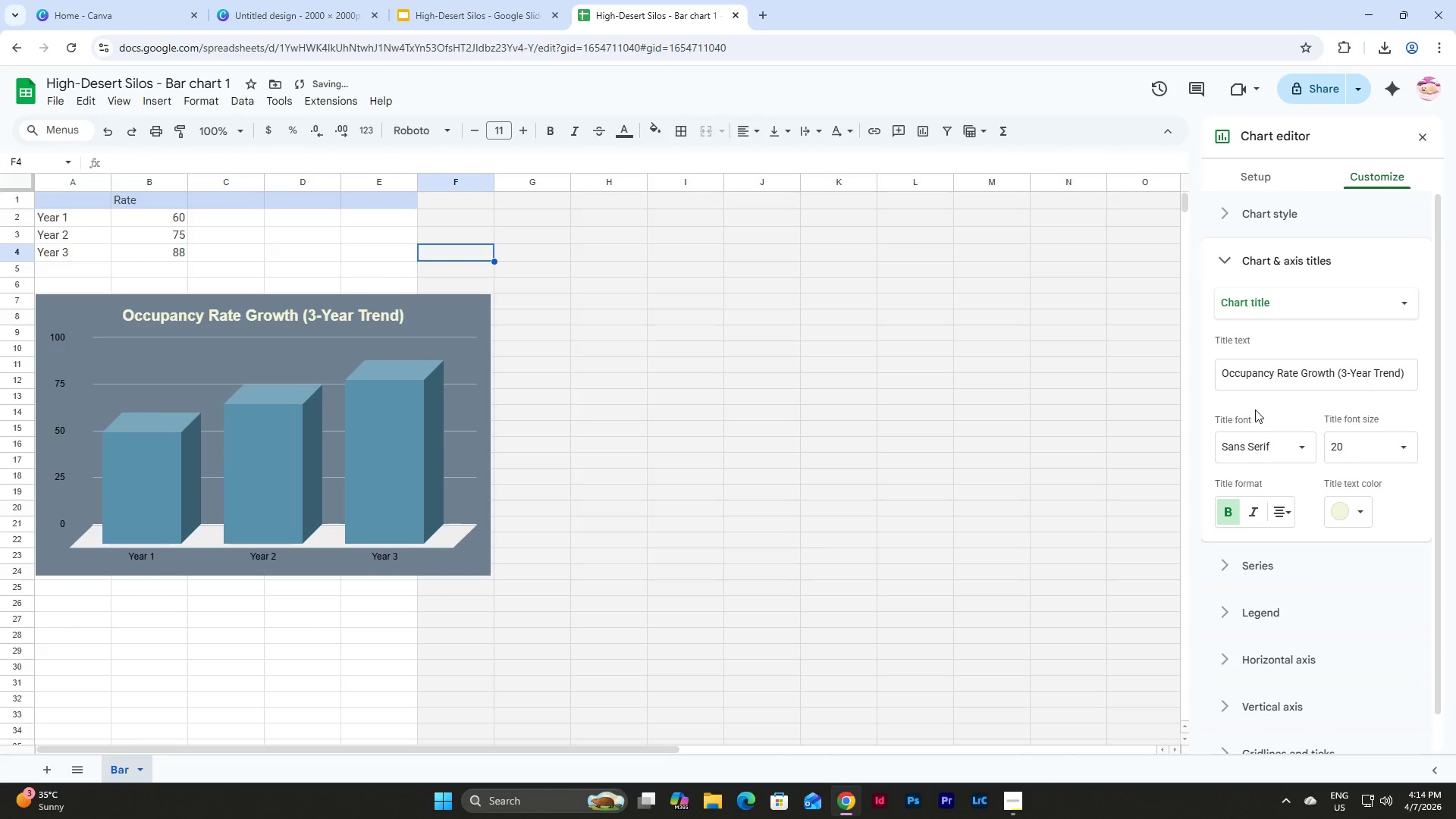 
scroll: coordinate [1265, 455], scroll_direction: down, amount: 2.0
 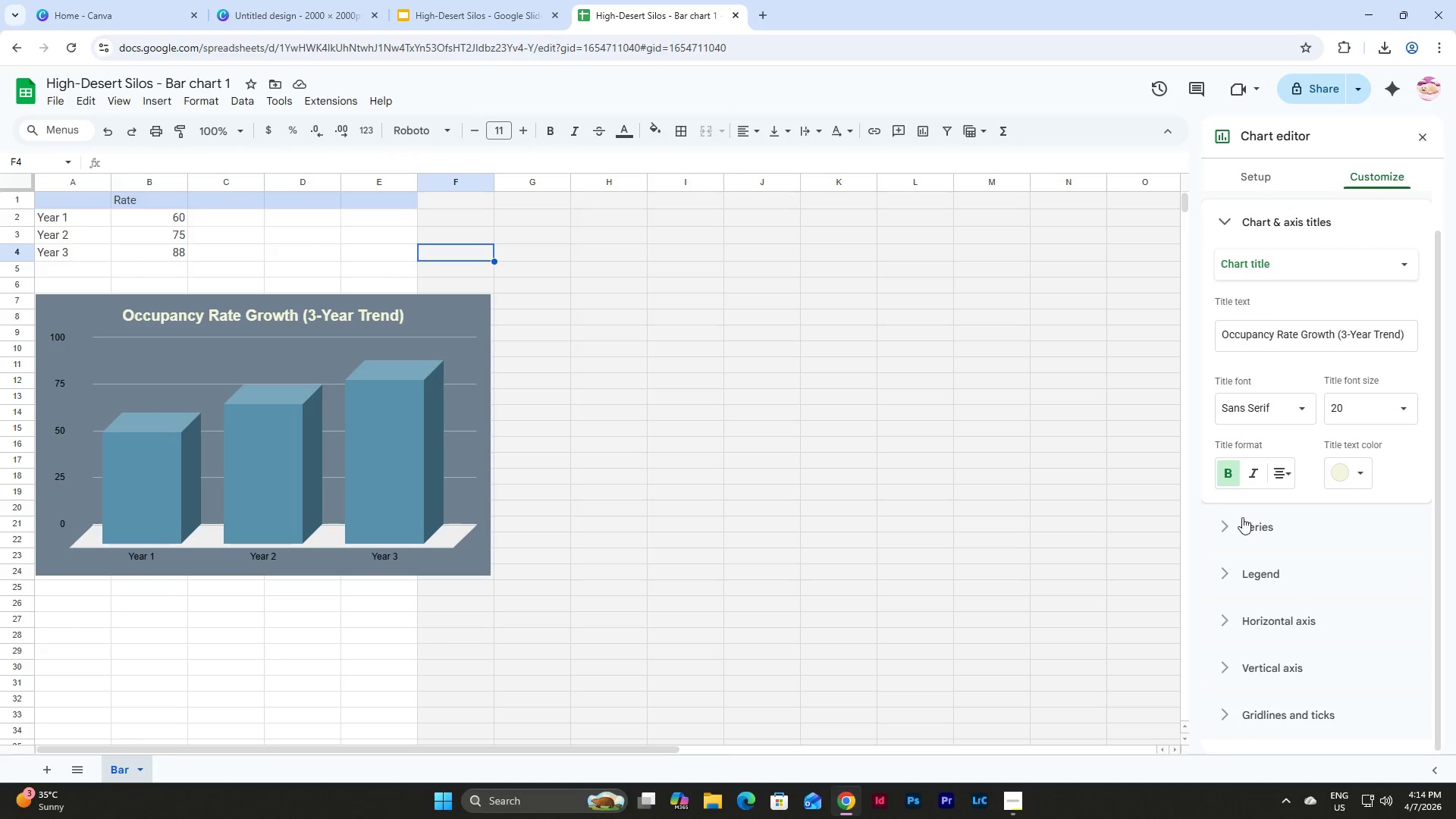 
left_click([1242, 517])
 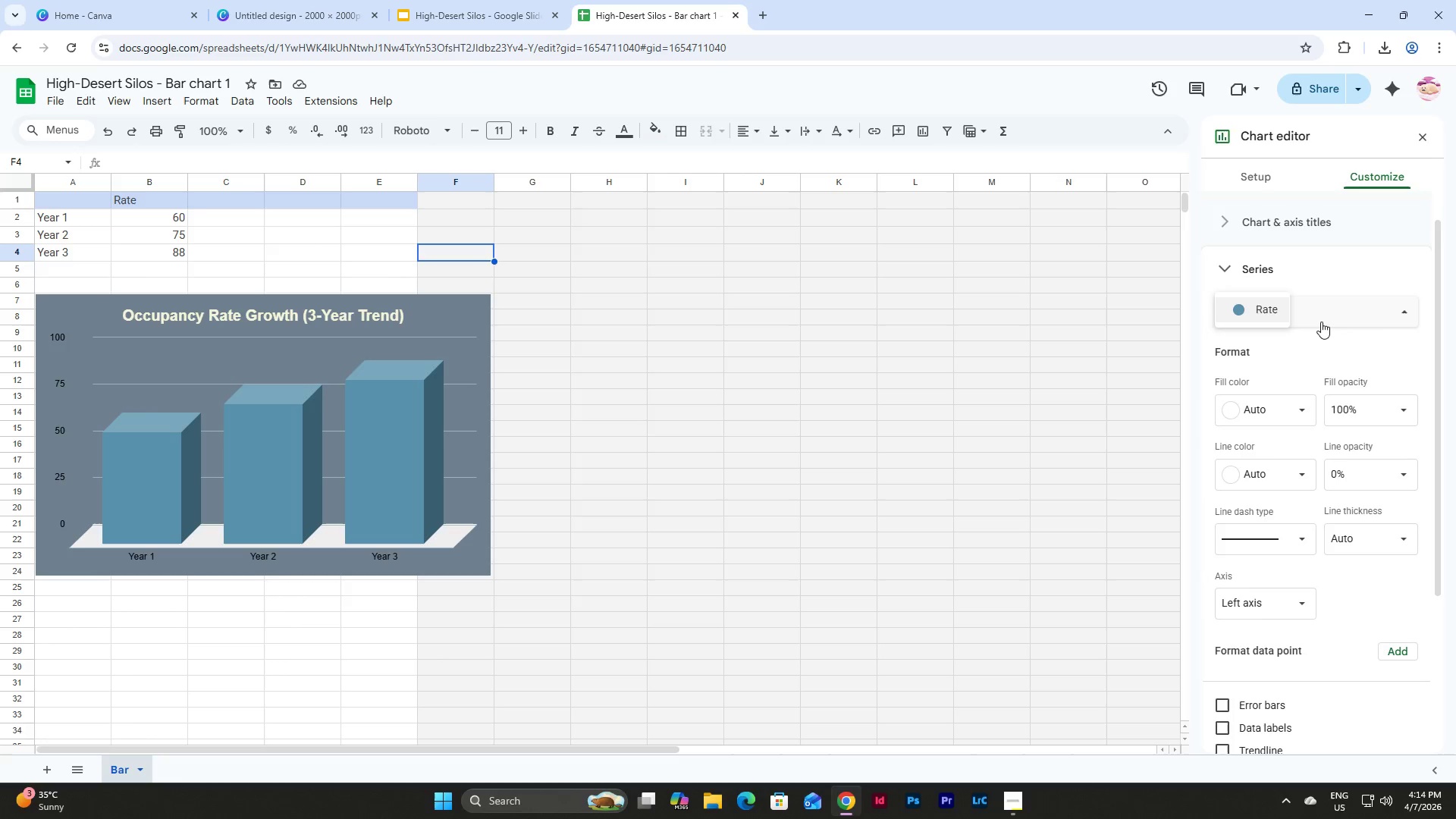 
double_click([1321, 322])
 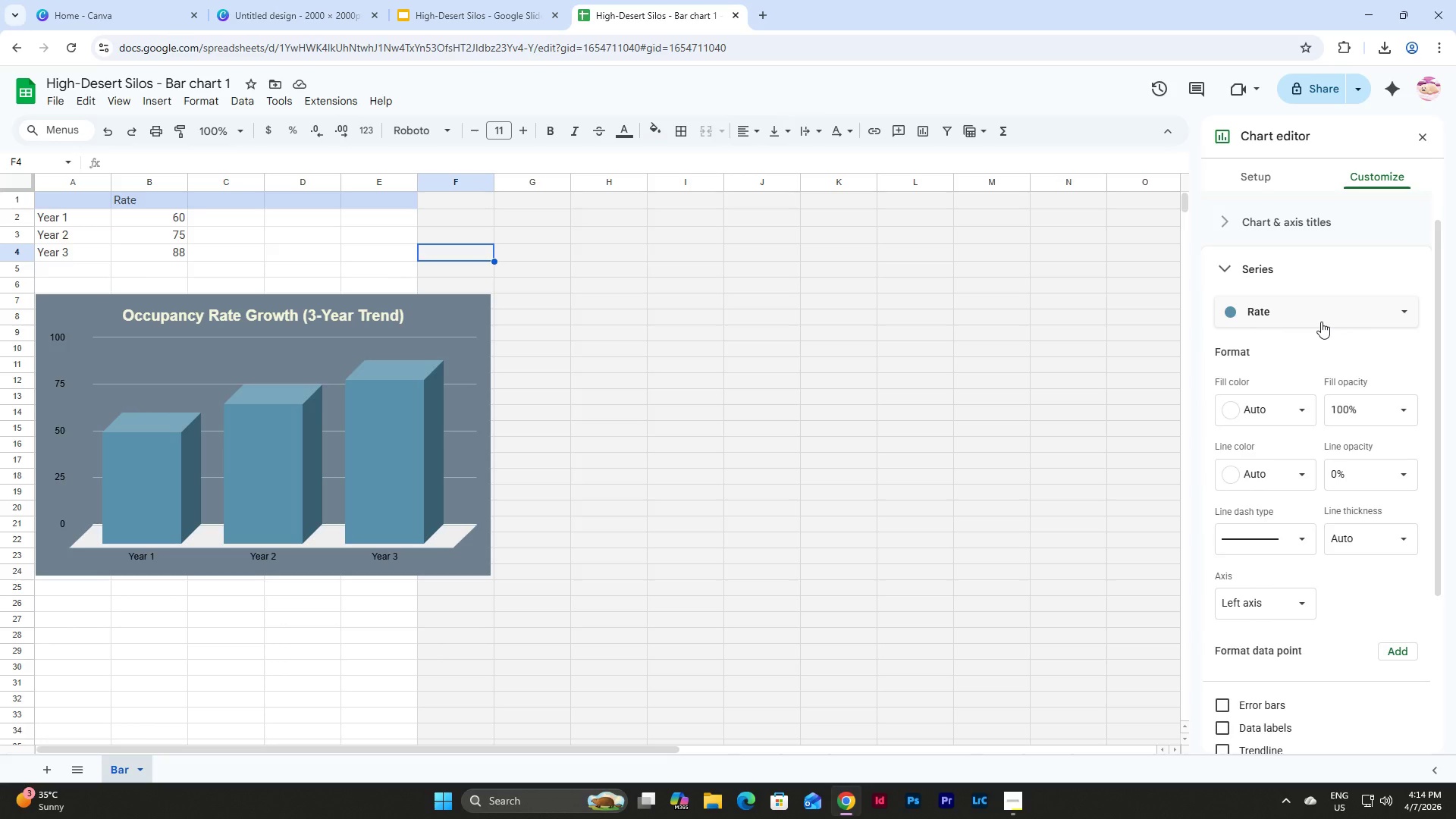 
wait(5.16)
 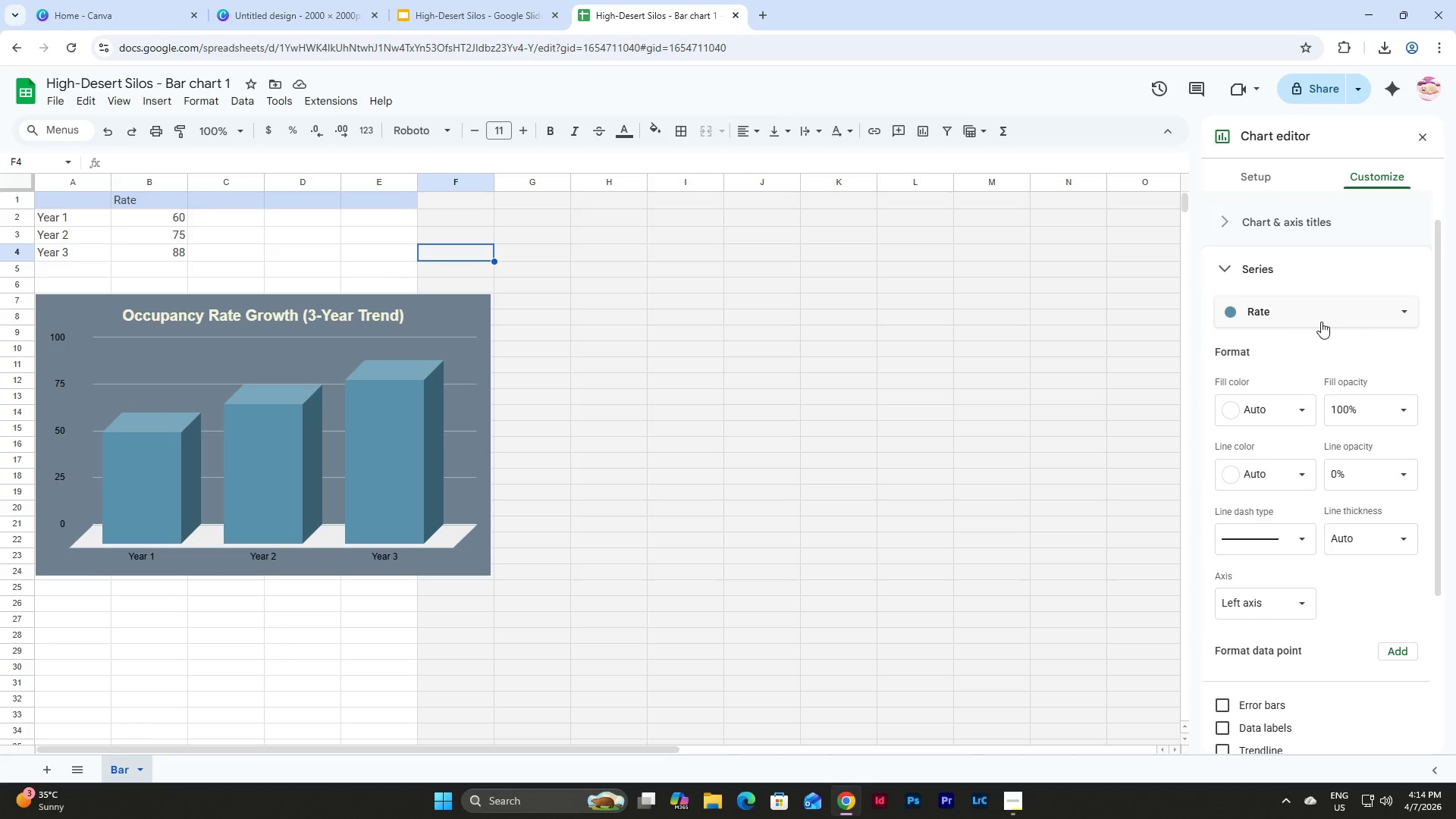 
left_click([471, 0])
 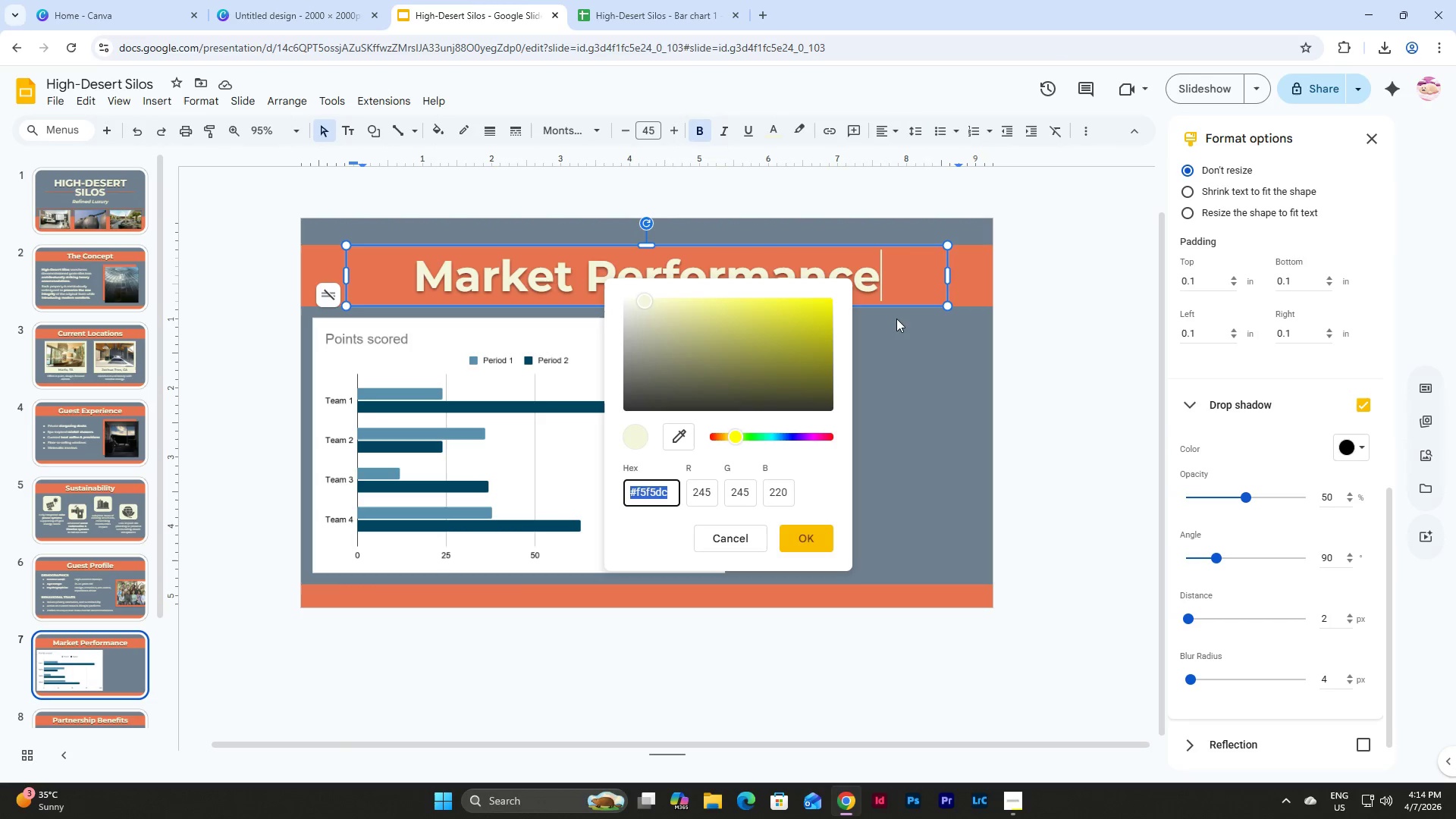 
left_click([886, 278])
 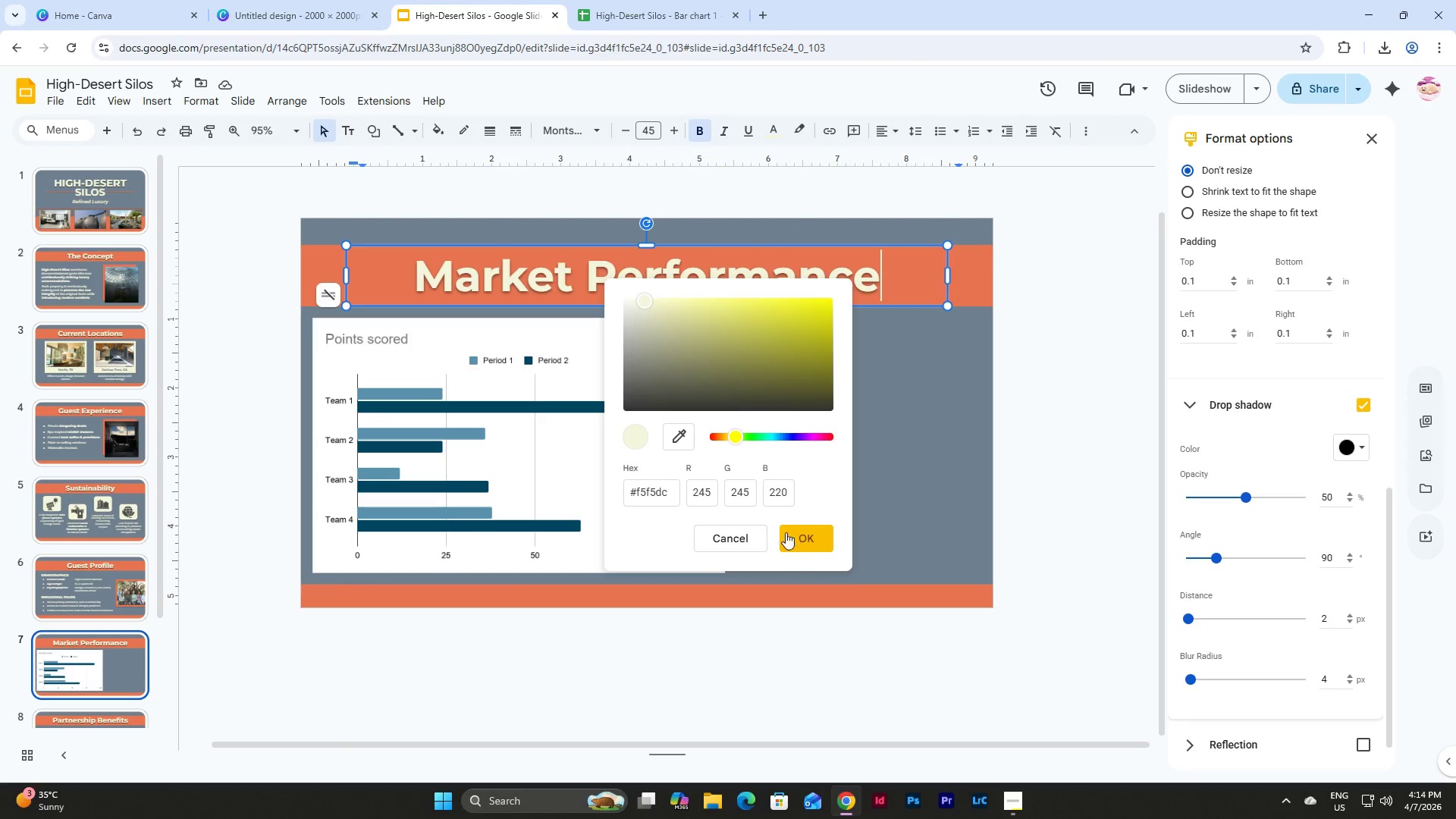 
left_click([743, 538])
 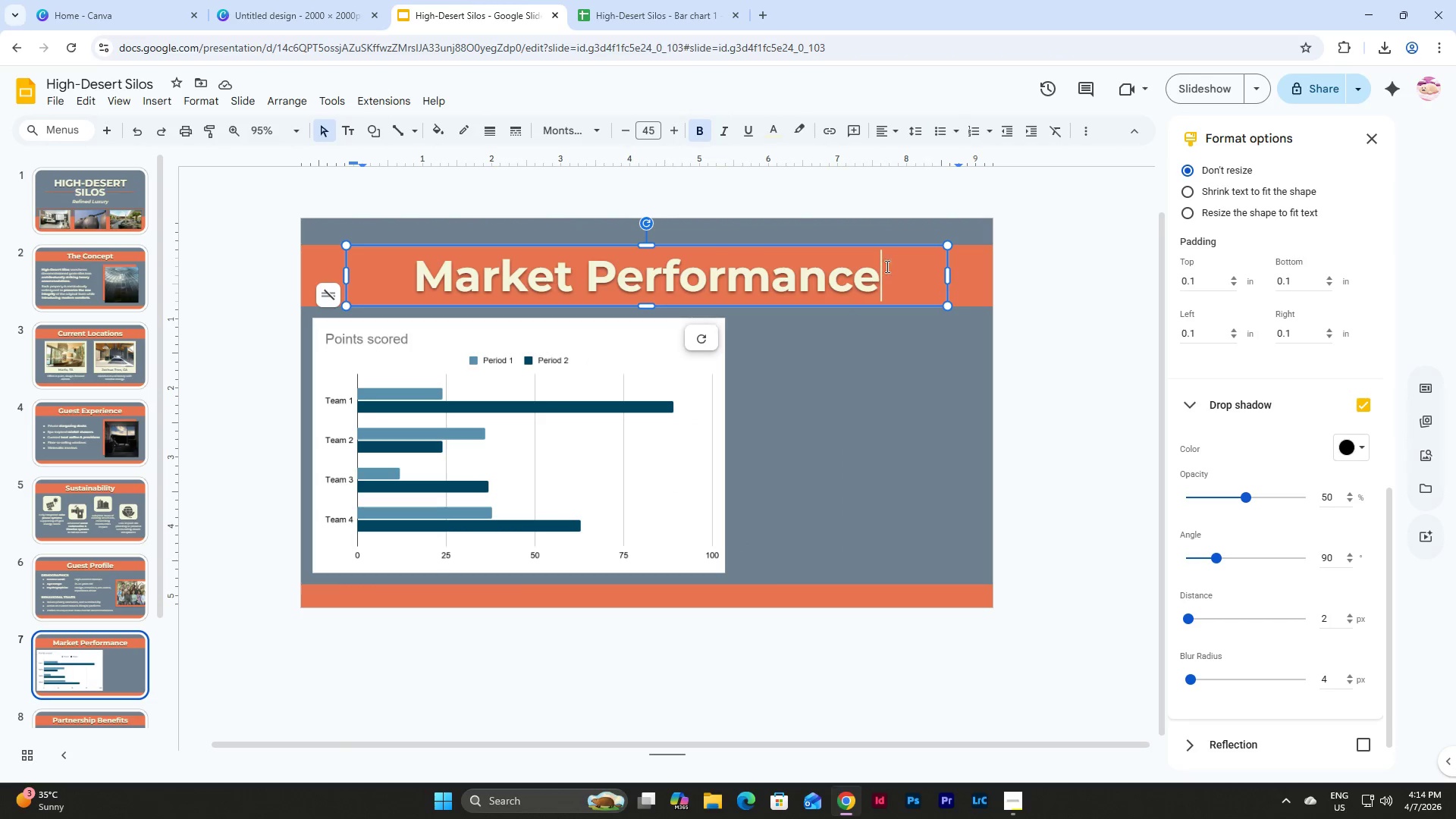 
left_click([885, 263])
 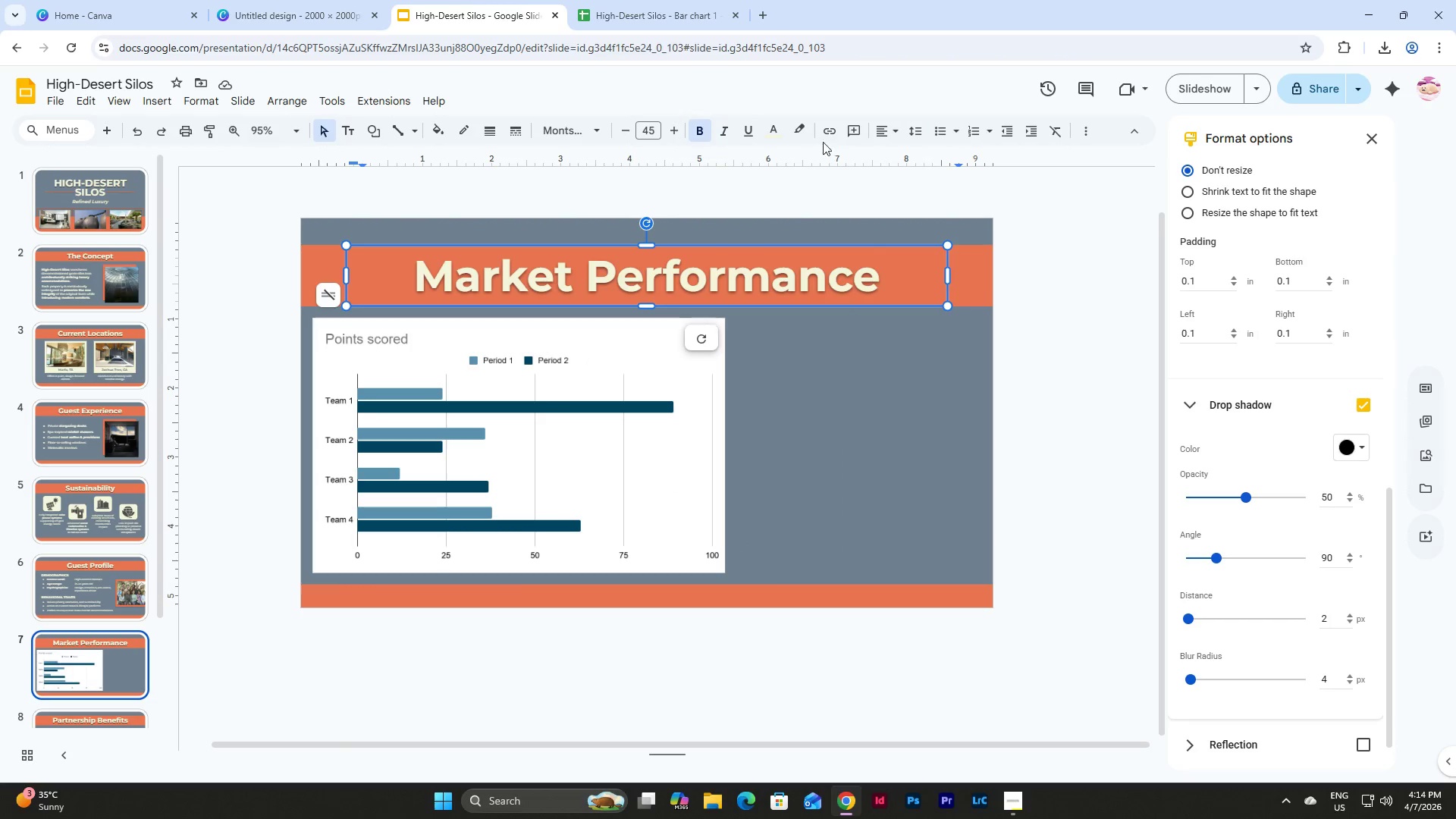 
left_click([767, 127])
 